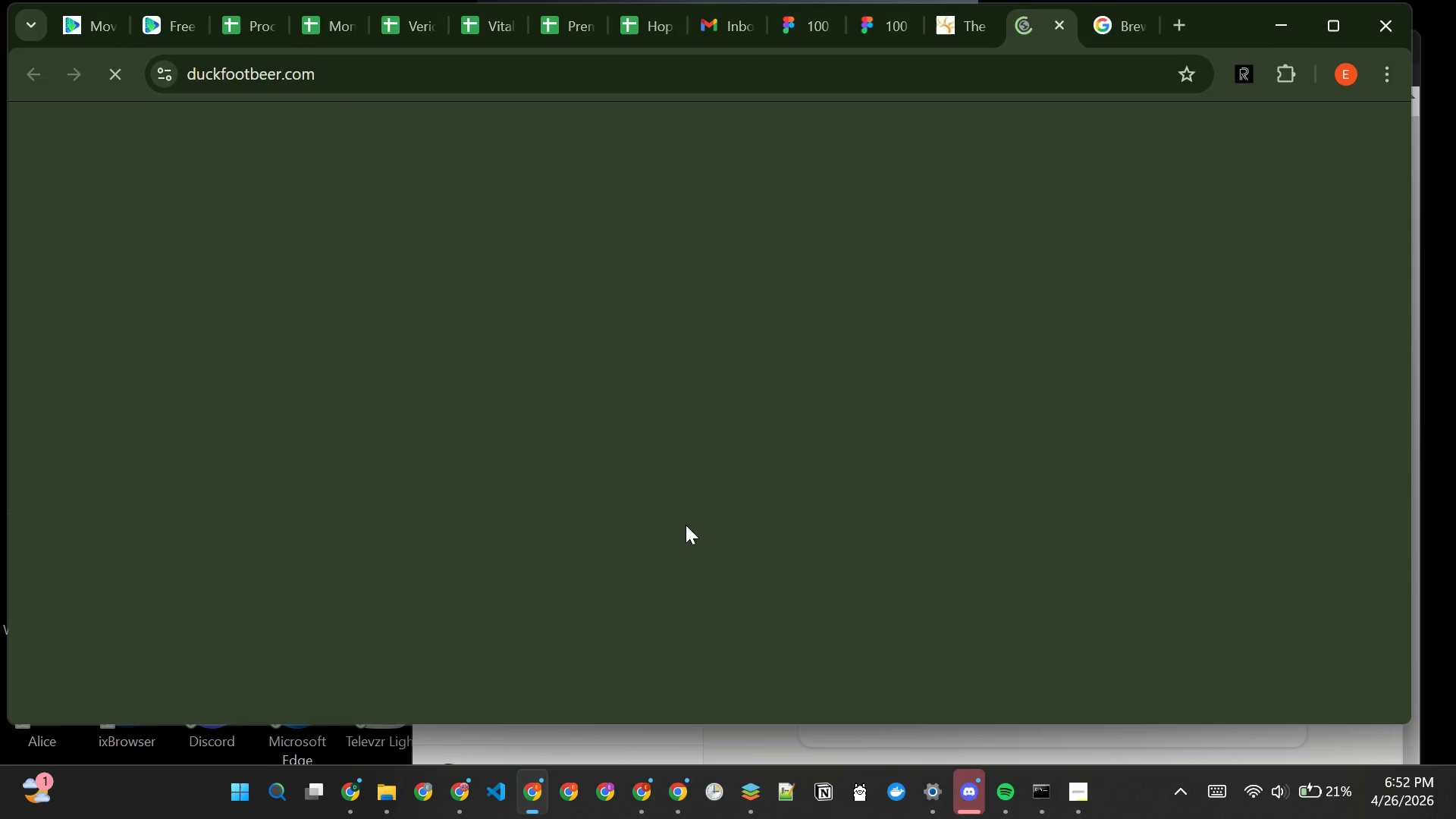 
left_click([566, 667])
 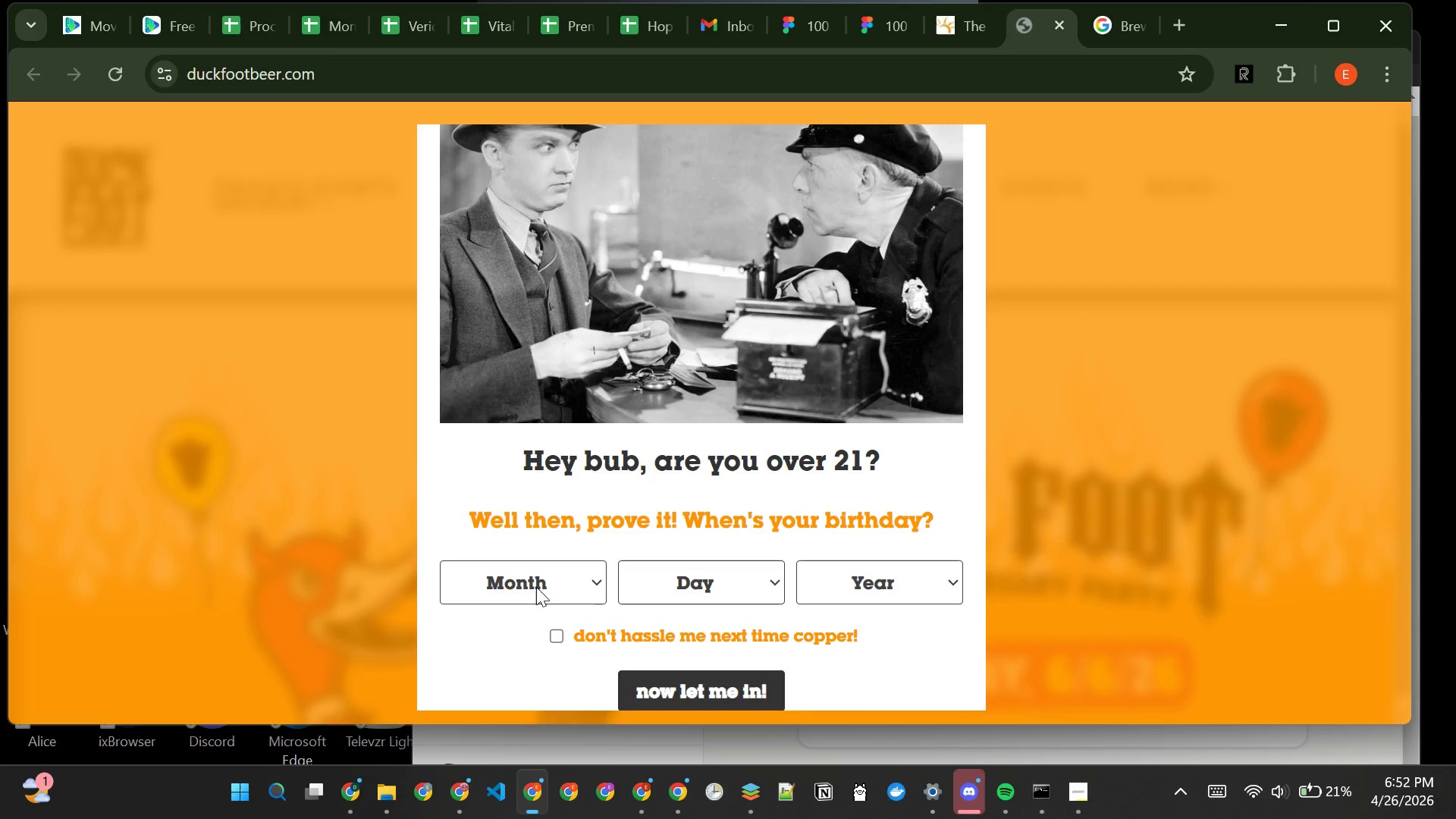 
left_click([536, 588])
 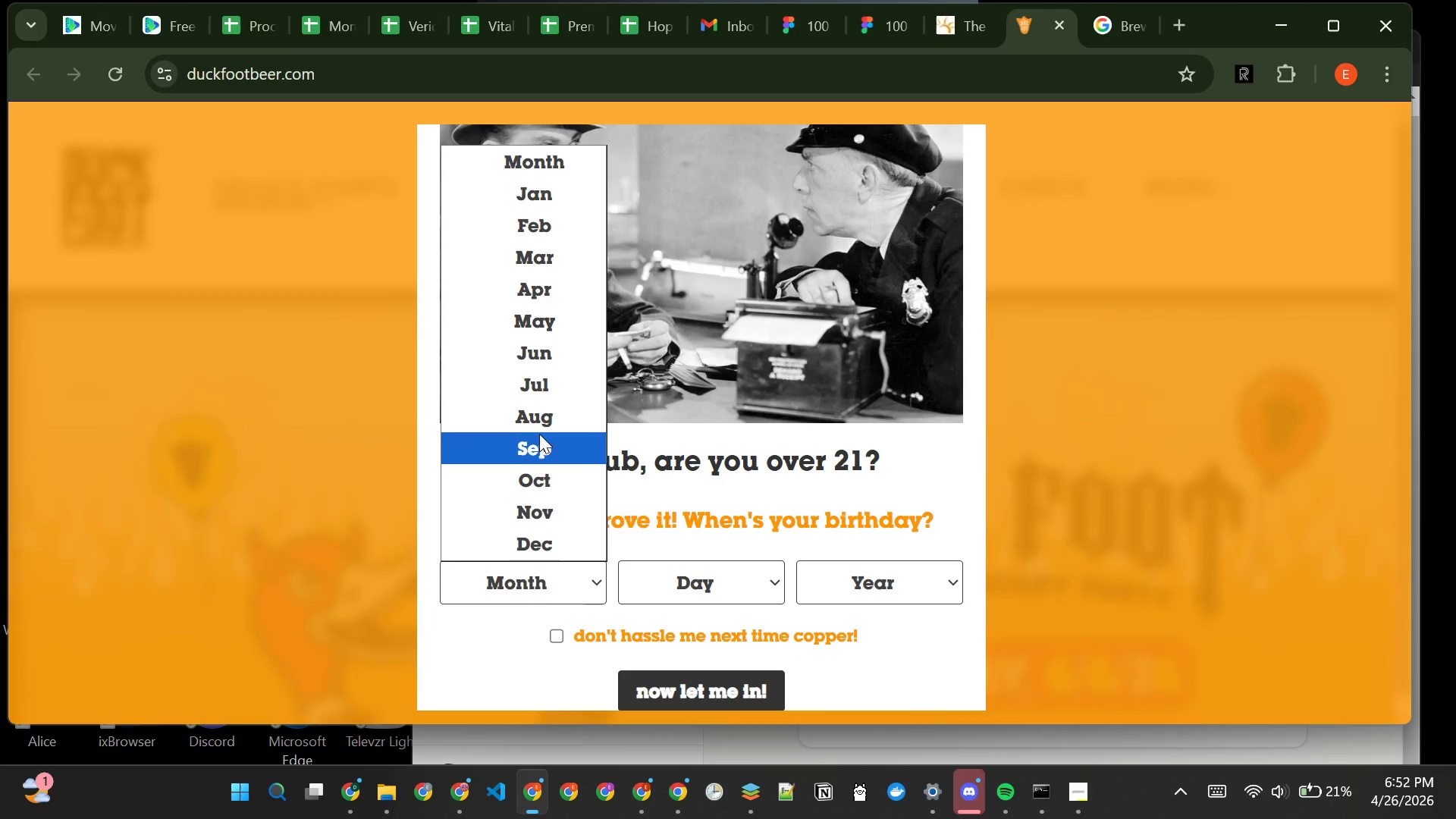 
left_click([541, 435])
 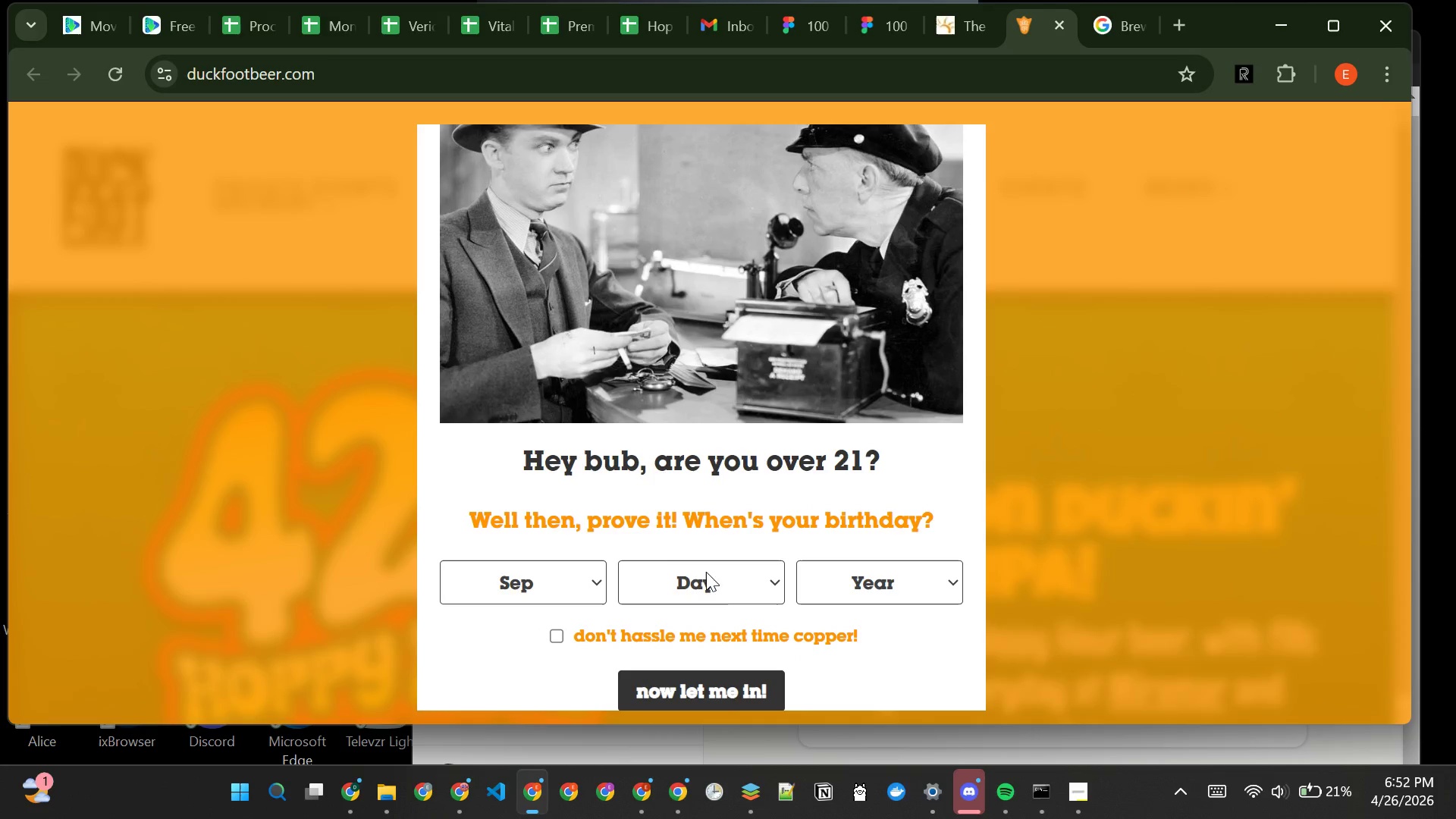 
left_click([729, 587])
 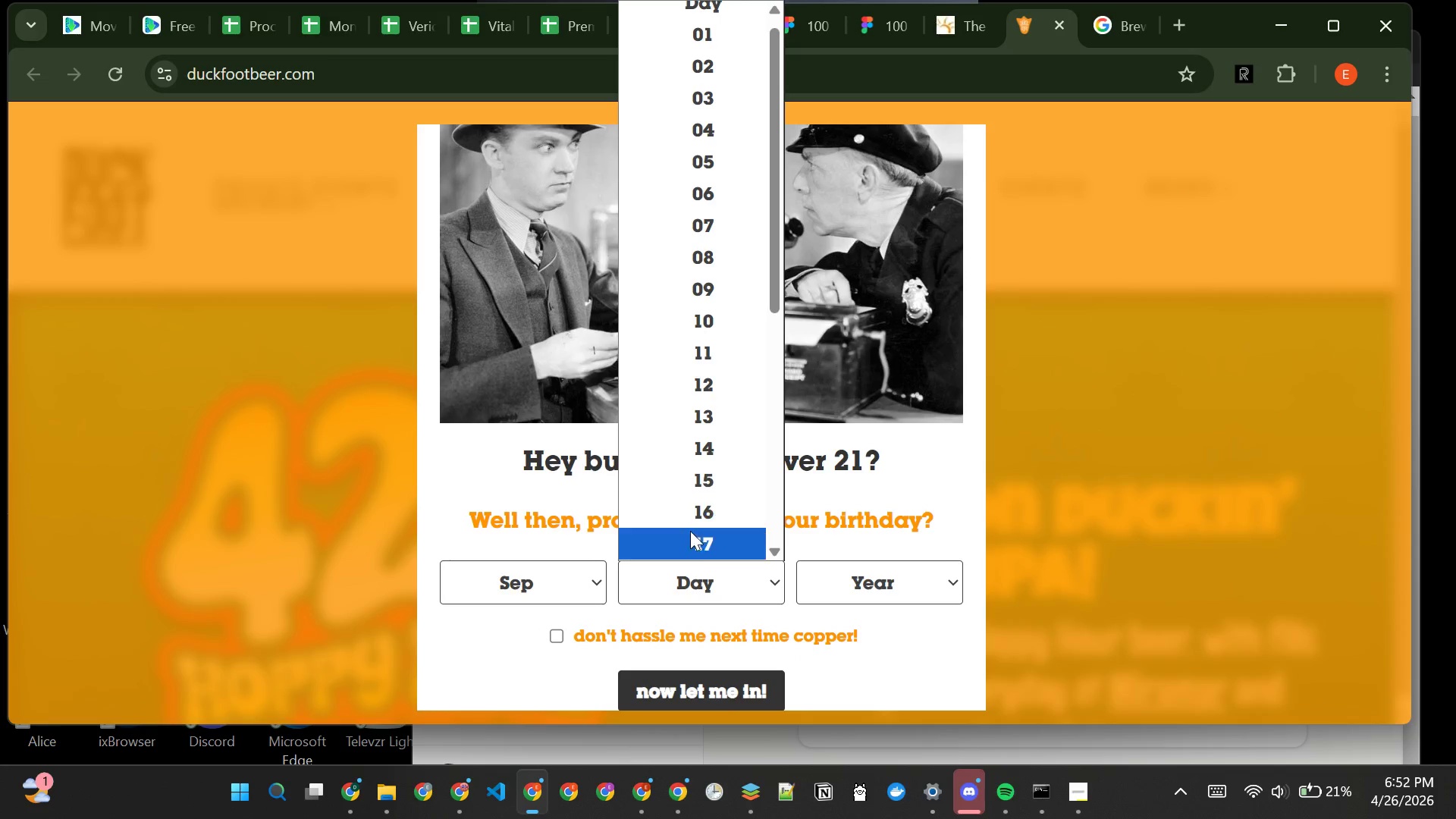 
left_click([697, 539])
 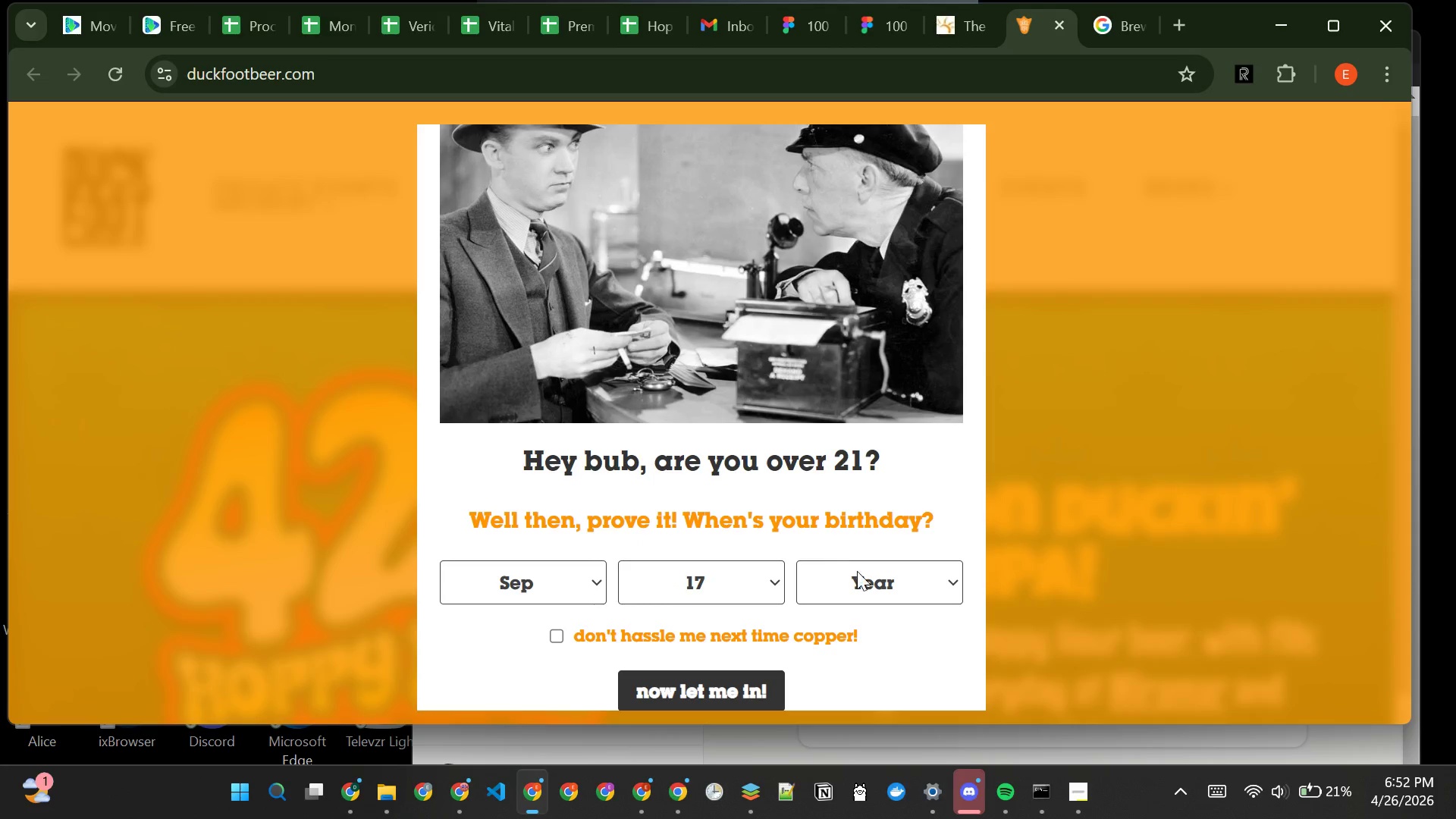 
left_click([858, 572])
 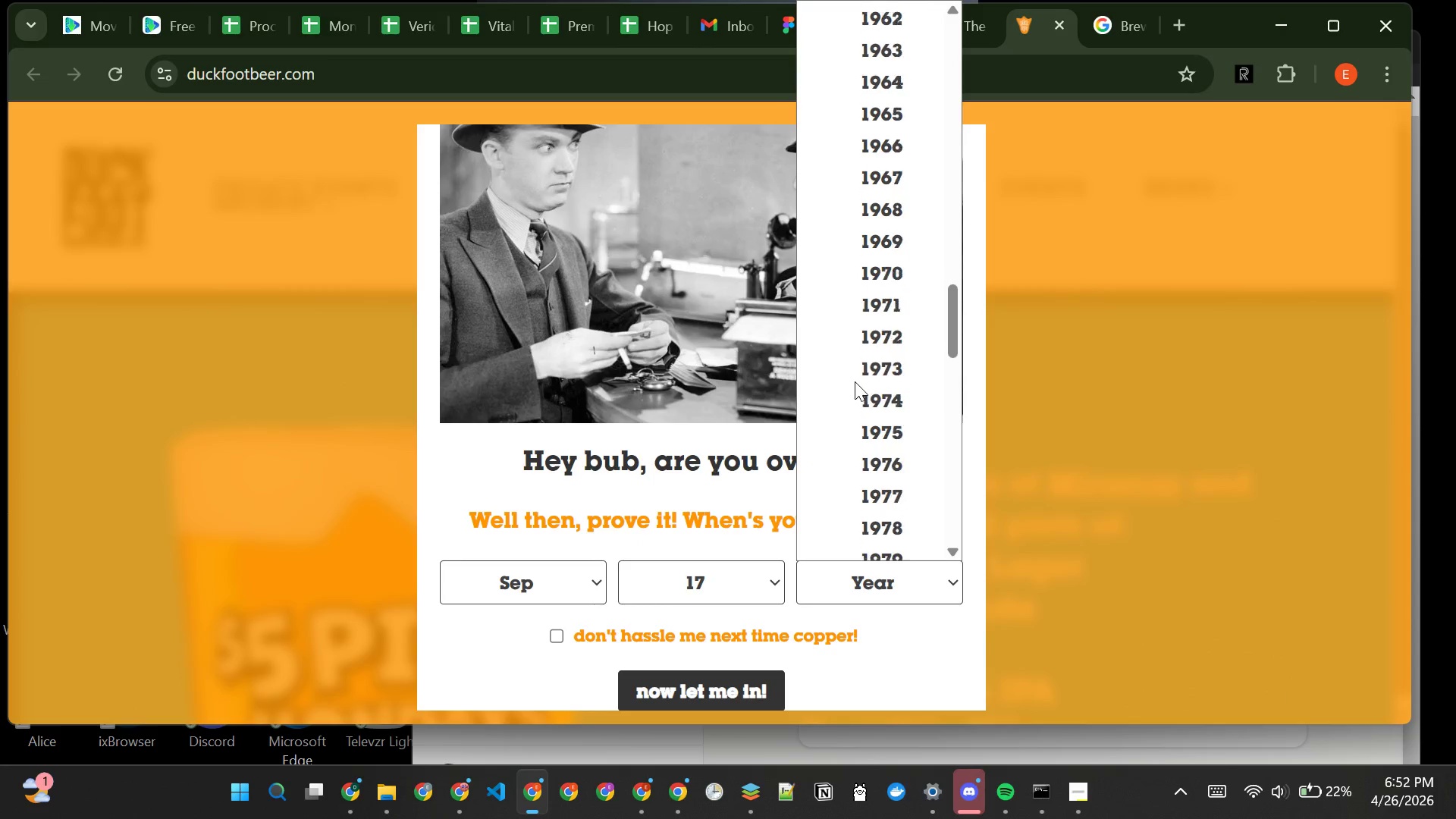 
wait(9.62)
 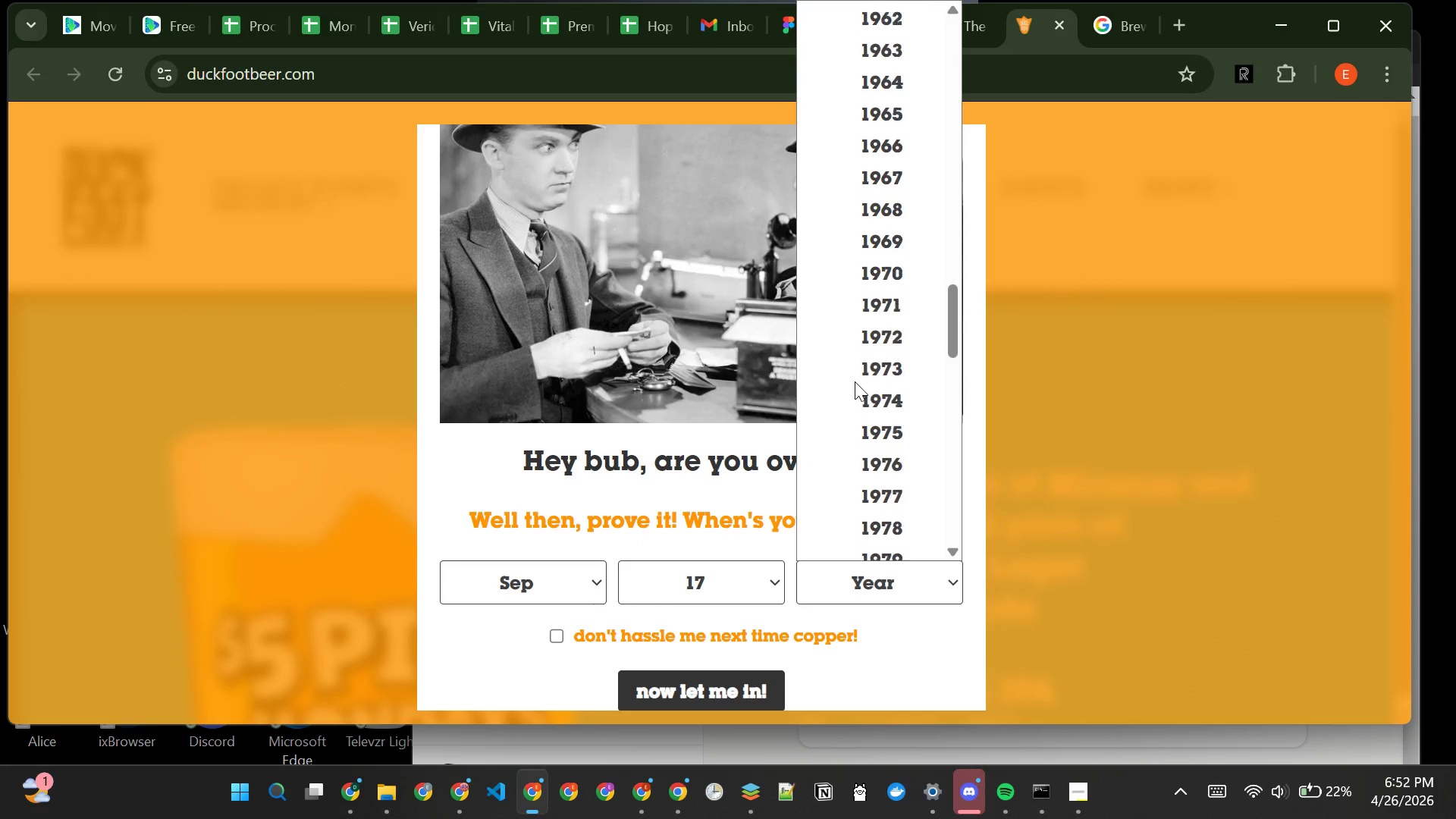 
left_click([886, 429])
 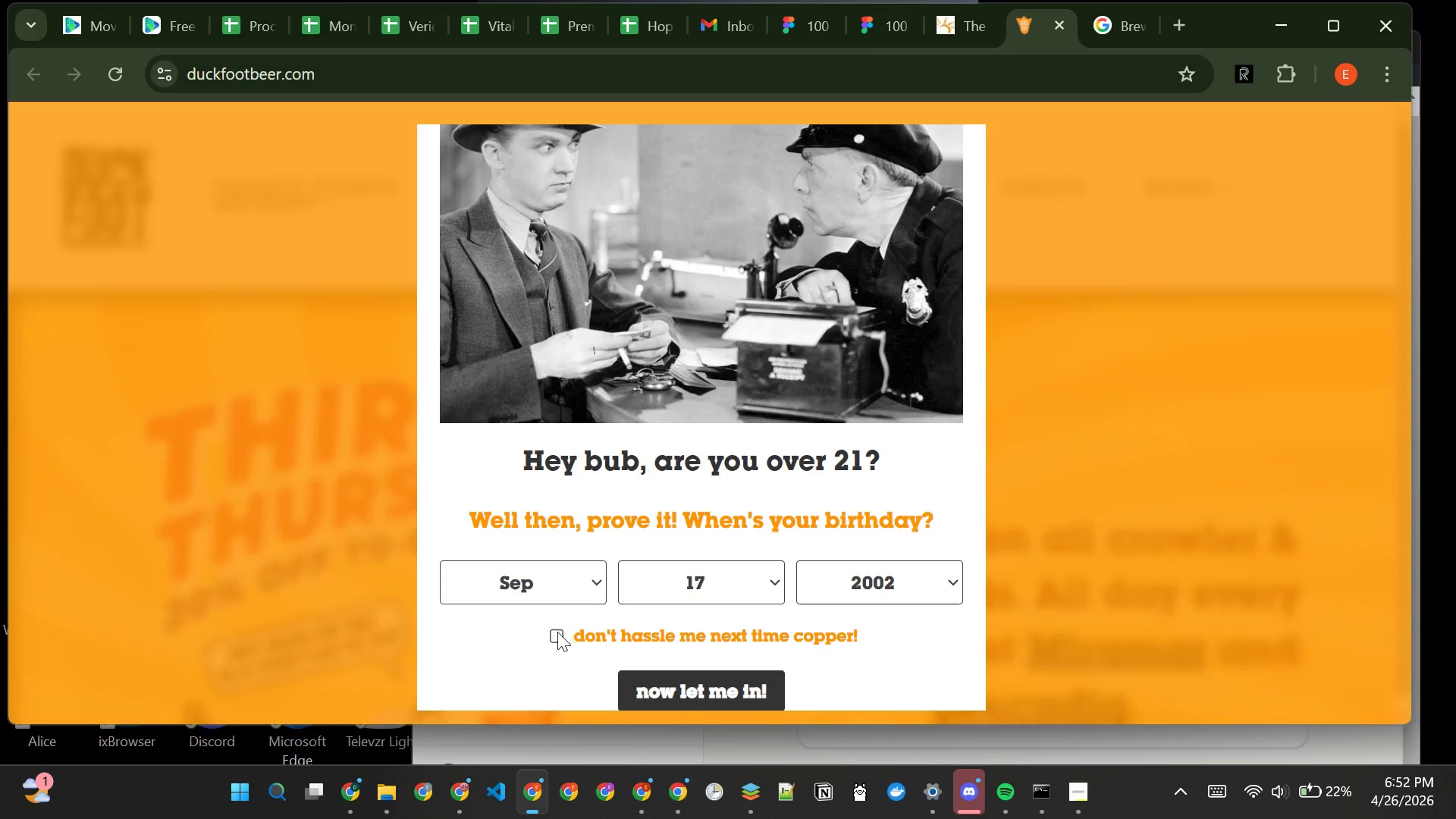 
left_click([557, 631])
 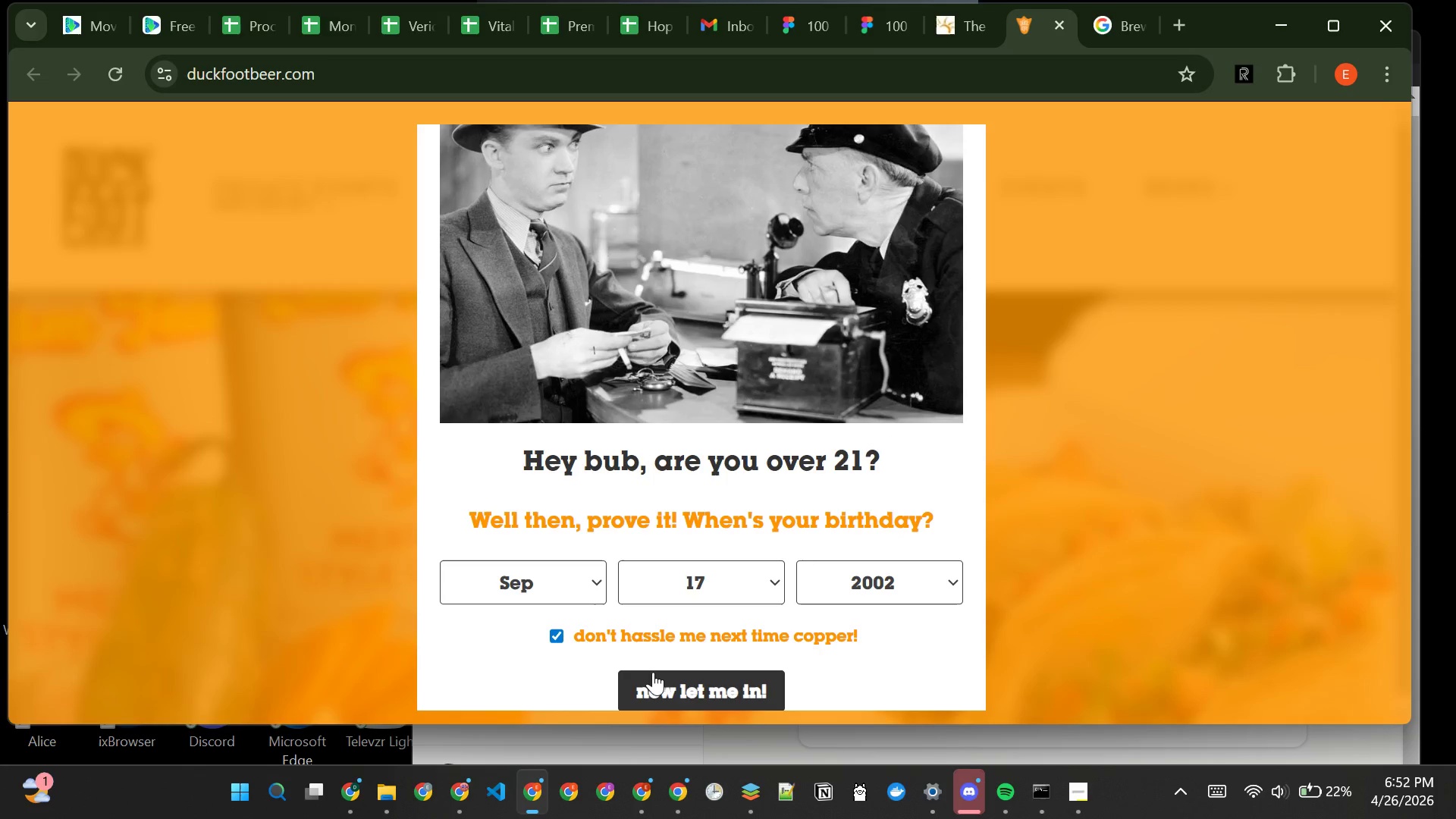 
left_click([654, 672])
 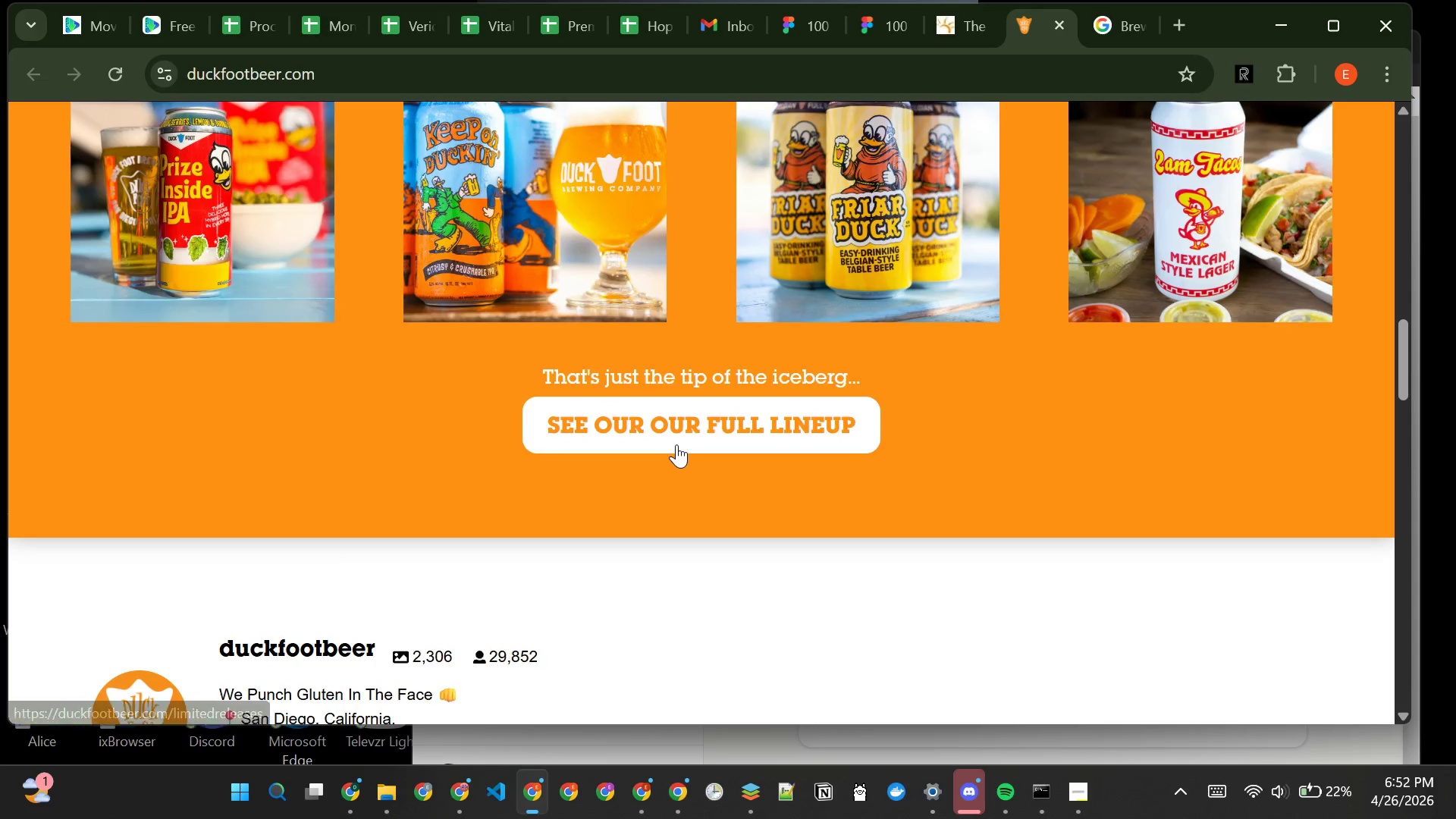 
wait(13.23)
 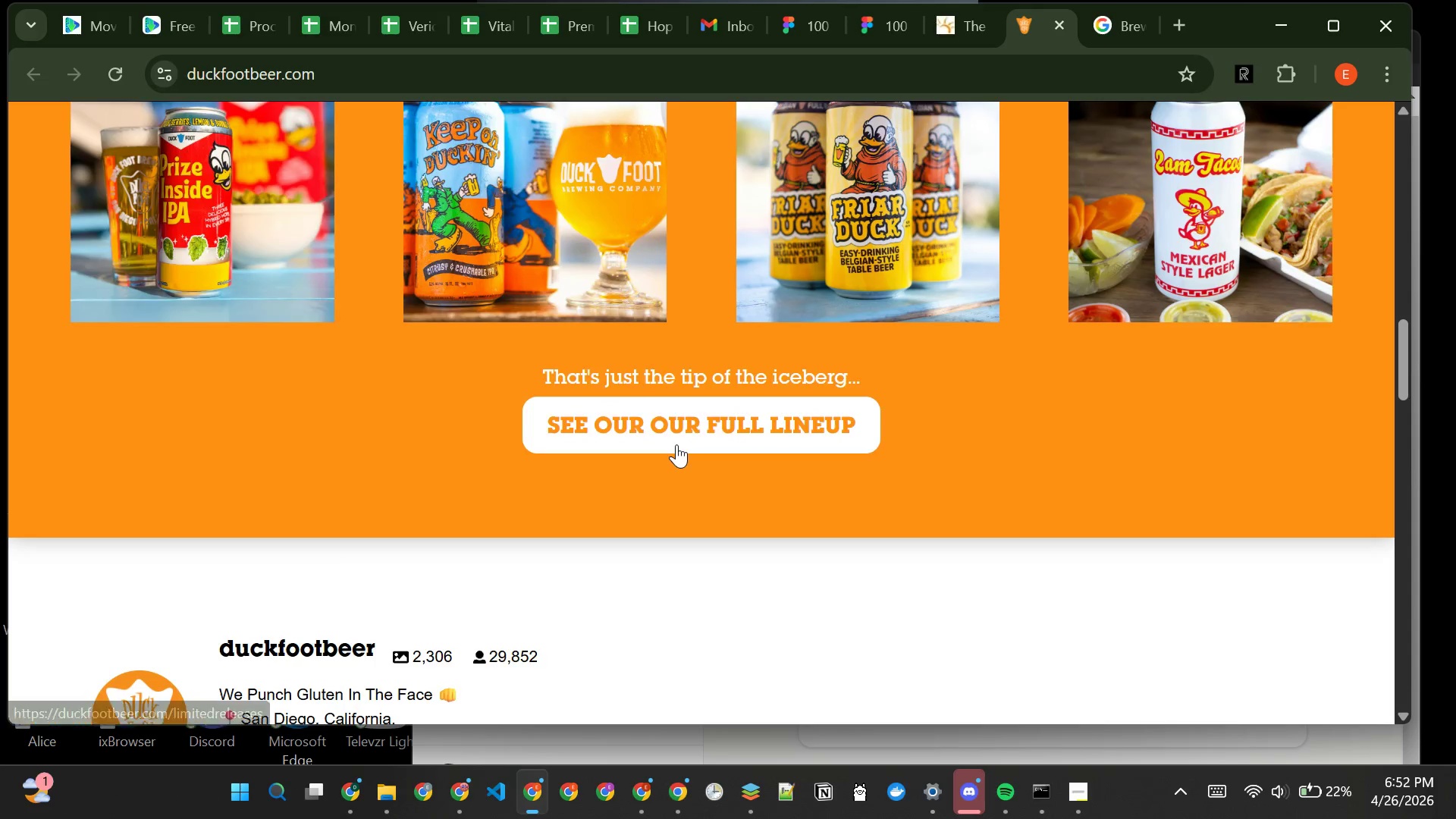 
left_click([676, 444])
 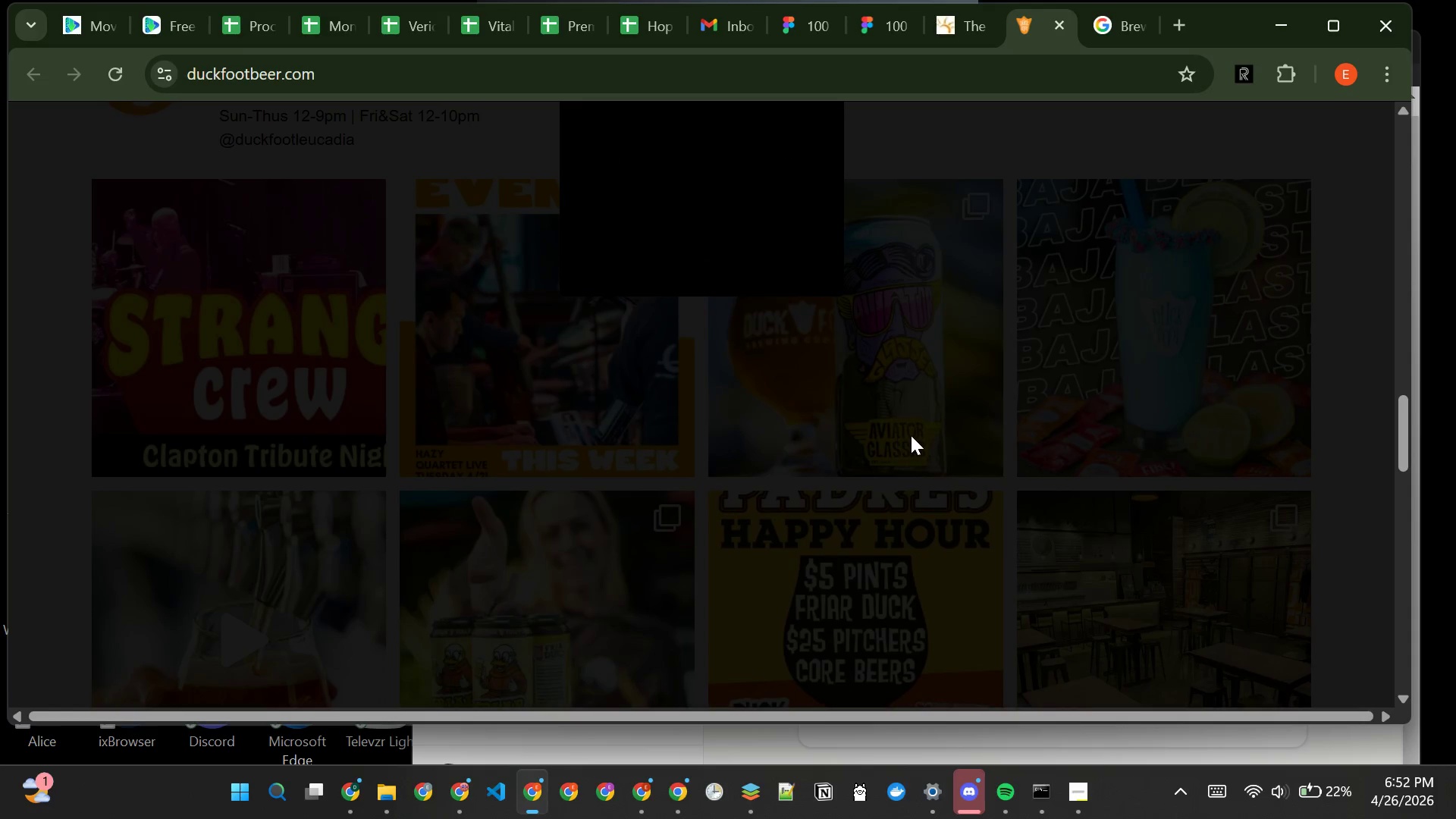 
mouse_move([738, 283])
 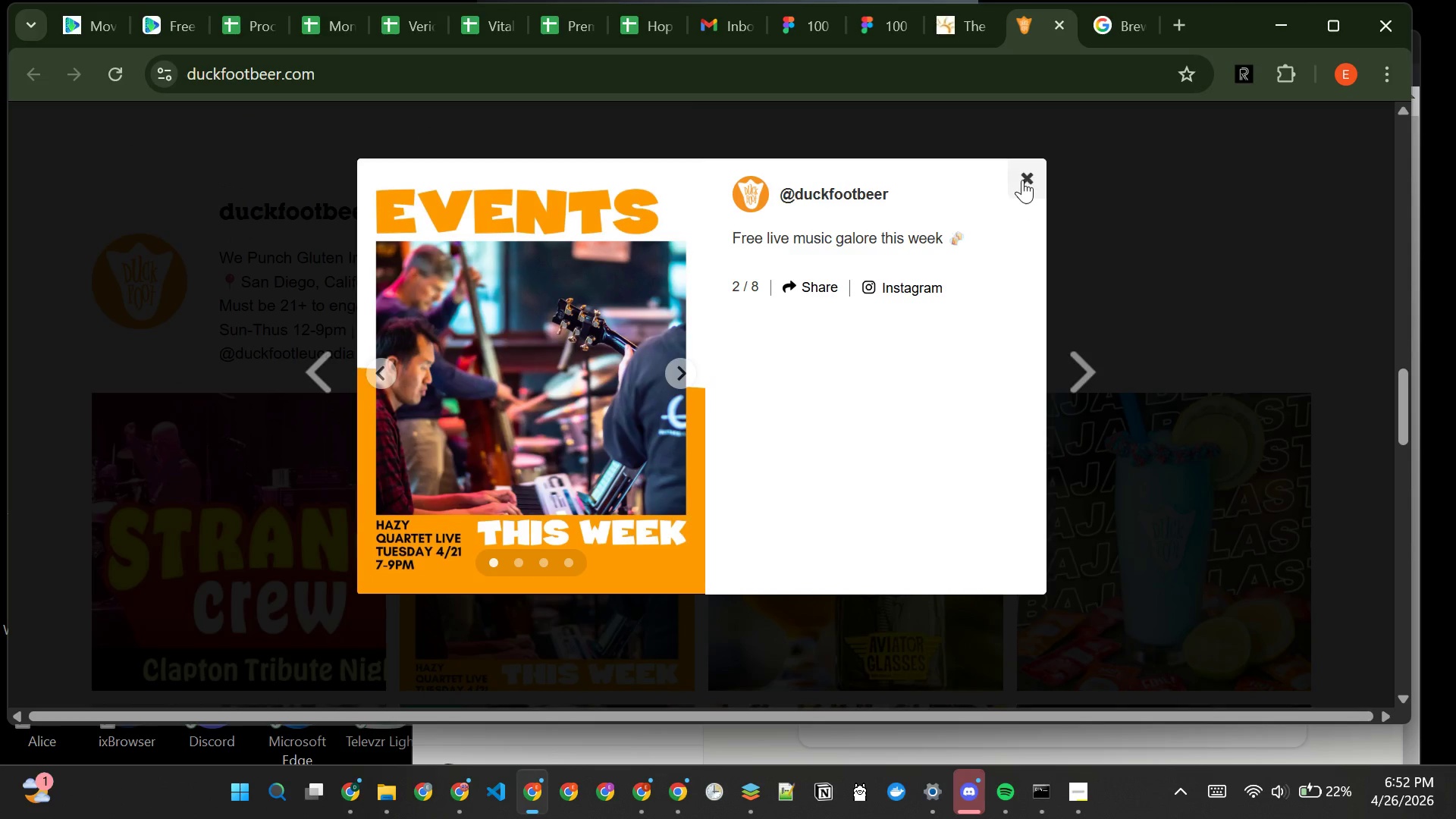 
left_click([1022, 180])
 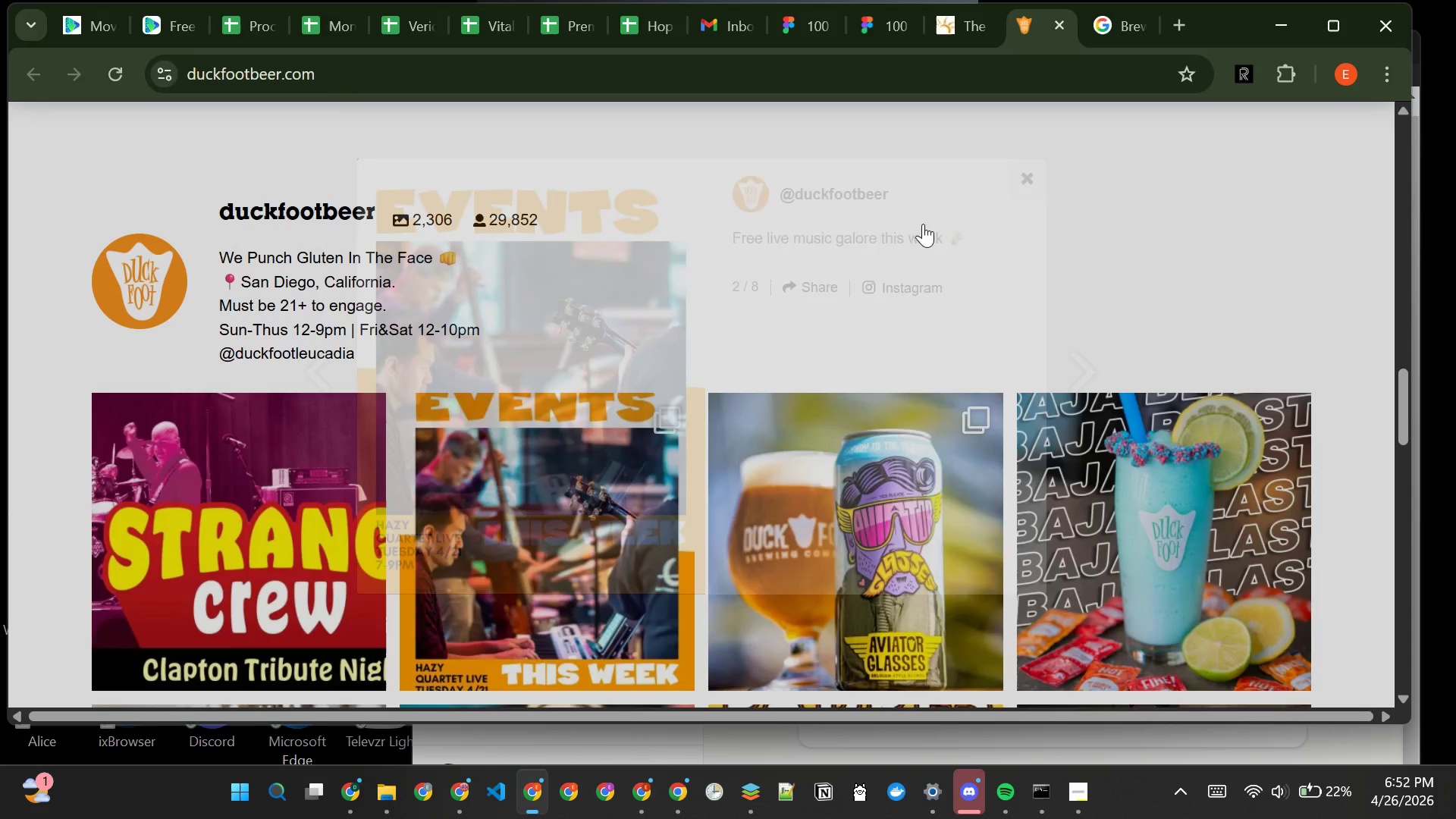 
mouse_move([588, 450])
 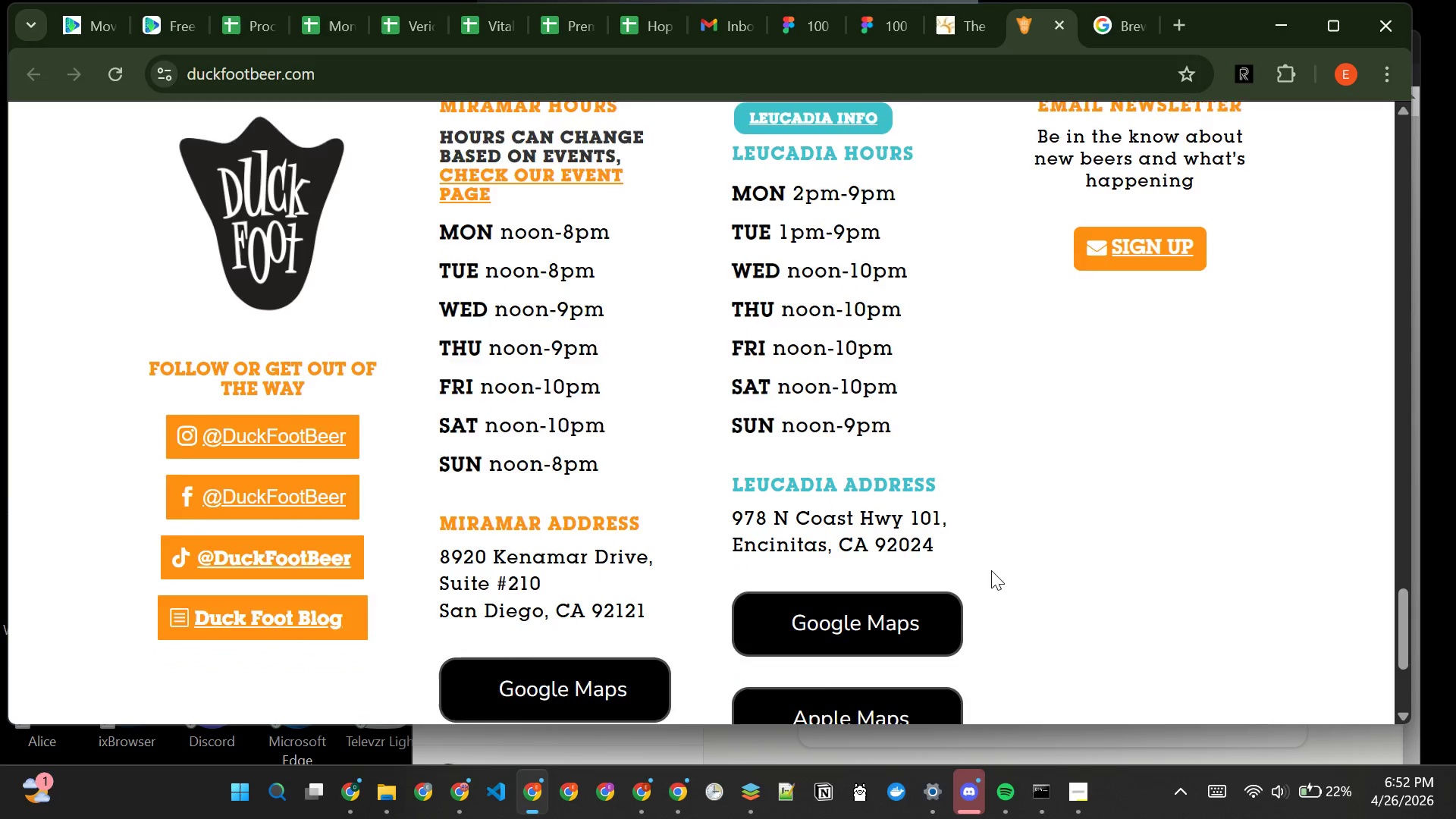 
mouse_move([564, 507])
 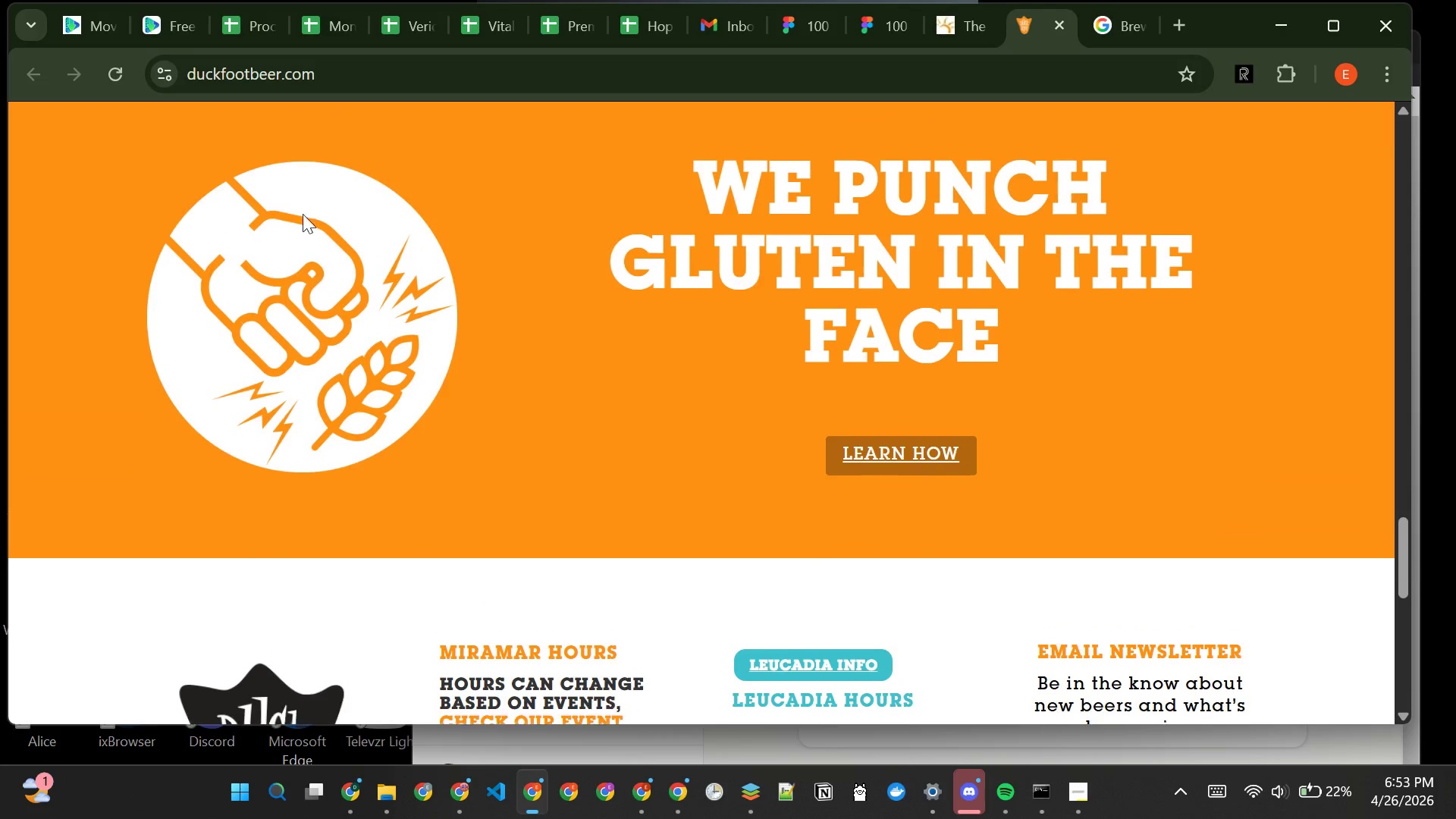 
left_click([331, 84])
 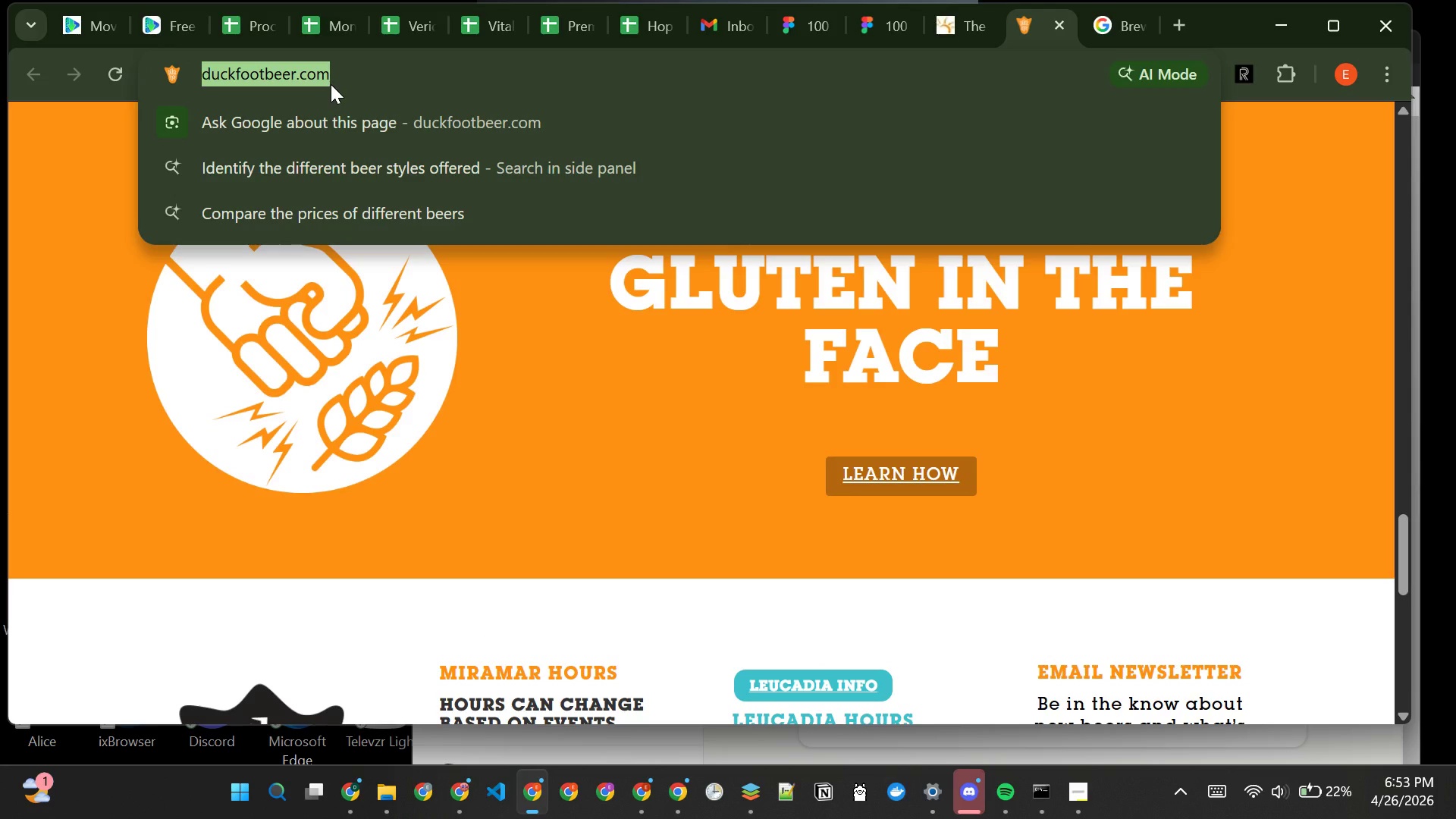 
key(Slash)
 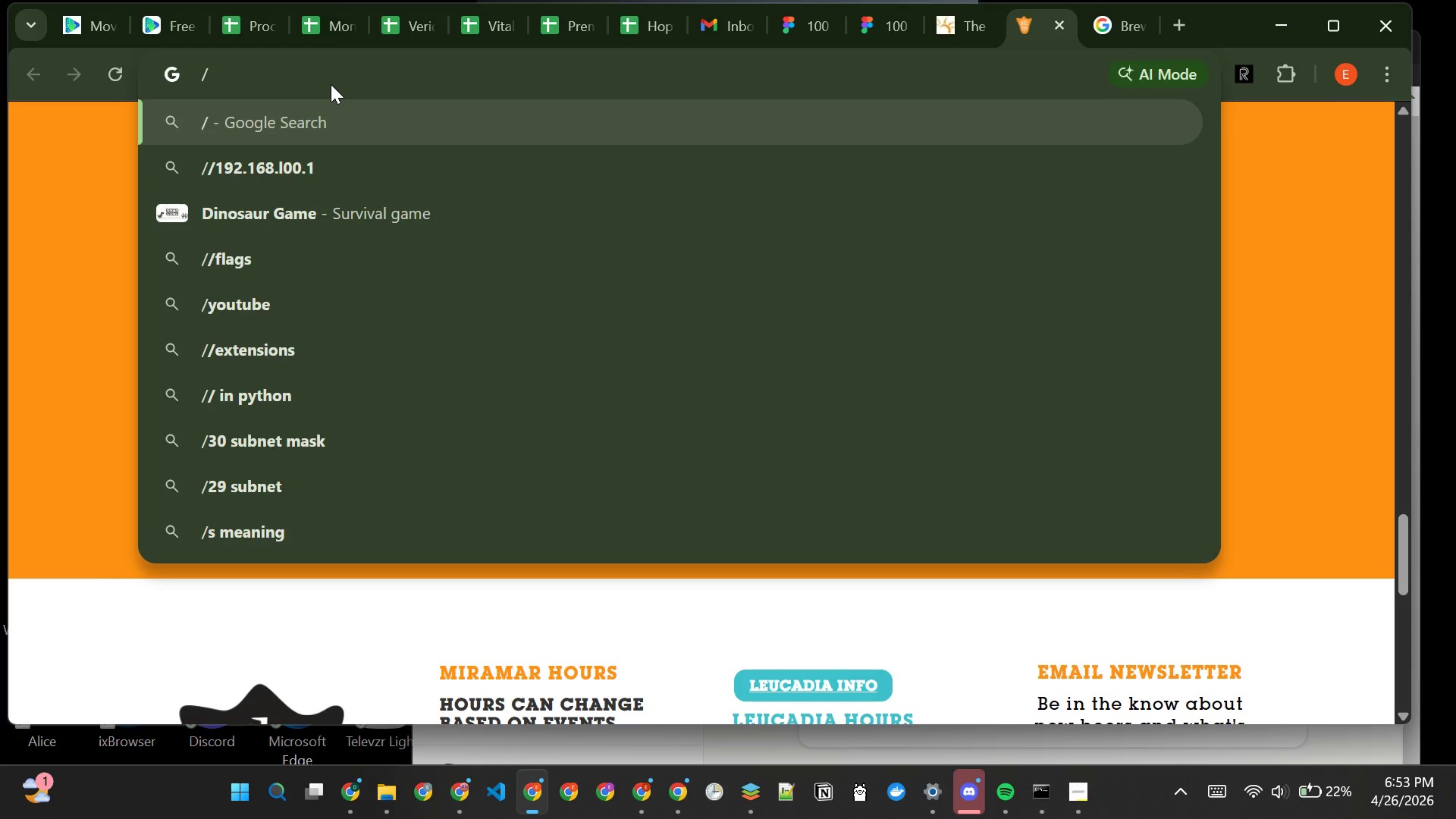 
key(Backspace)
 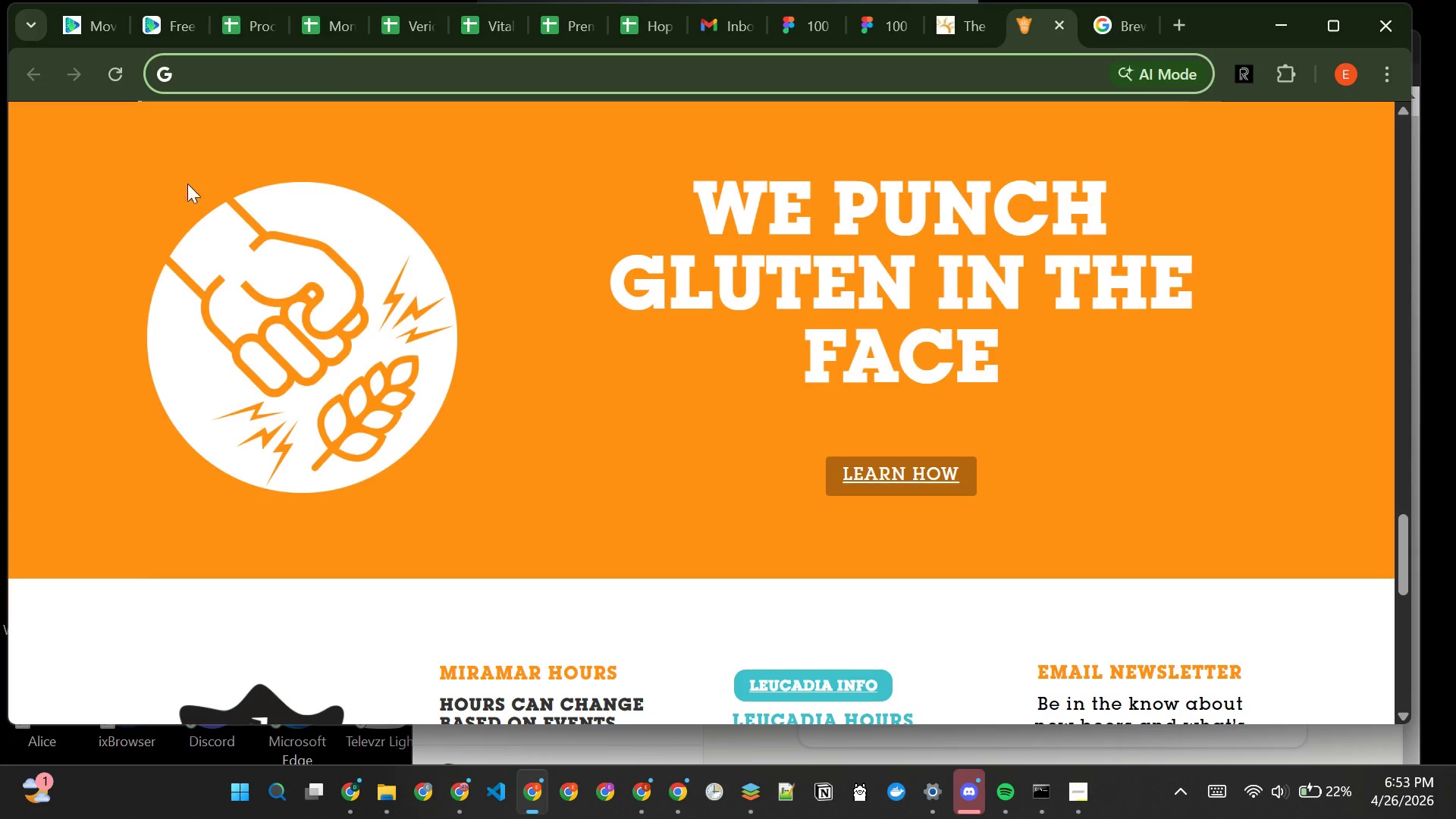 
left_click([167, 190])
 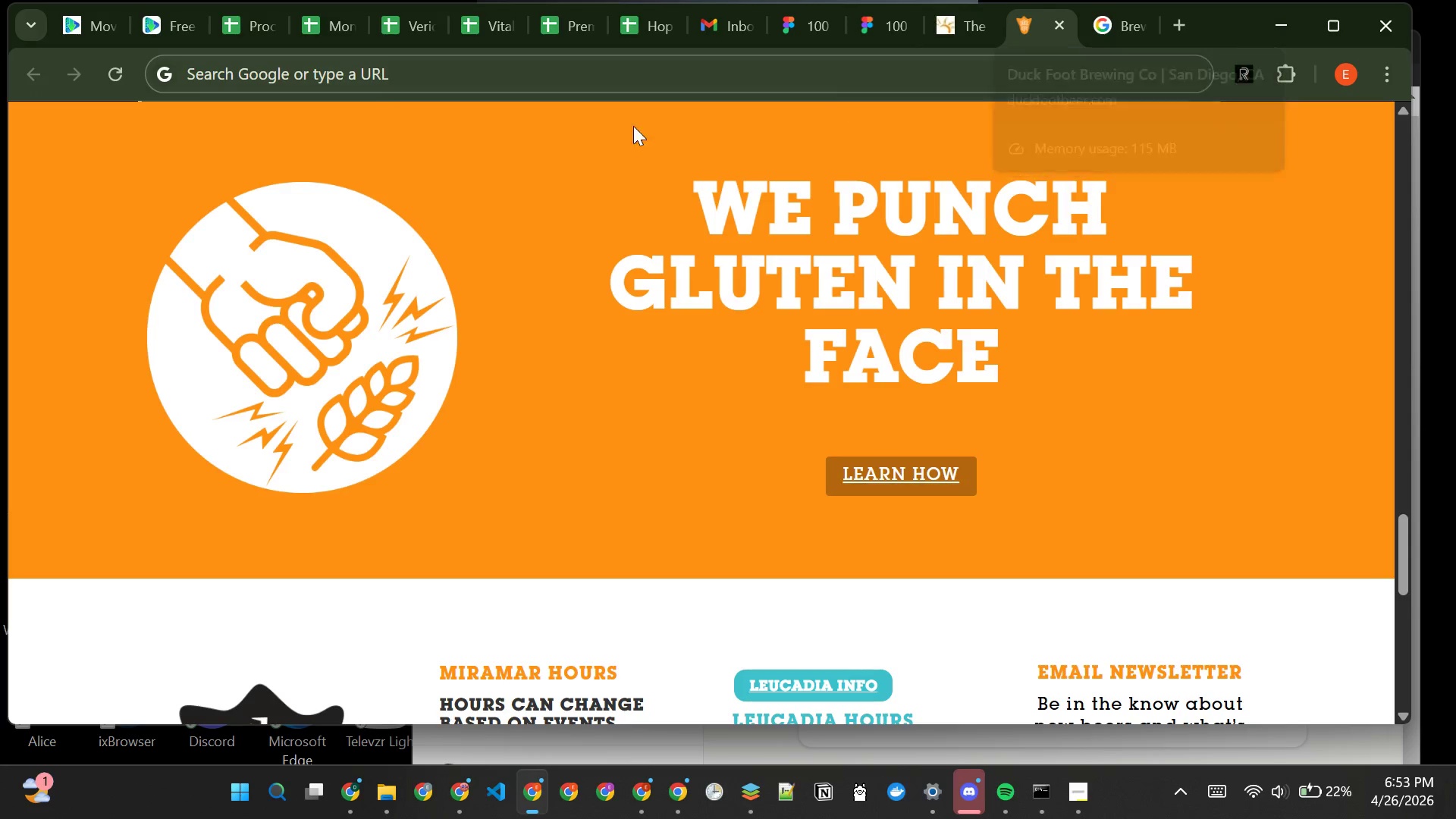 
left_click([115, 61])
 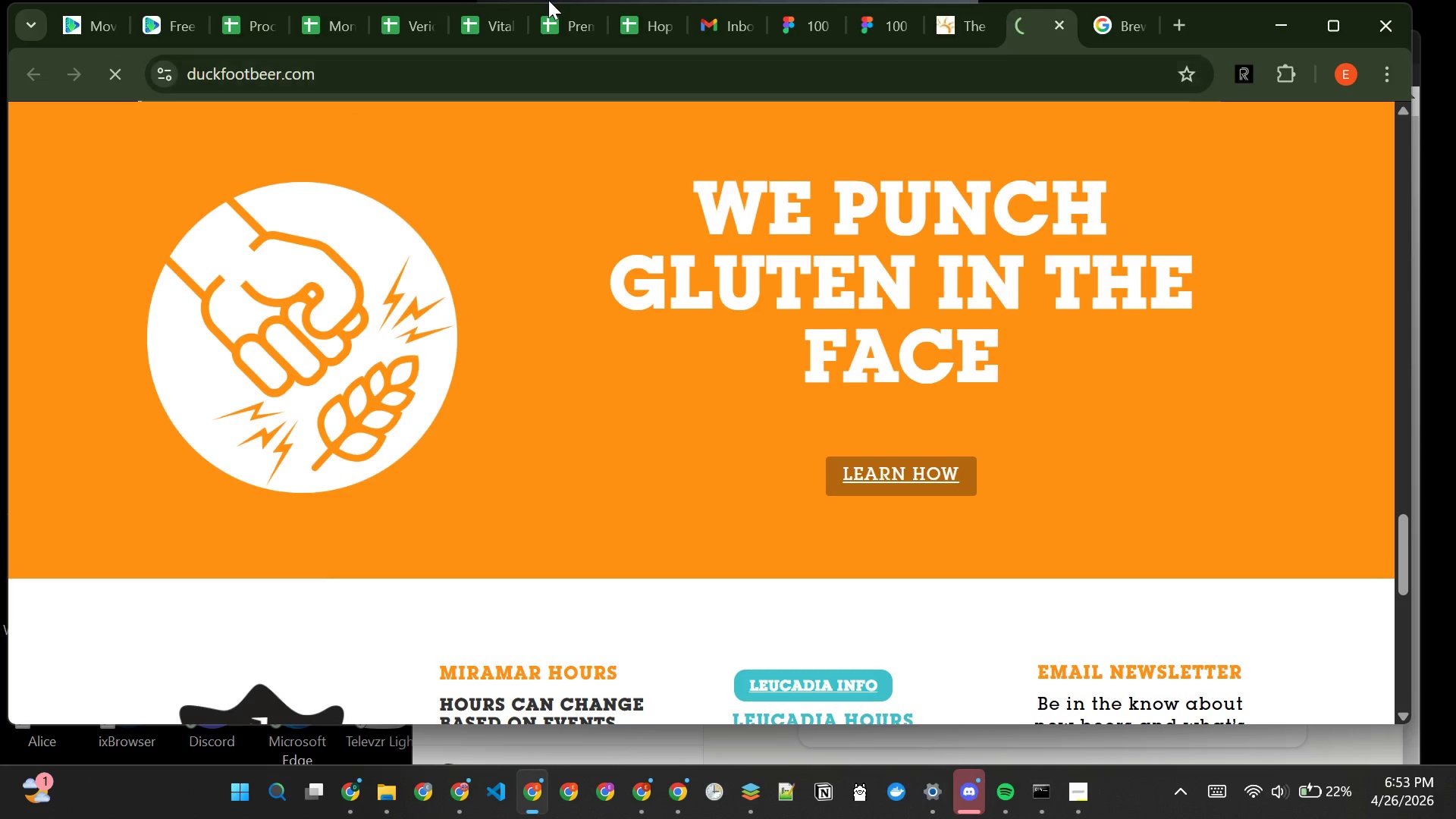 
mouse_move([287, 146])
 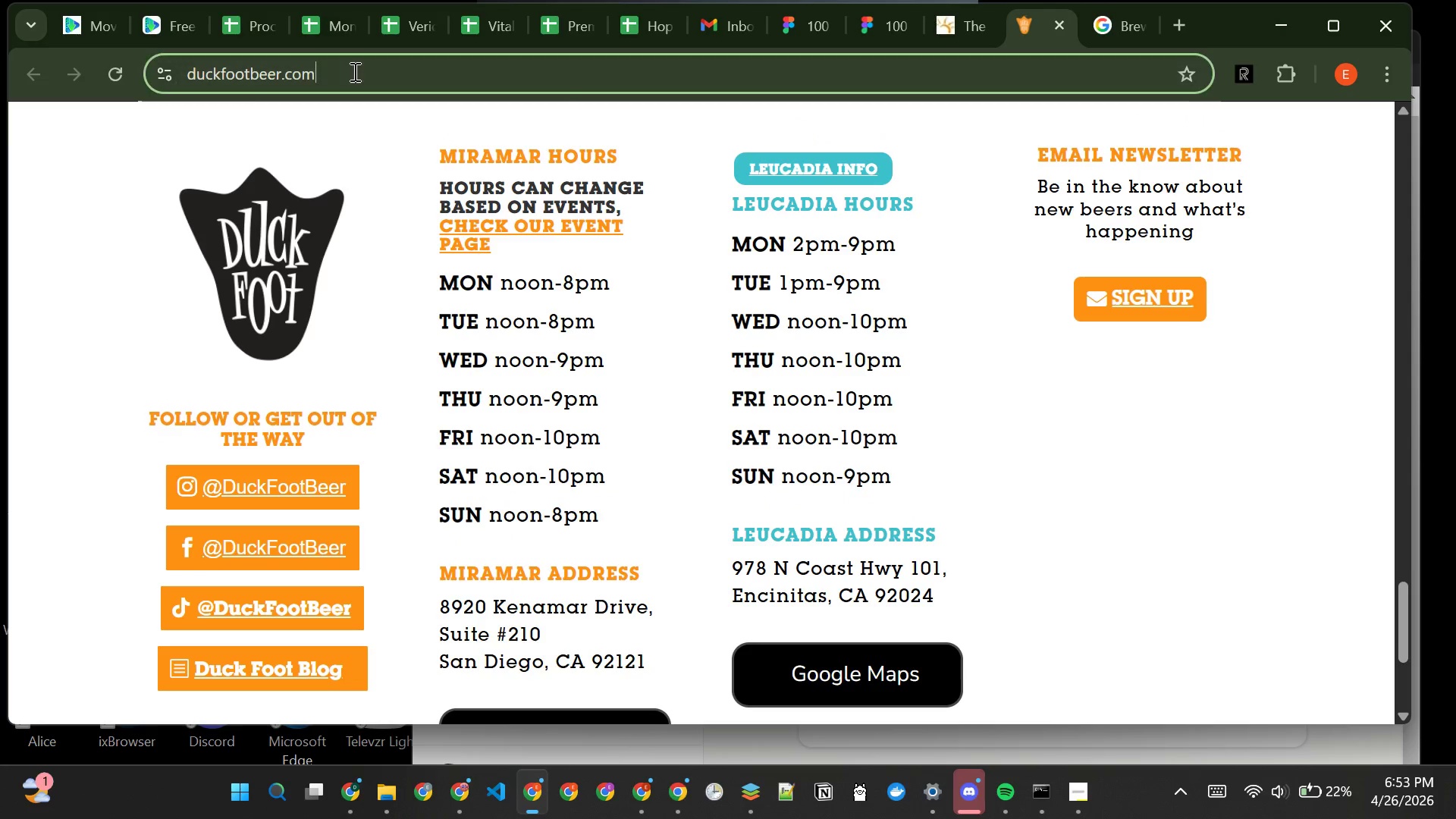 
double_click([353, 71])
 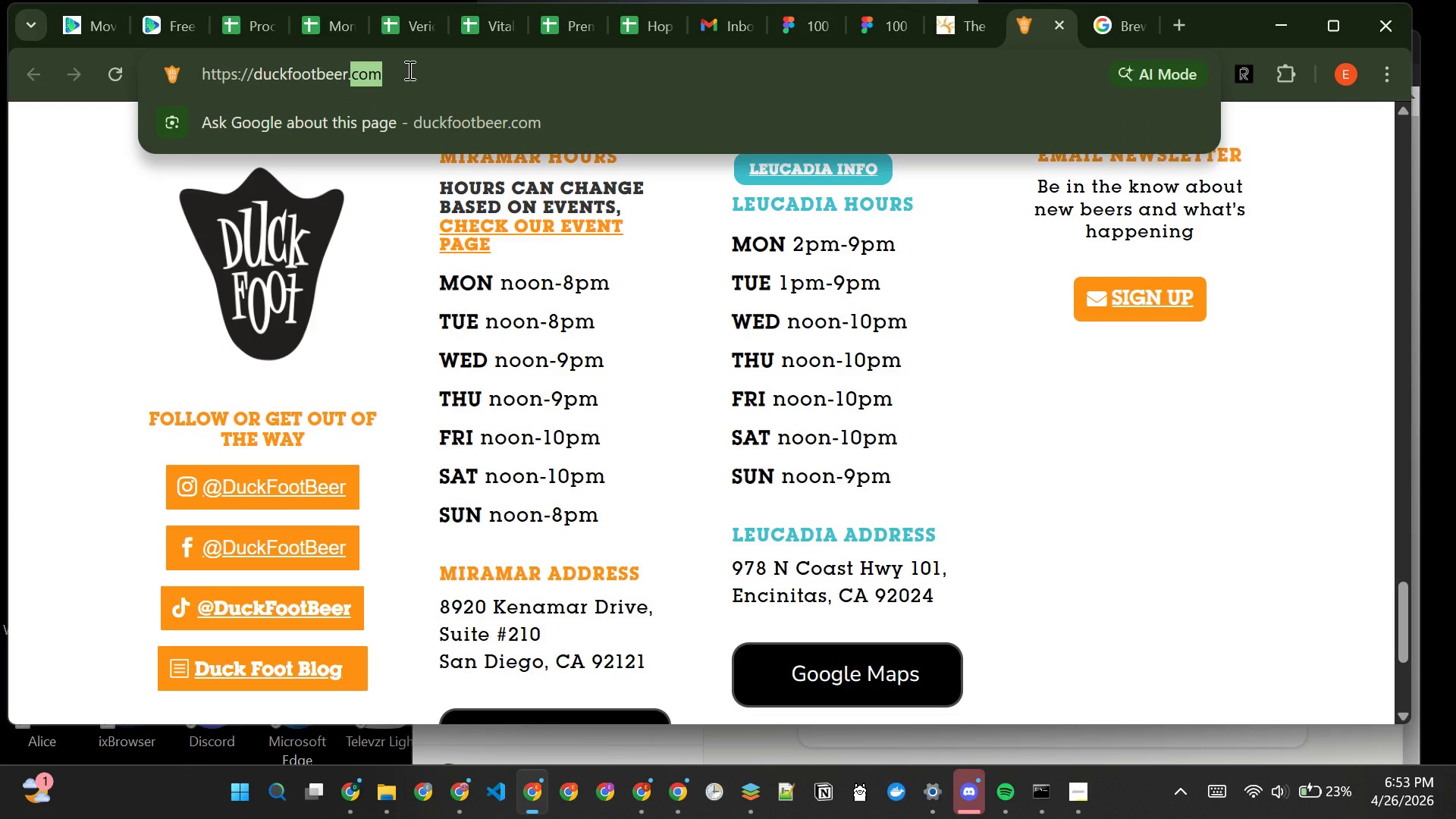 
left_click([410, 70])
 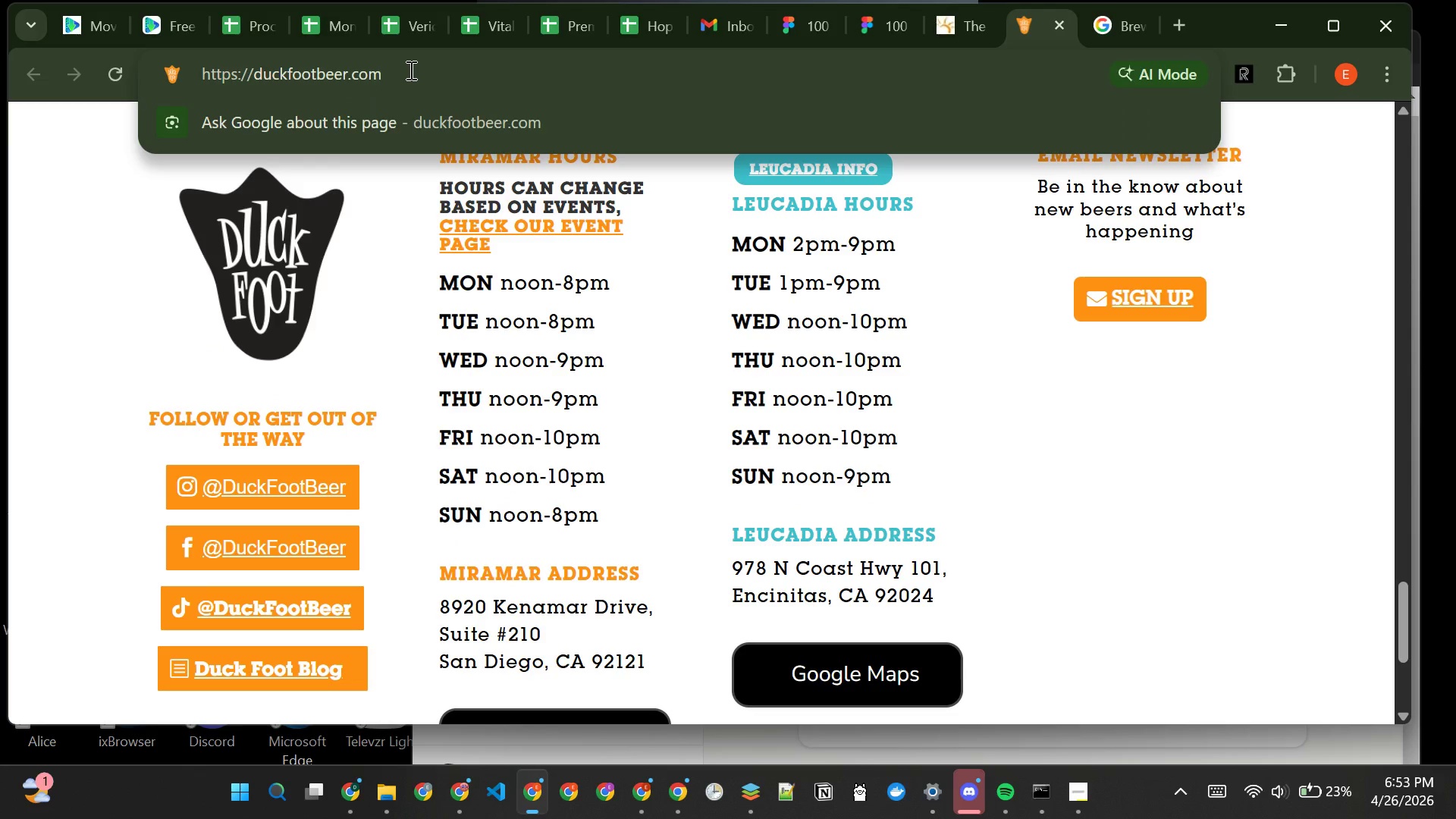 
type(/jobs)
 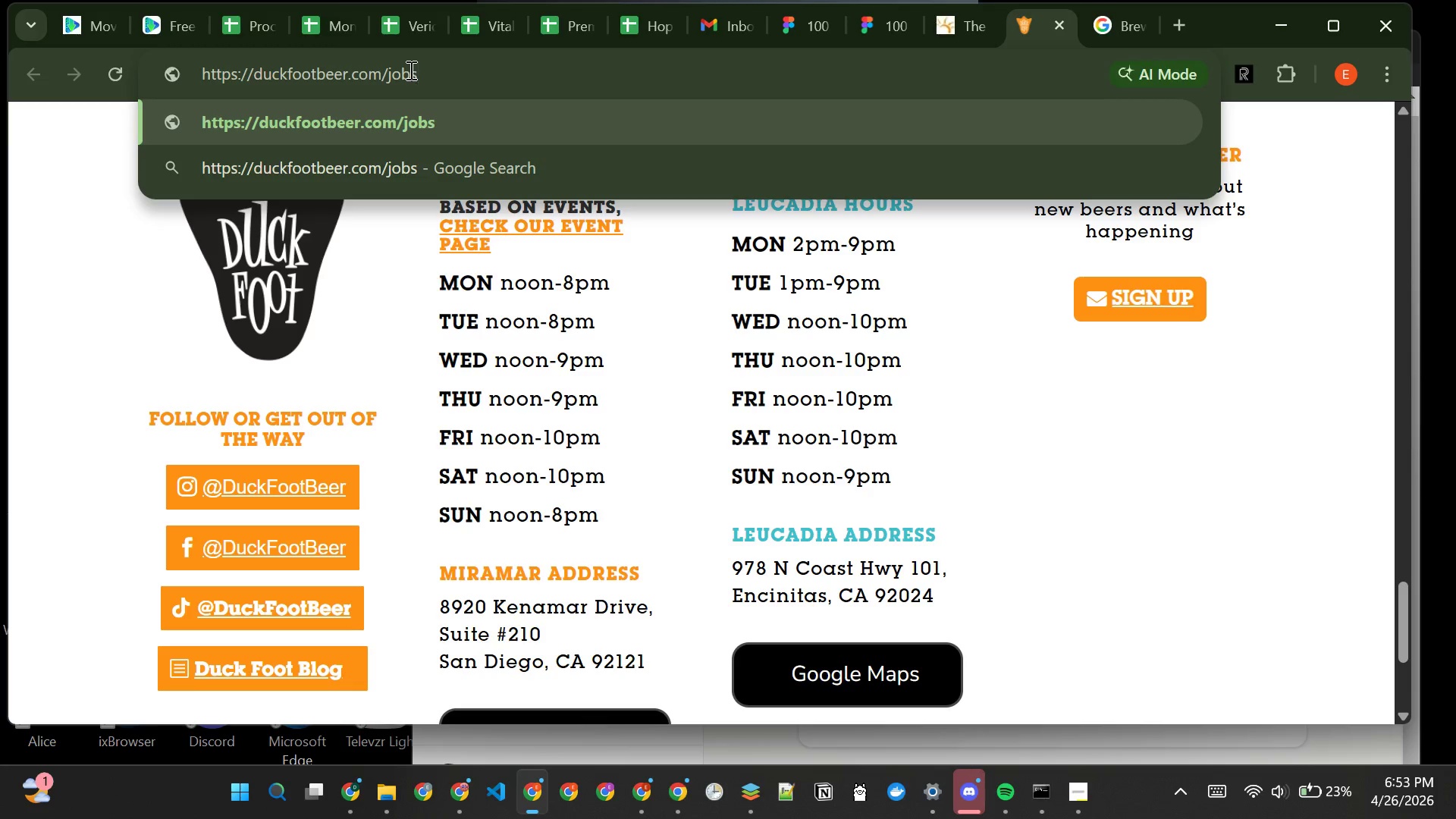 
key(Enter)
 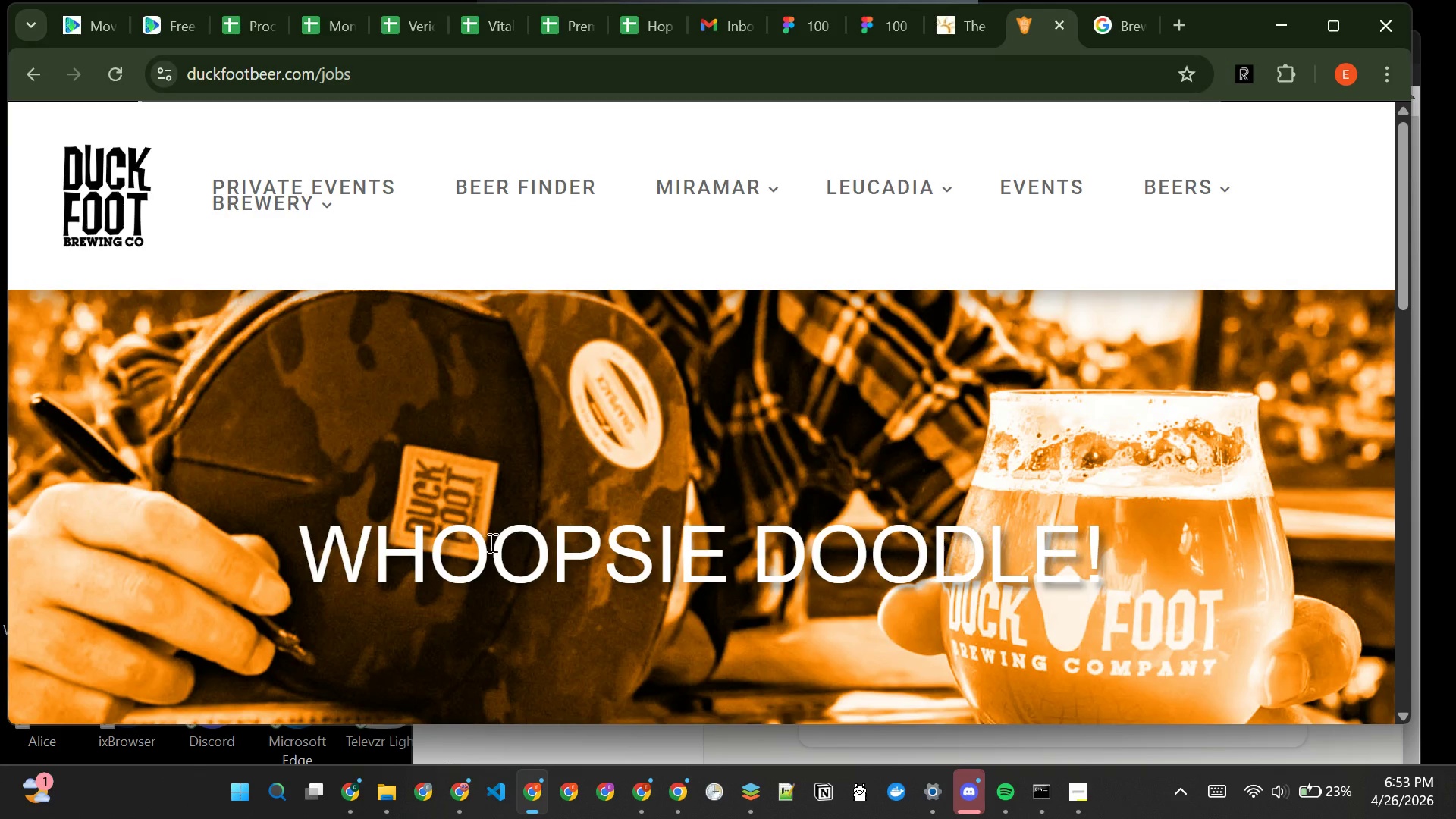 
wait(9.64)
 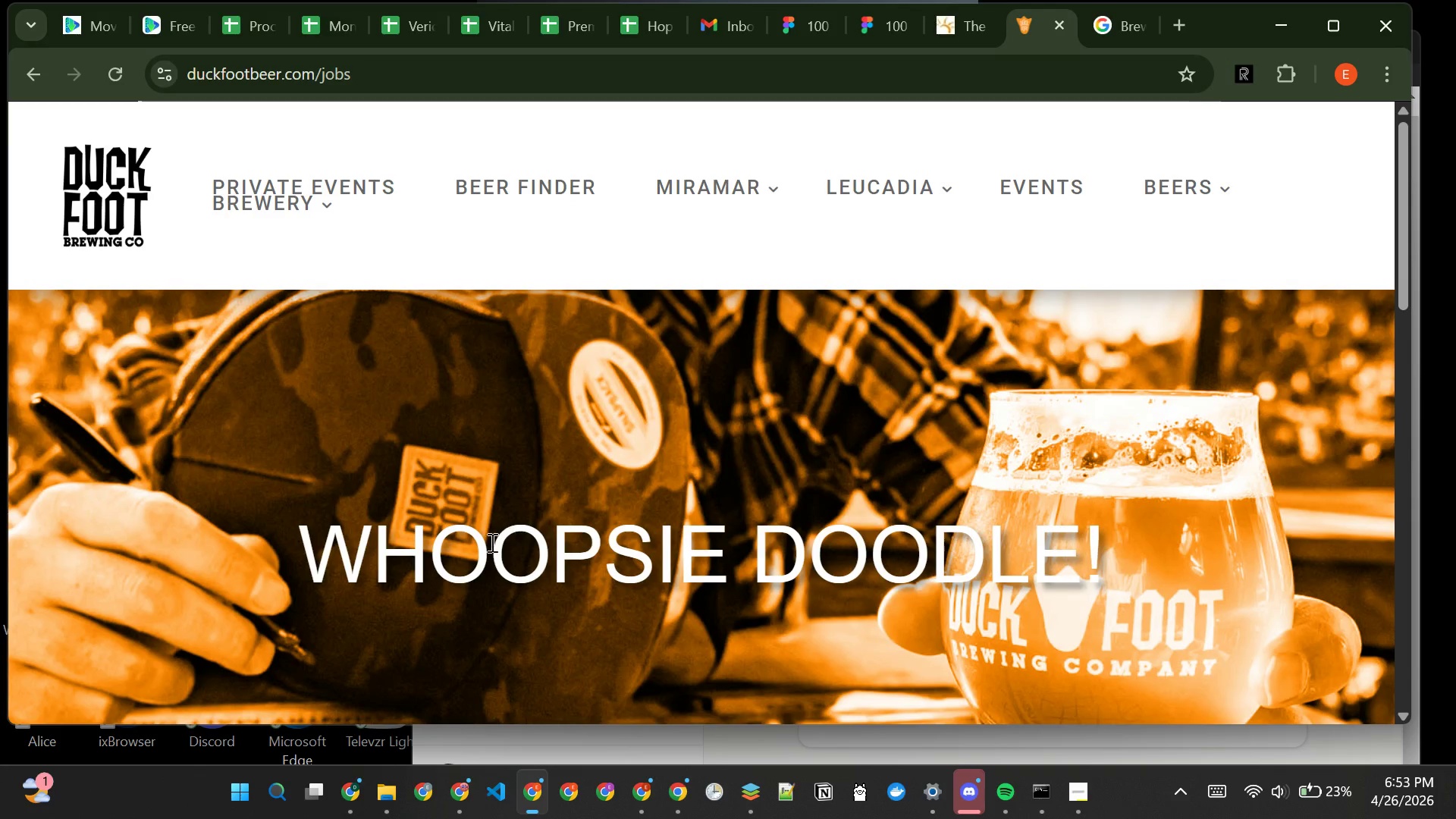 
left_click([374, 77])
 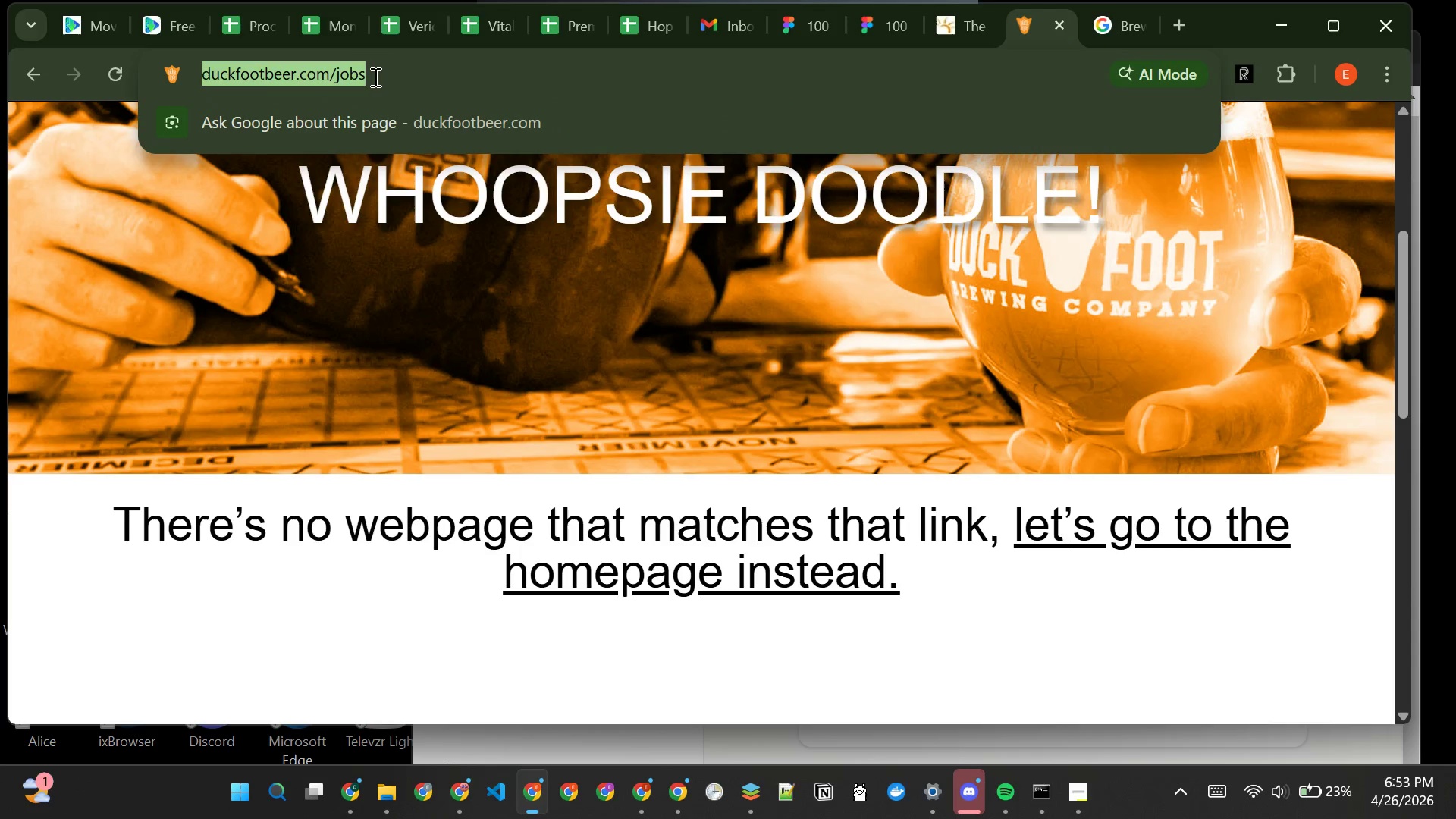 
left_click([374, 77])
 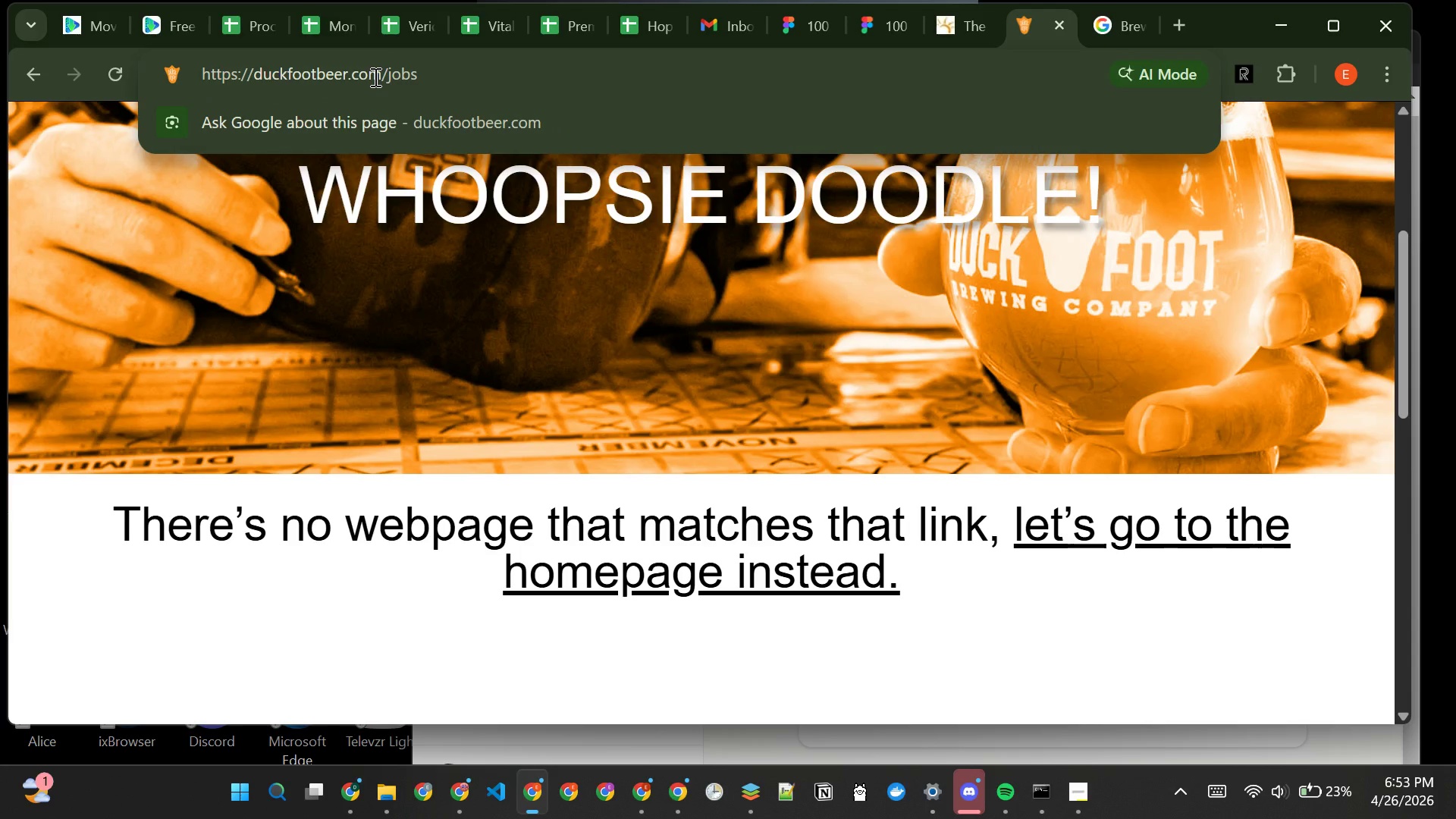 
type([Delete][Delete][Delete])
key(Backspace)
key(Backspace)
key(Backspace)
key(Backspace)
type(culture)
 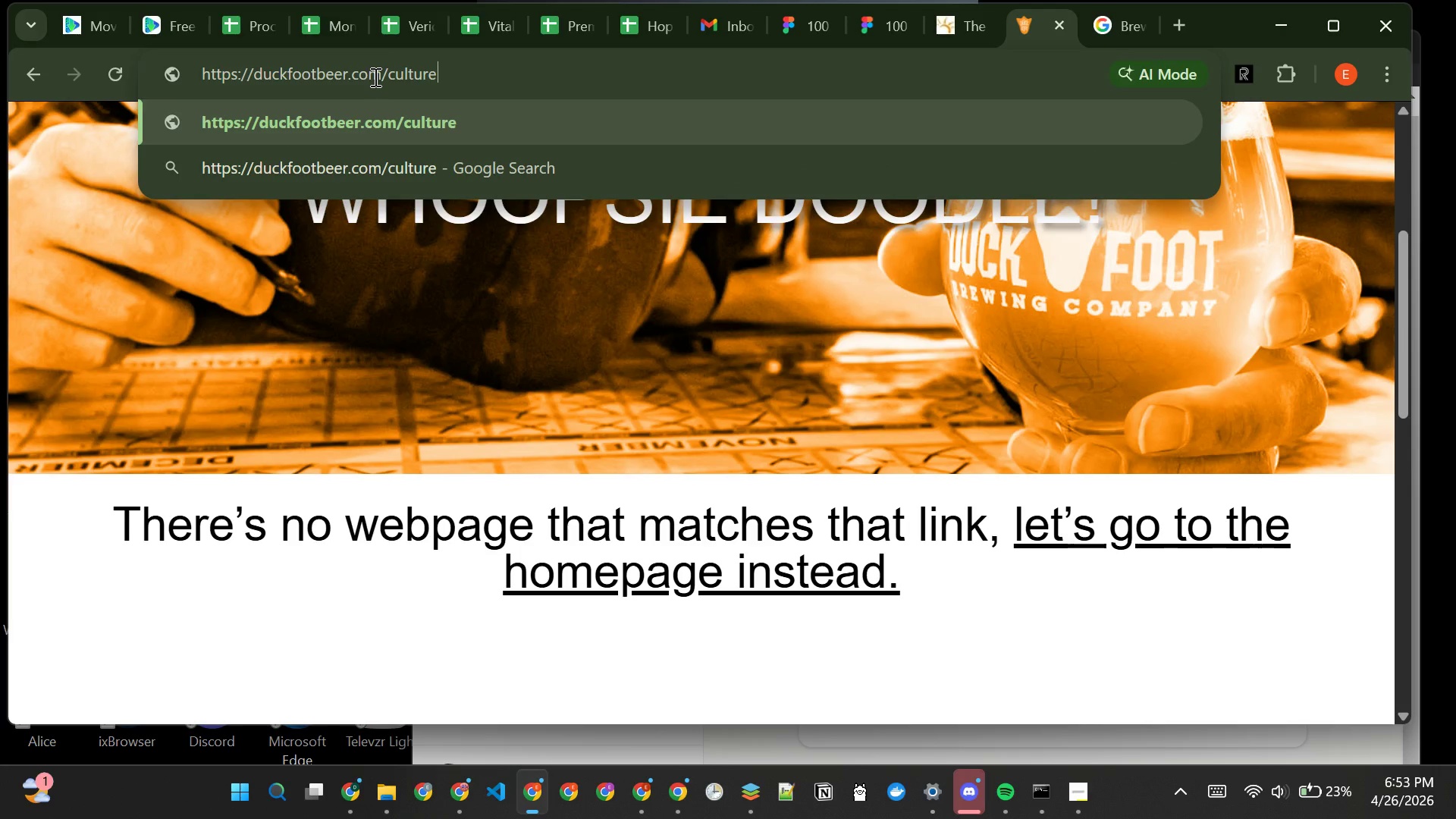 
key(Enter)
 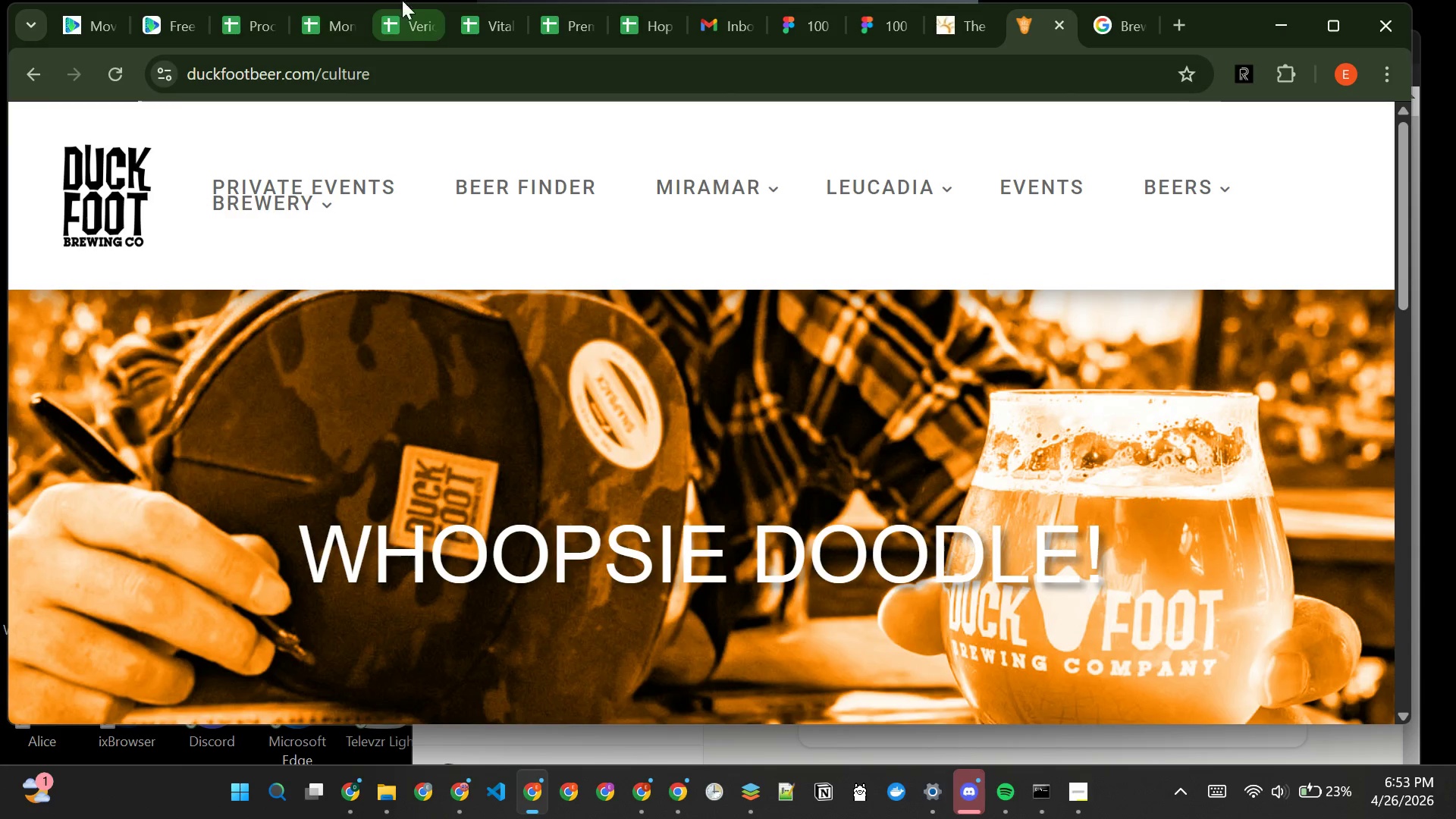 
wait(7.5)
 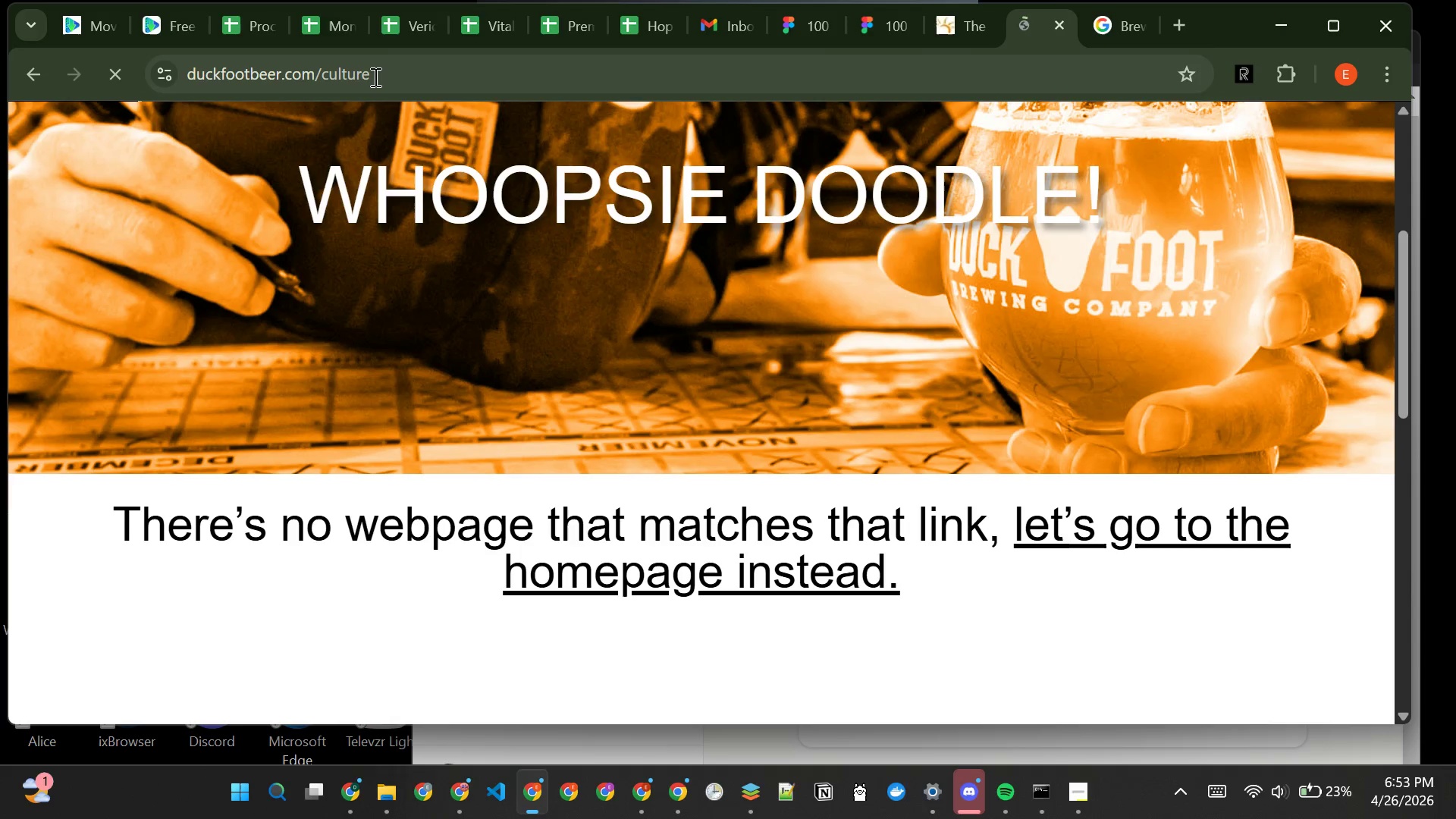 
left_click([376, 80])
 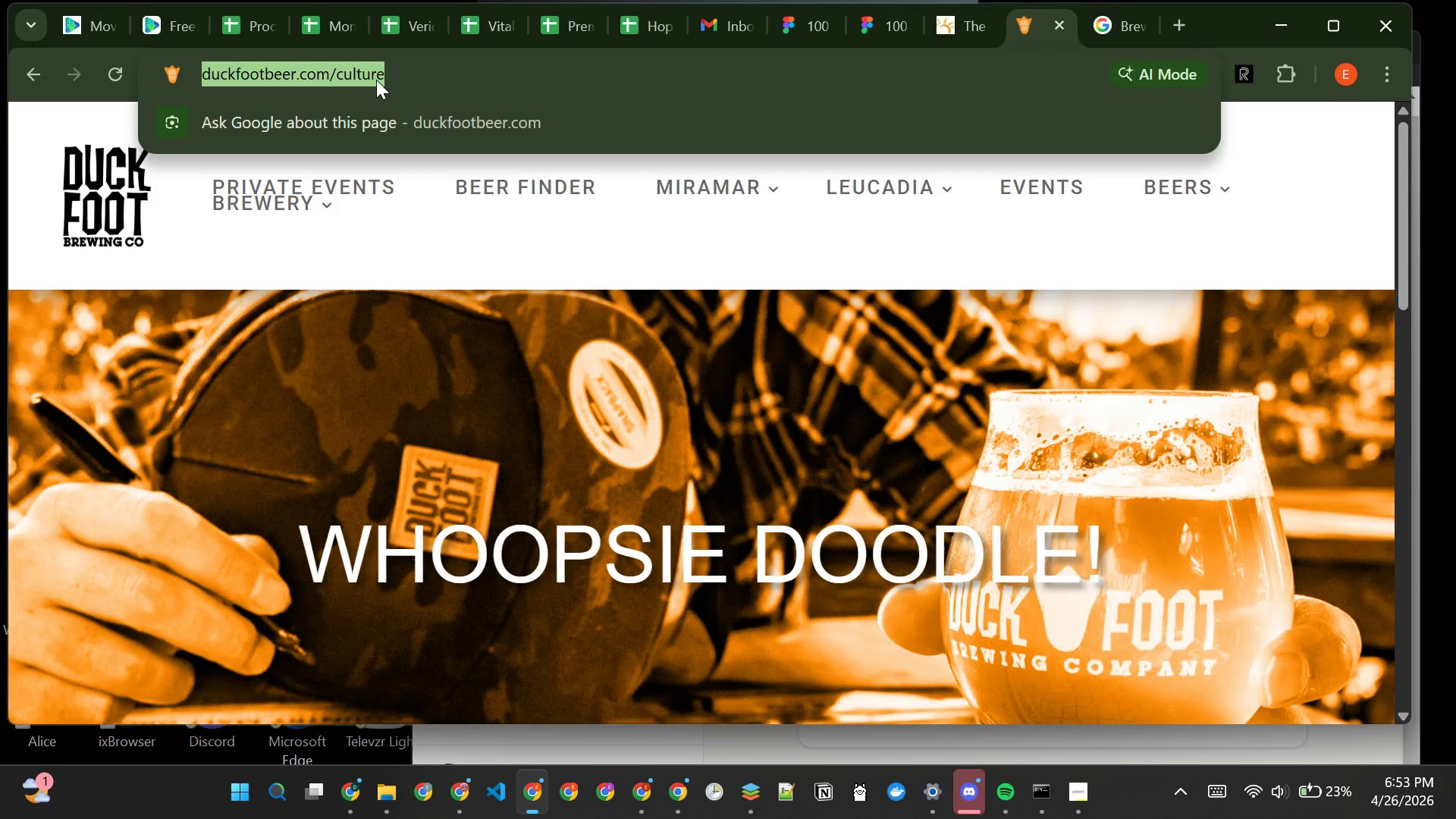 
left_click([376, 80])
 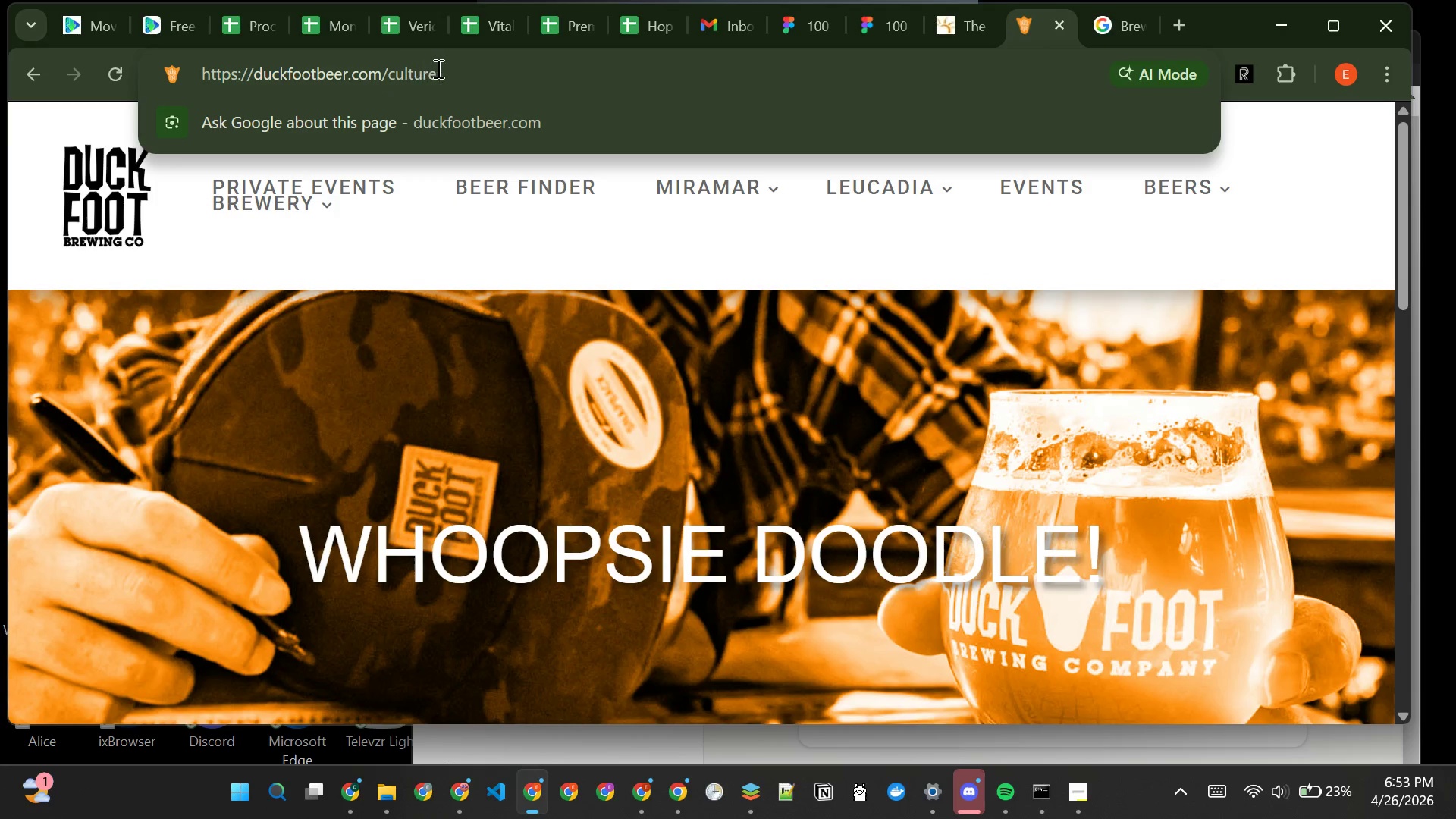 
left_click([451, 70])
 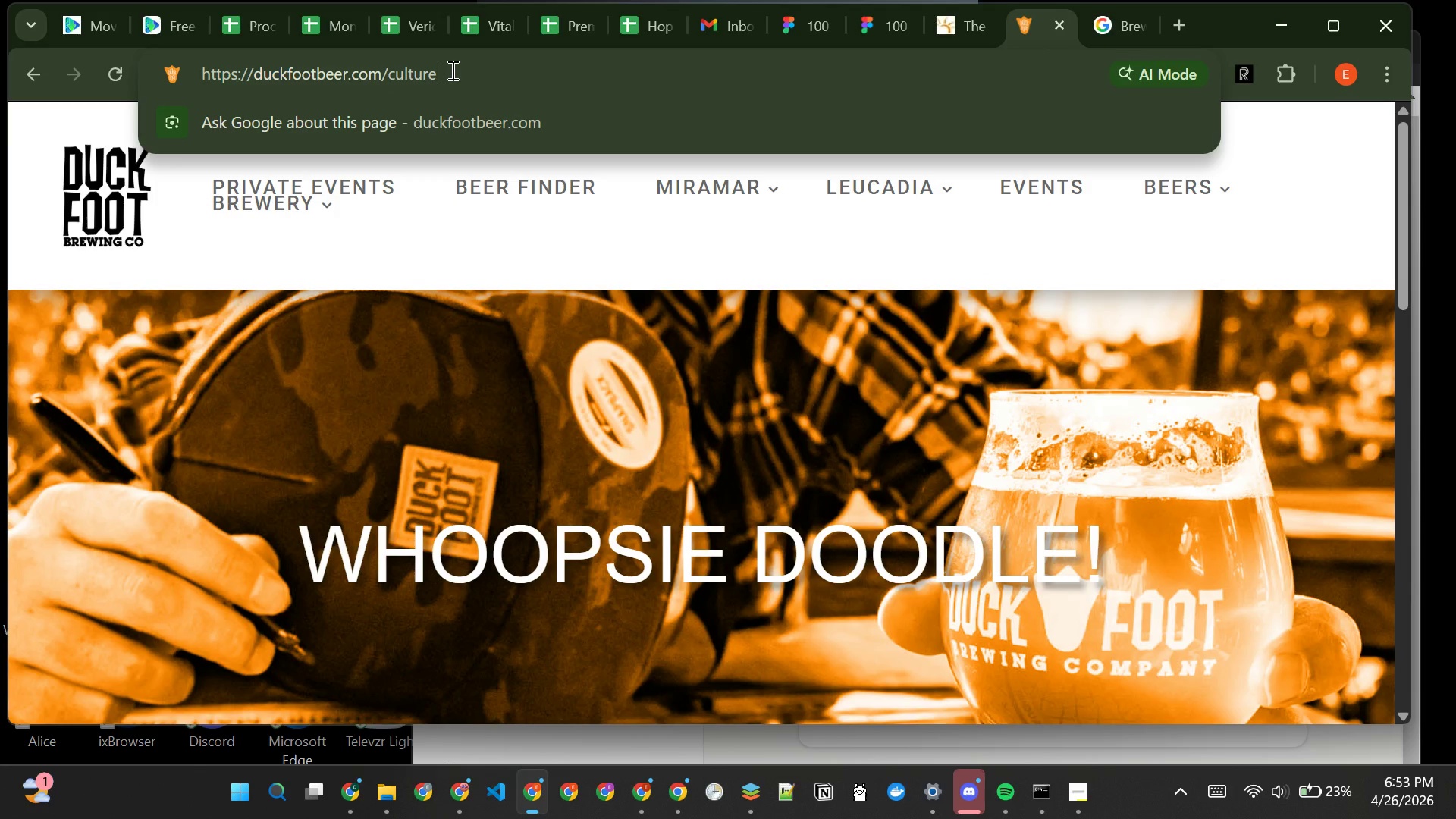 
type([Delete])
key(Backspace)
key(Backspace)
key(Backspace)
key(Backspace)
key(Backspace)
key(Backspace)
key(Backspace)
type(careers)
 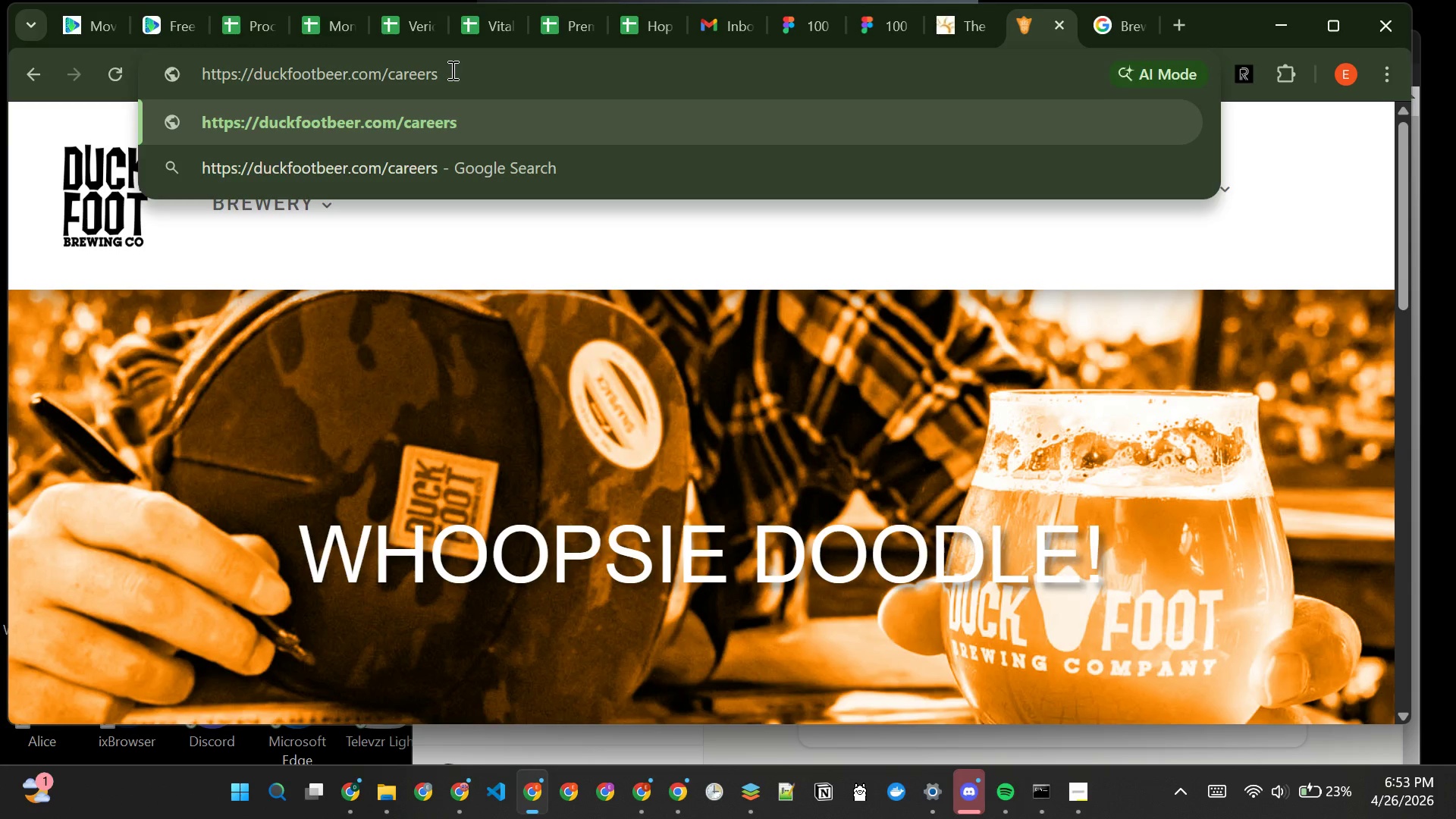 
key(Enter)
 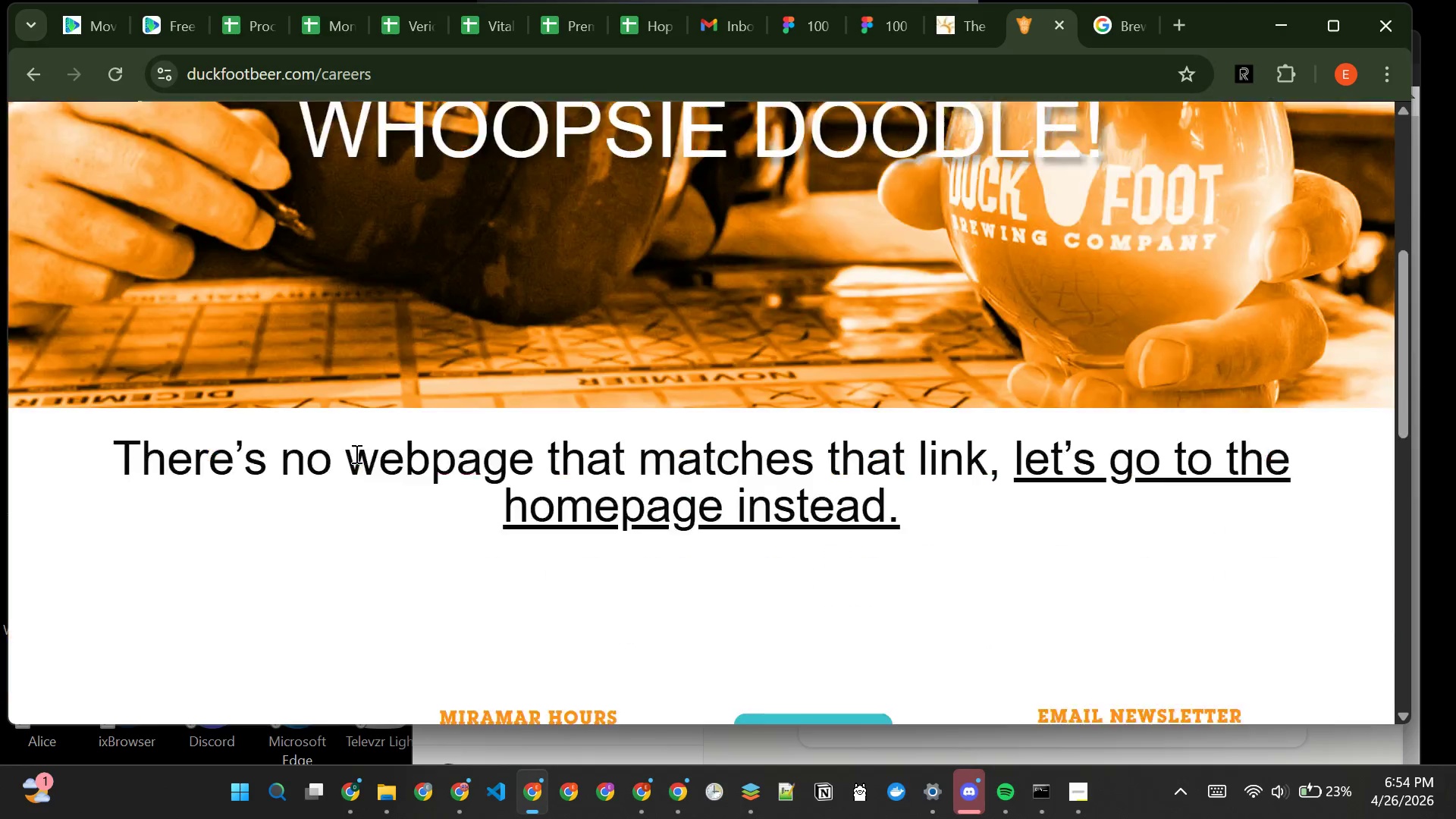 
wait(12.45)
 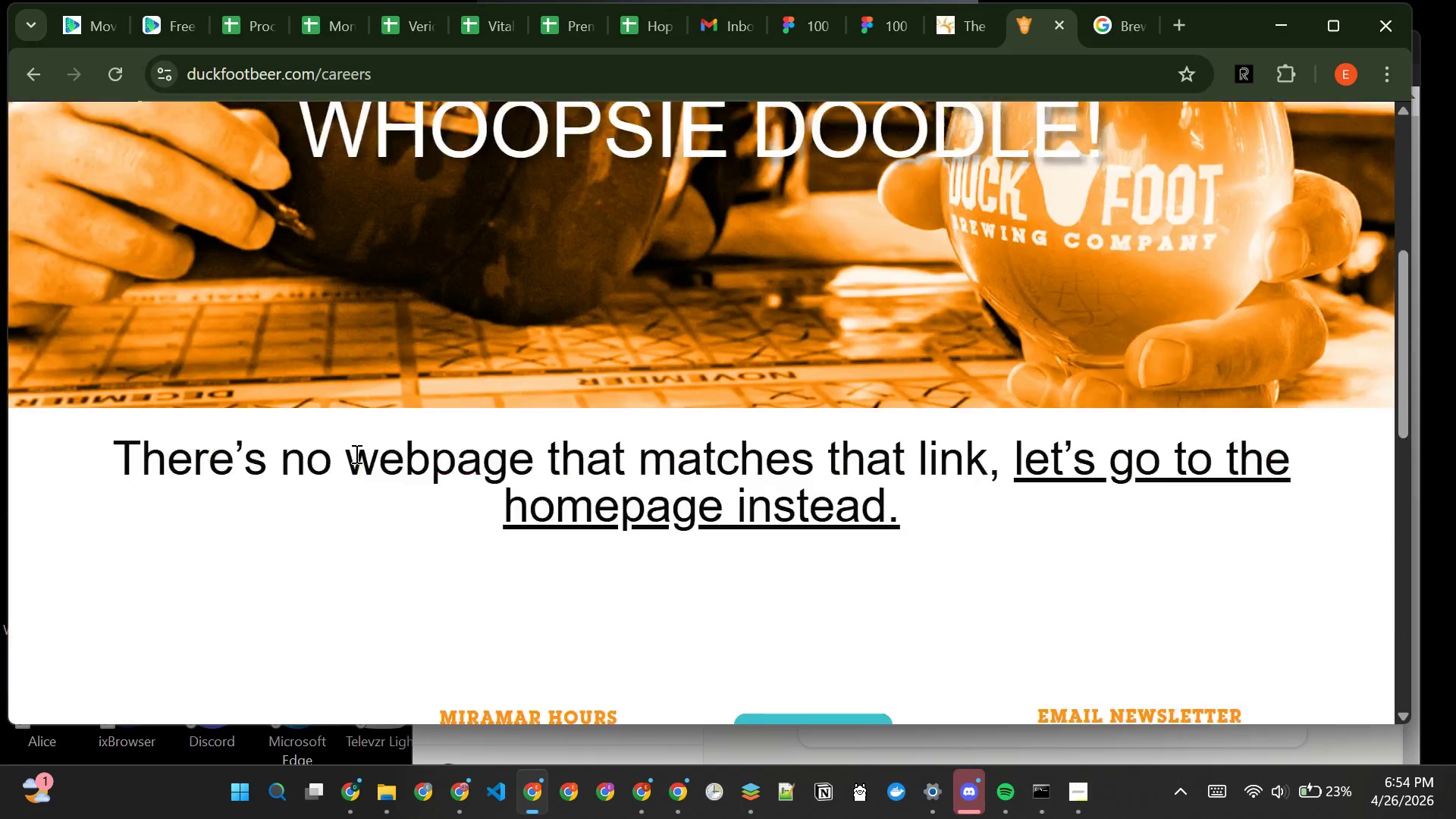 
left_click([1056, 20])
 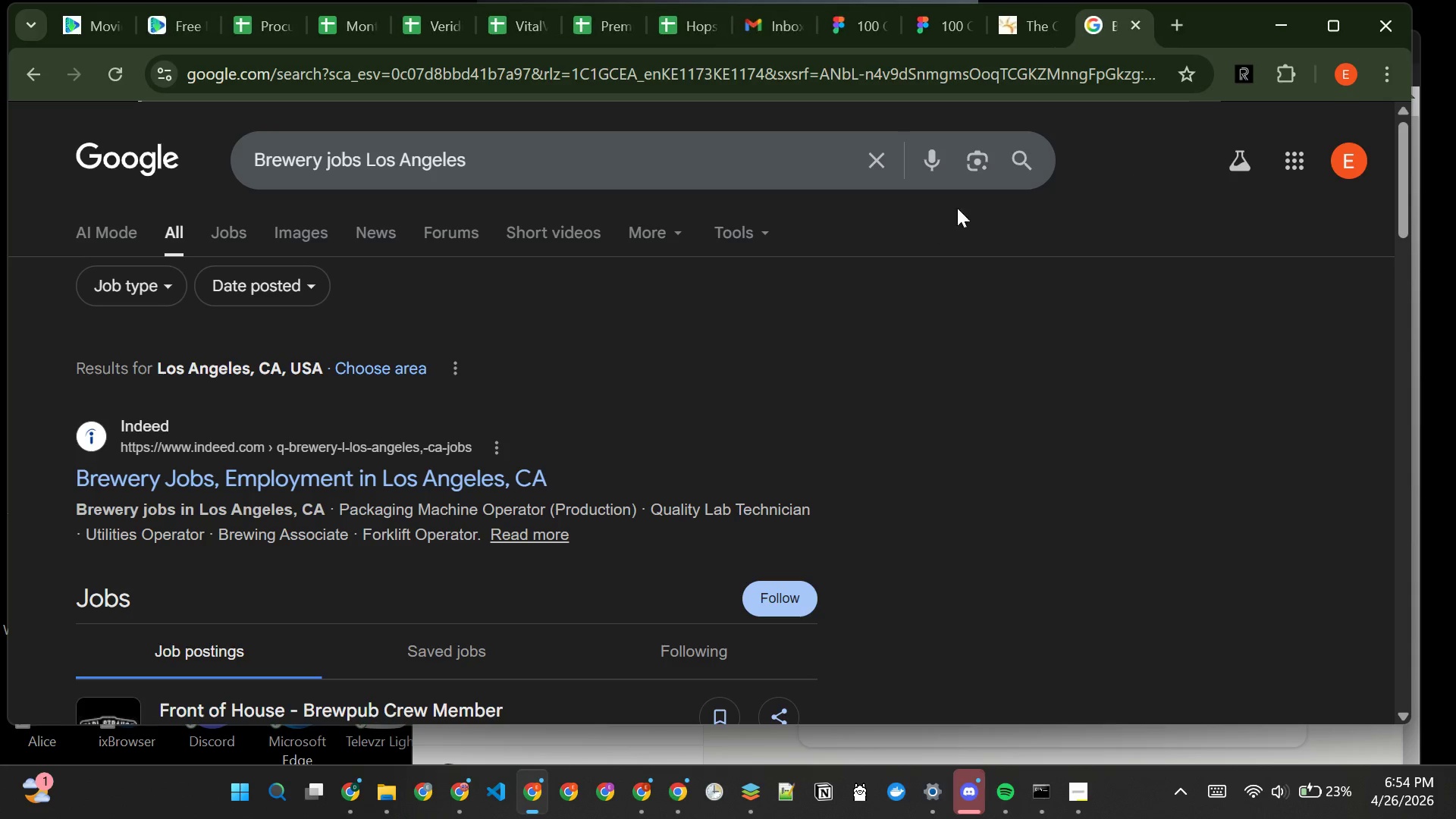 
left_click([1015, 31])
 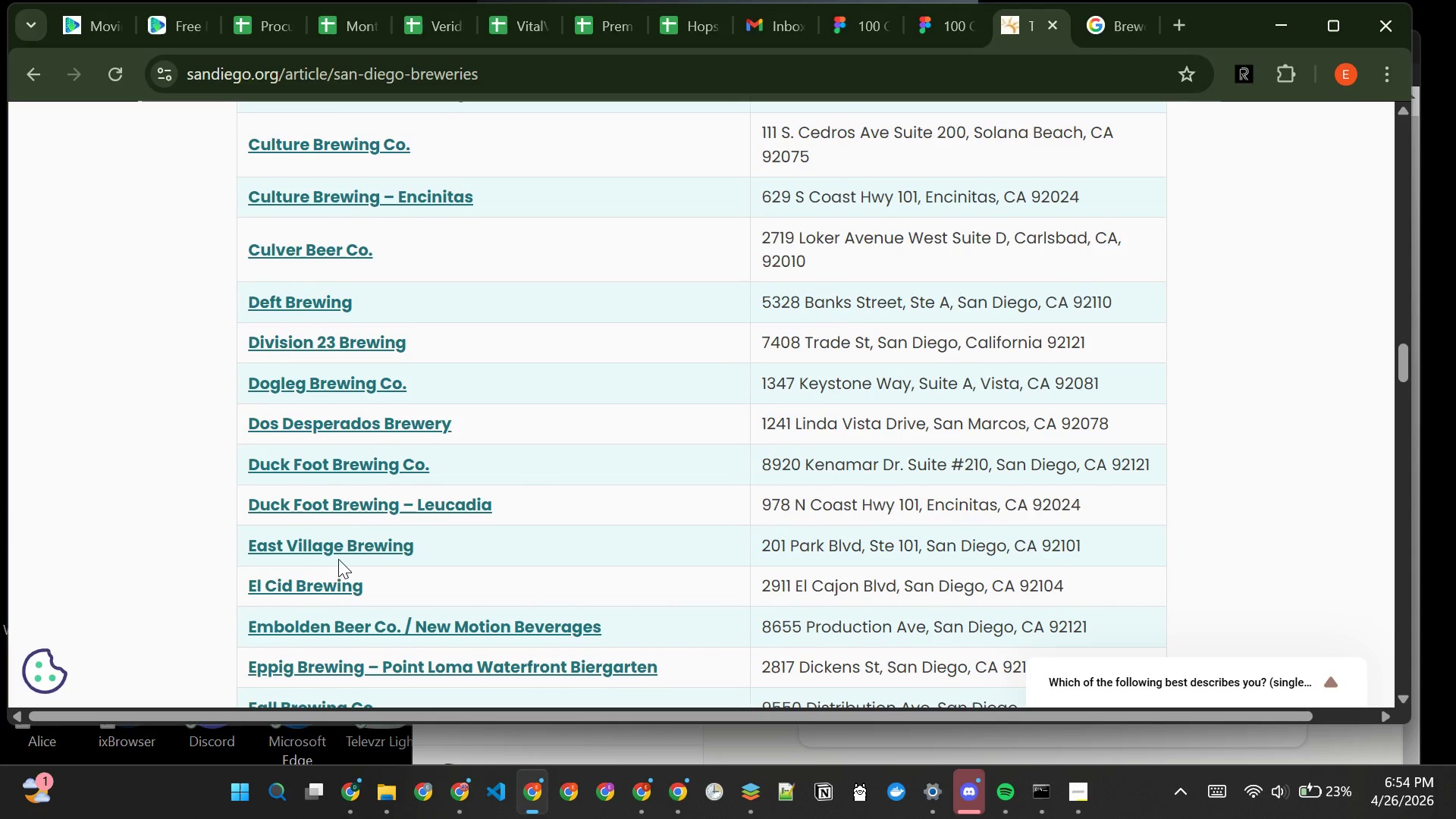 
left_click([315, 549])
 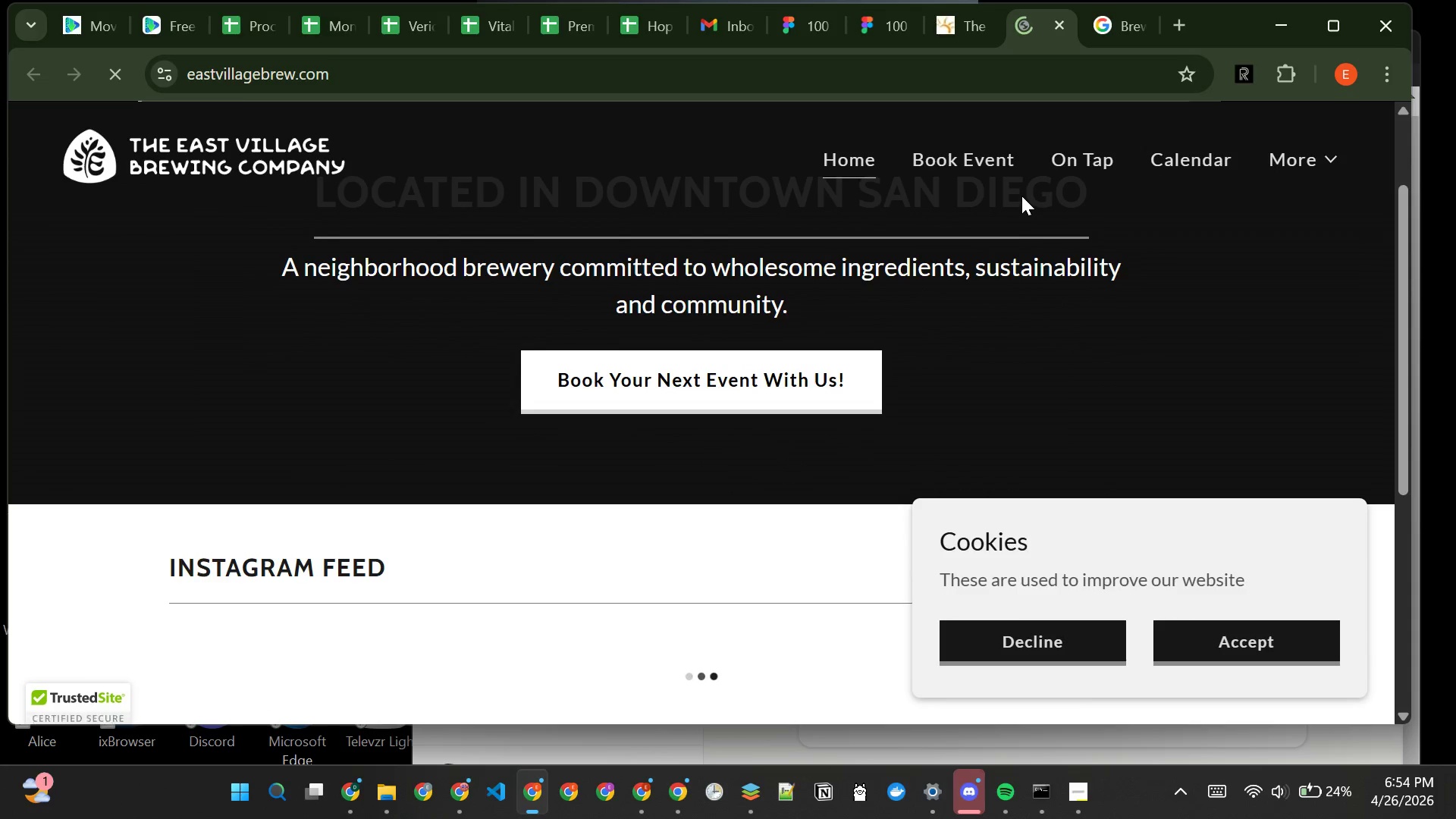 
wait(10.27)
 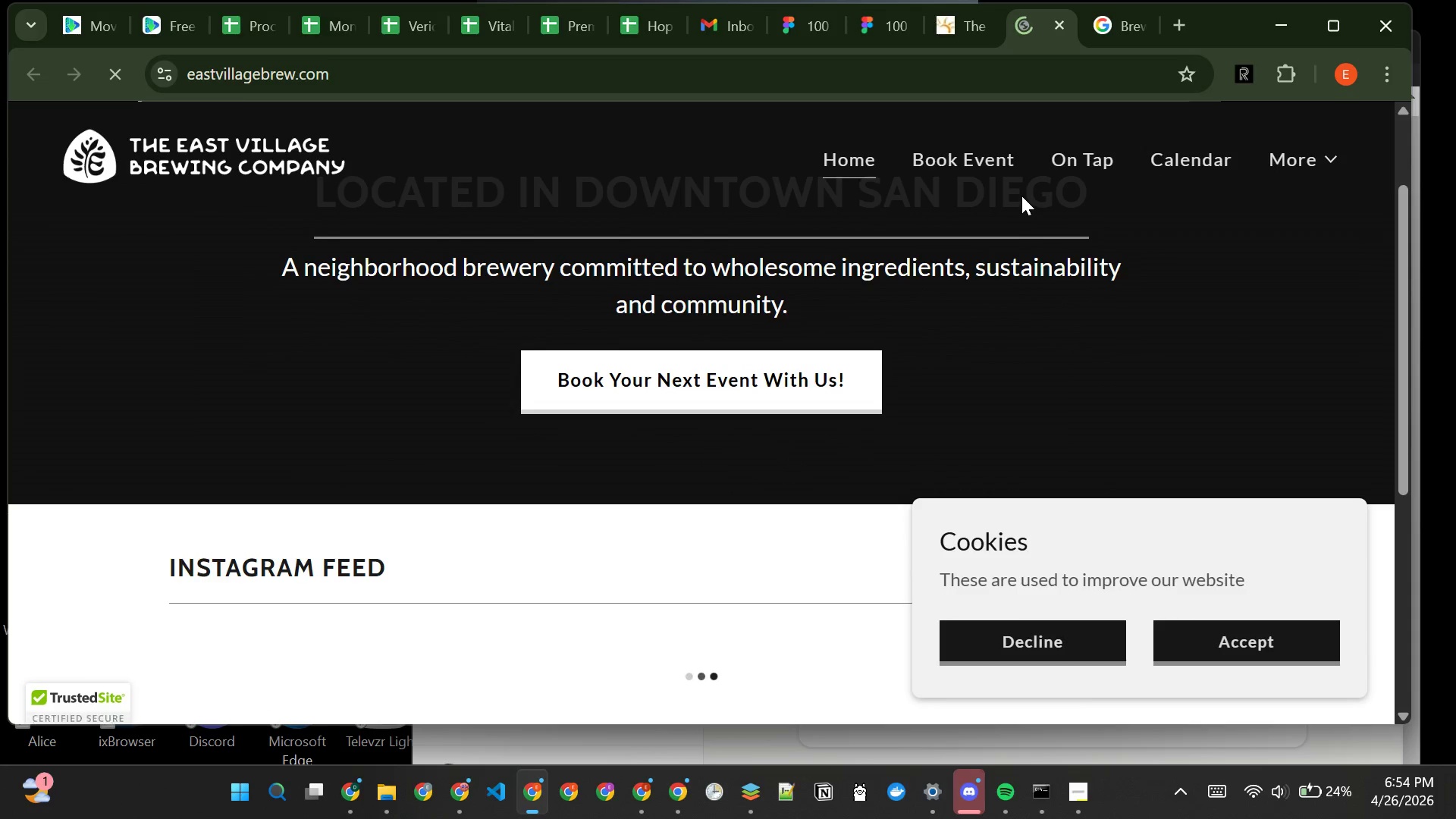 
mouse_move([719, 482])
 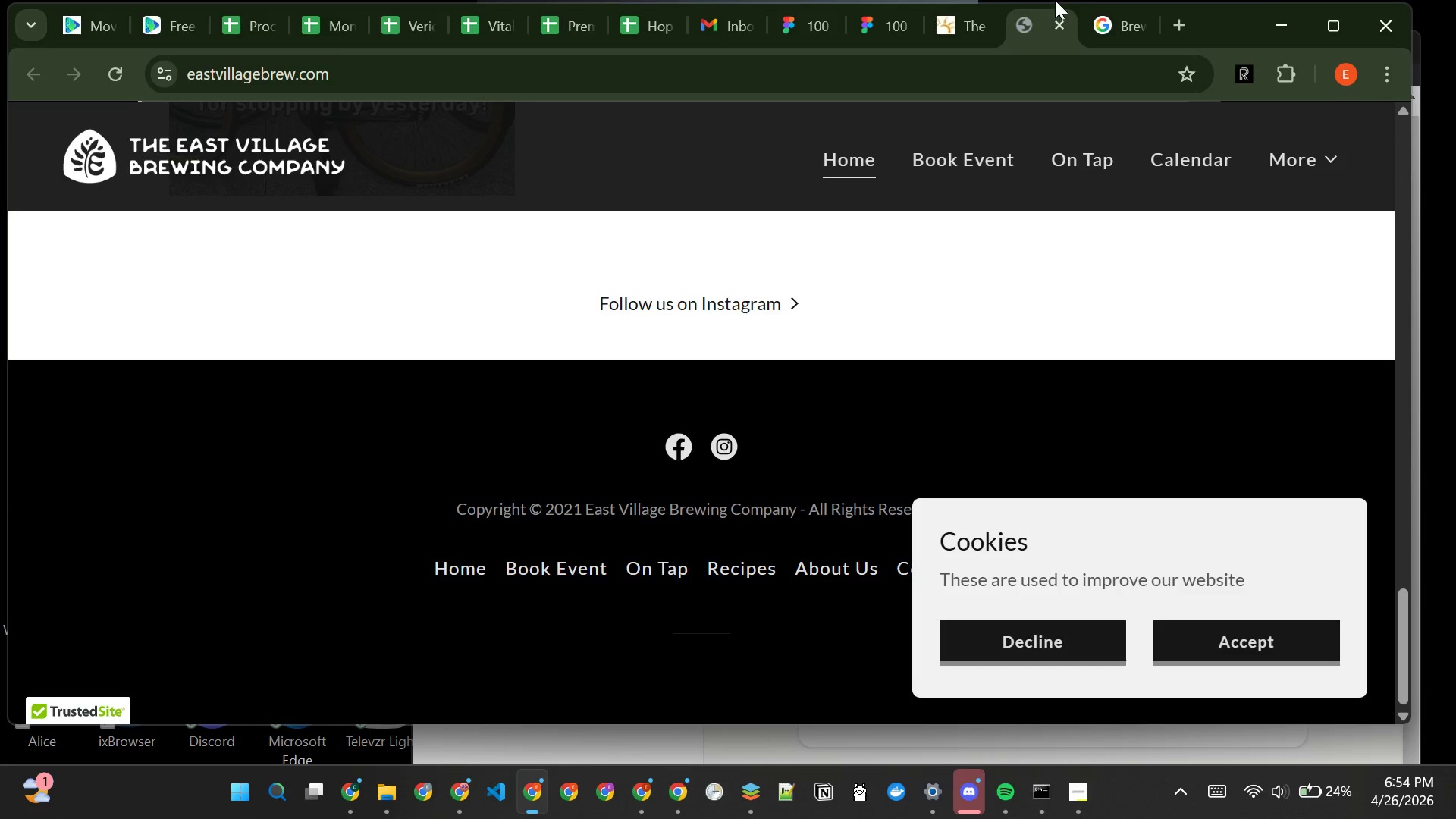 
left_click([1061, 24])
 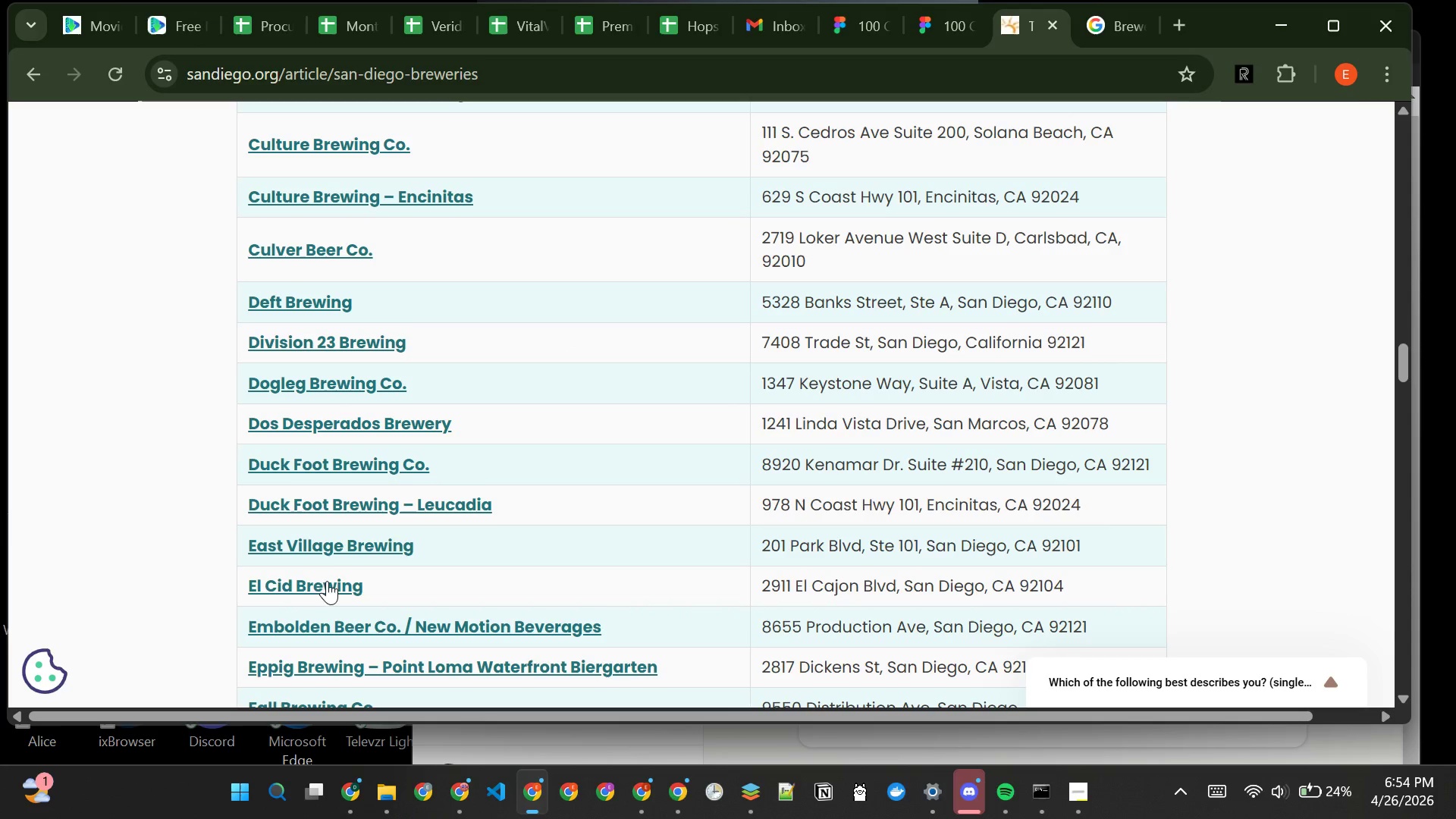 
left_click([307, 588])
 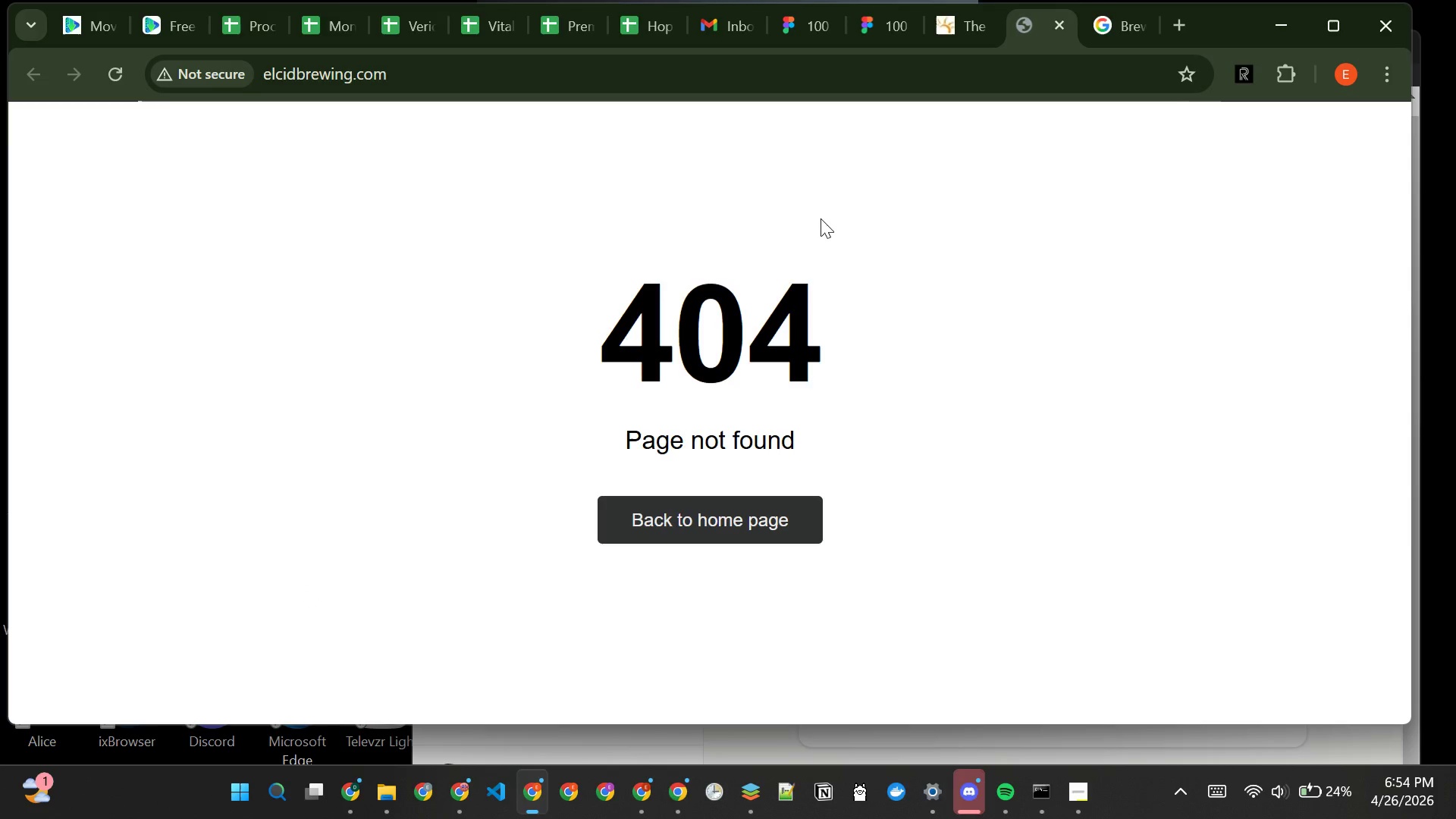 
wait(5.58)
 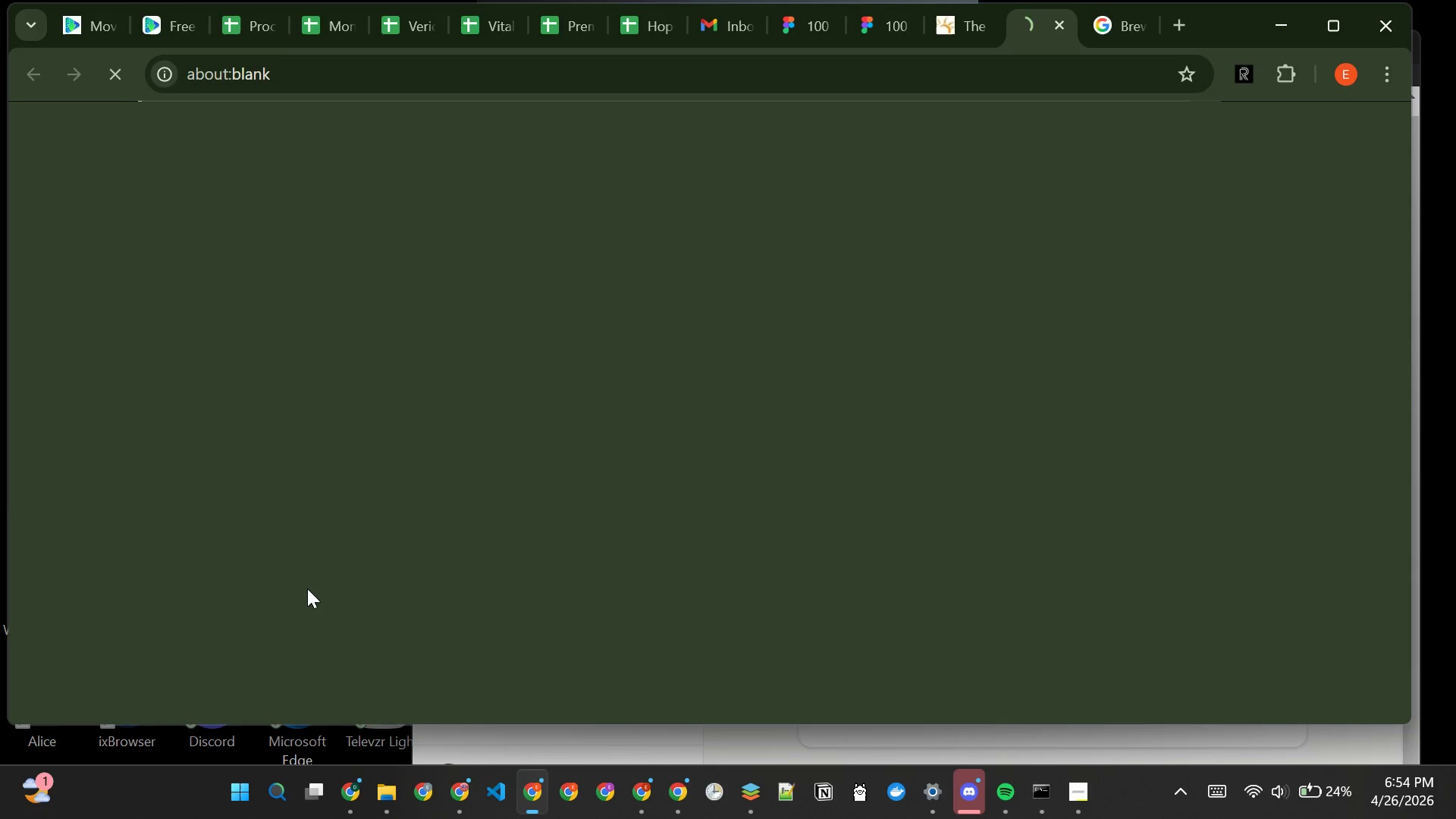 
left_click([1060, 26])
 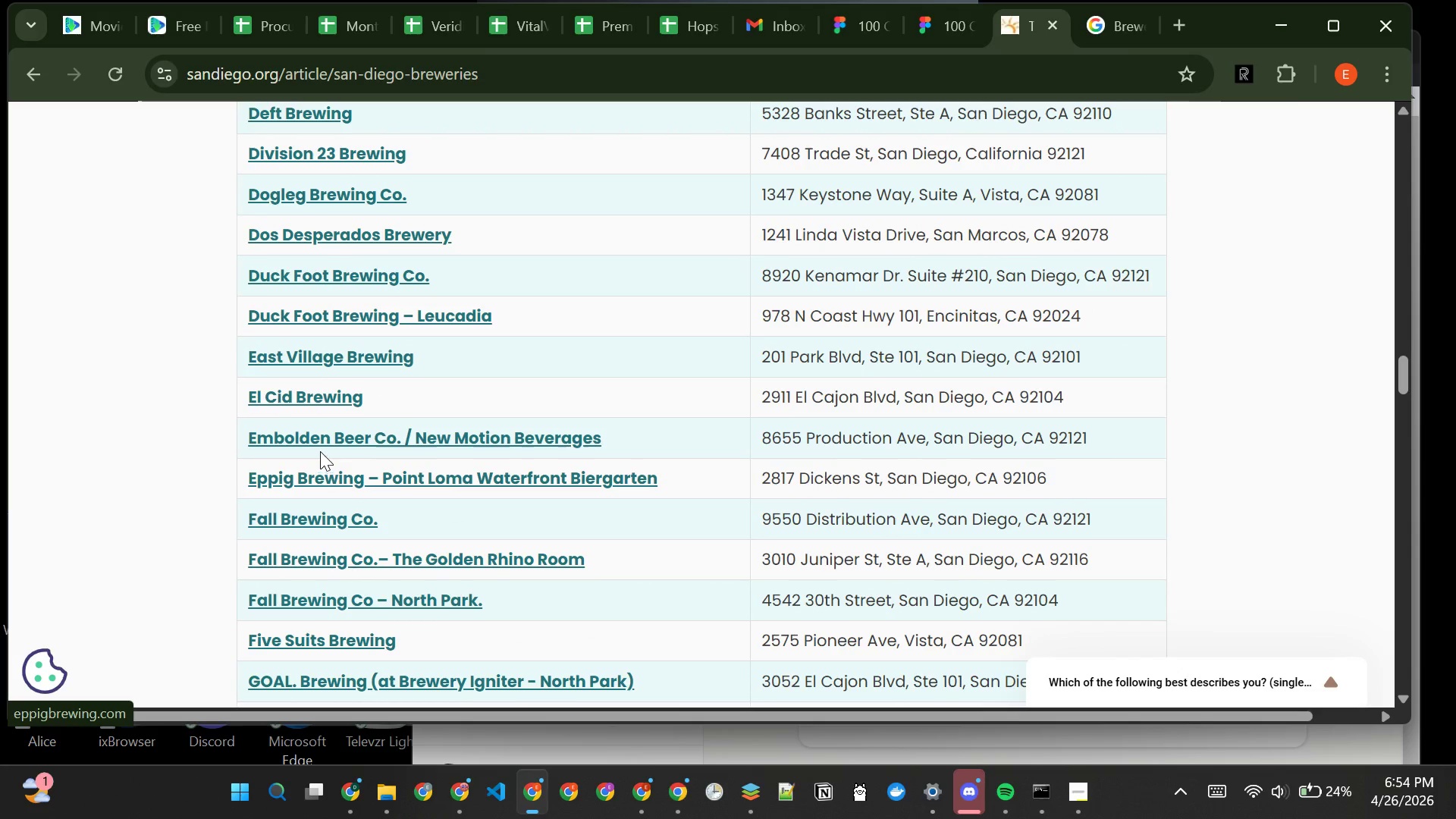 
left_click([316, 437])
 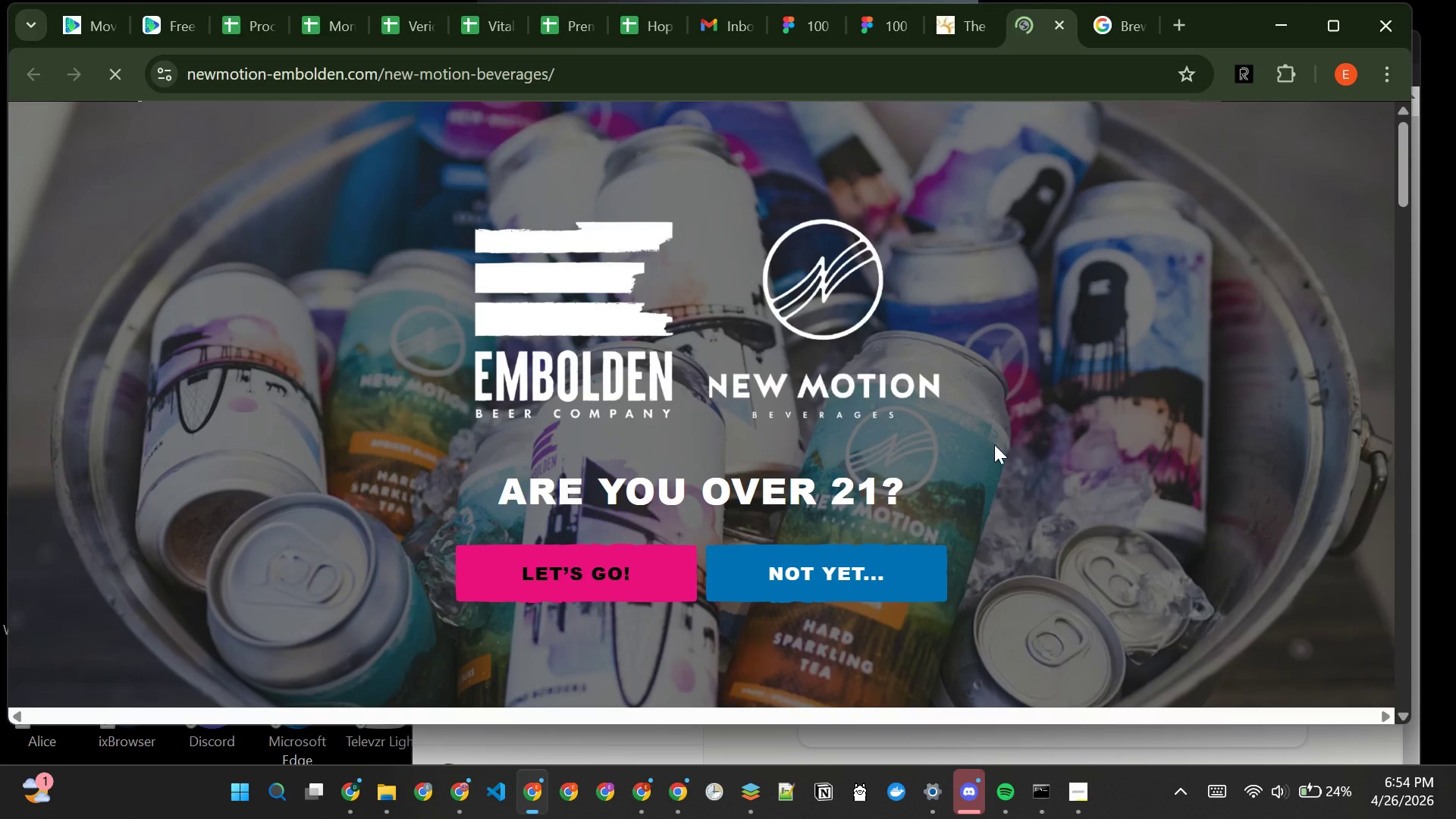 
wait(5.25)
 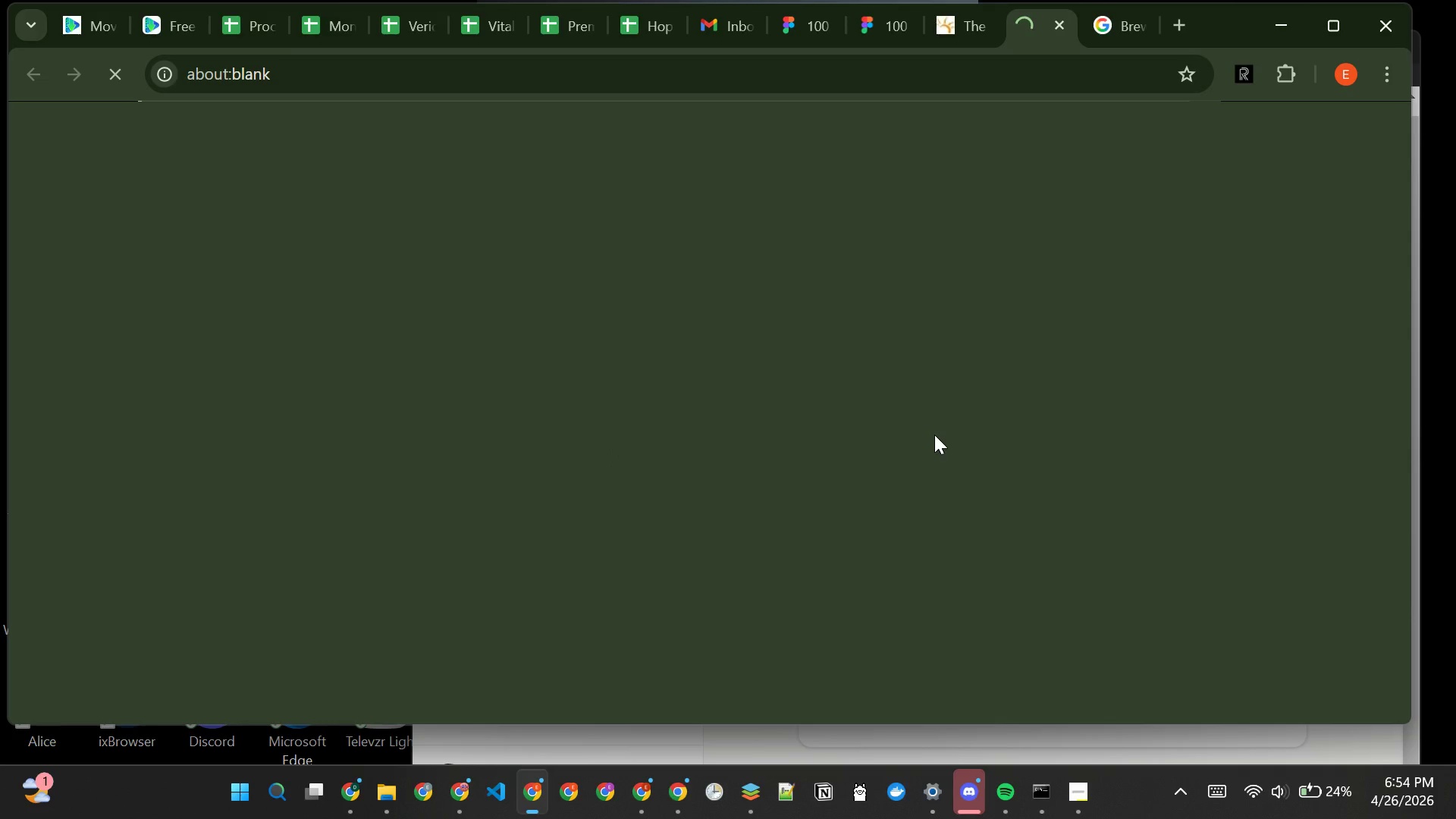 
left_click([613, 571])
 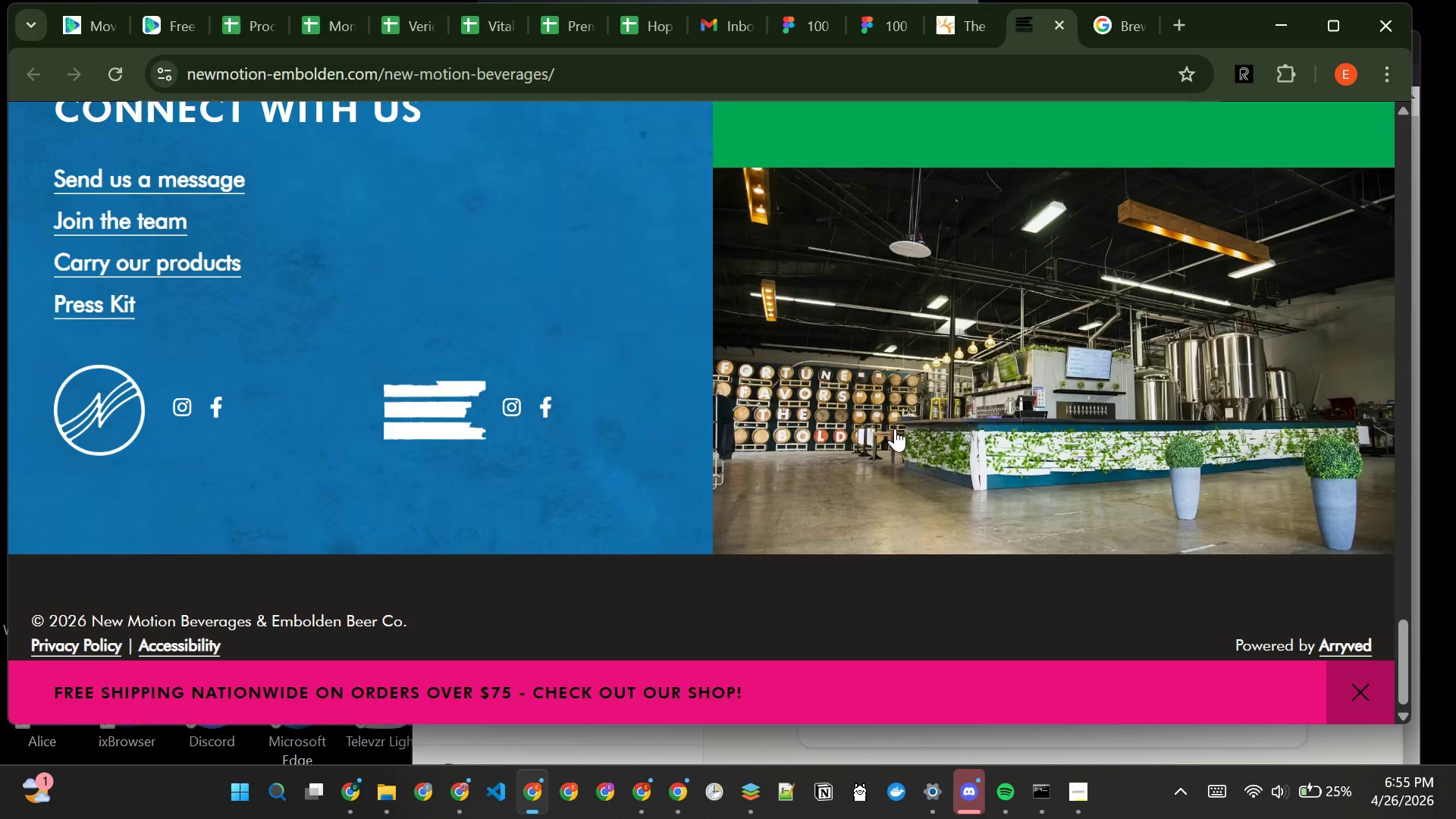 
wait(34.05)
 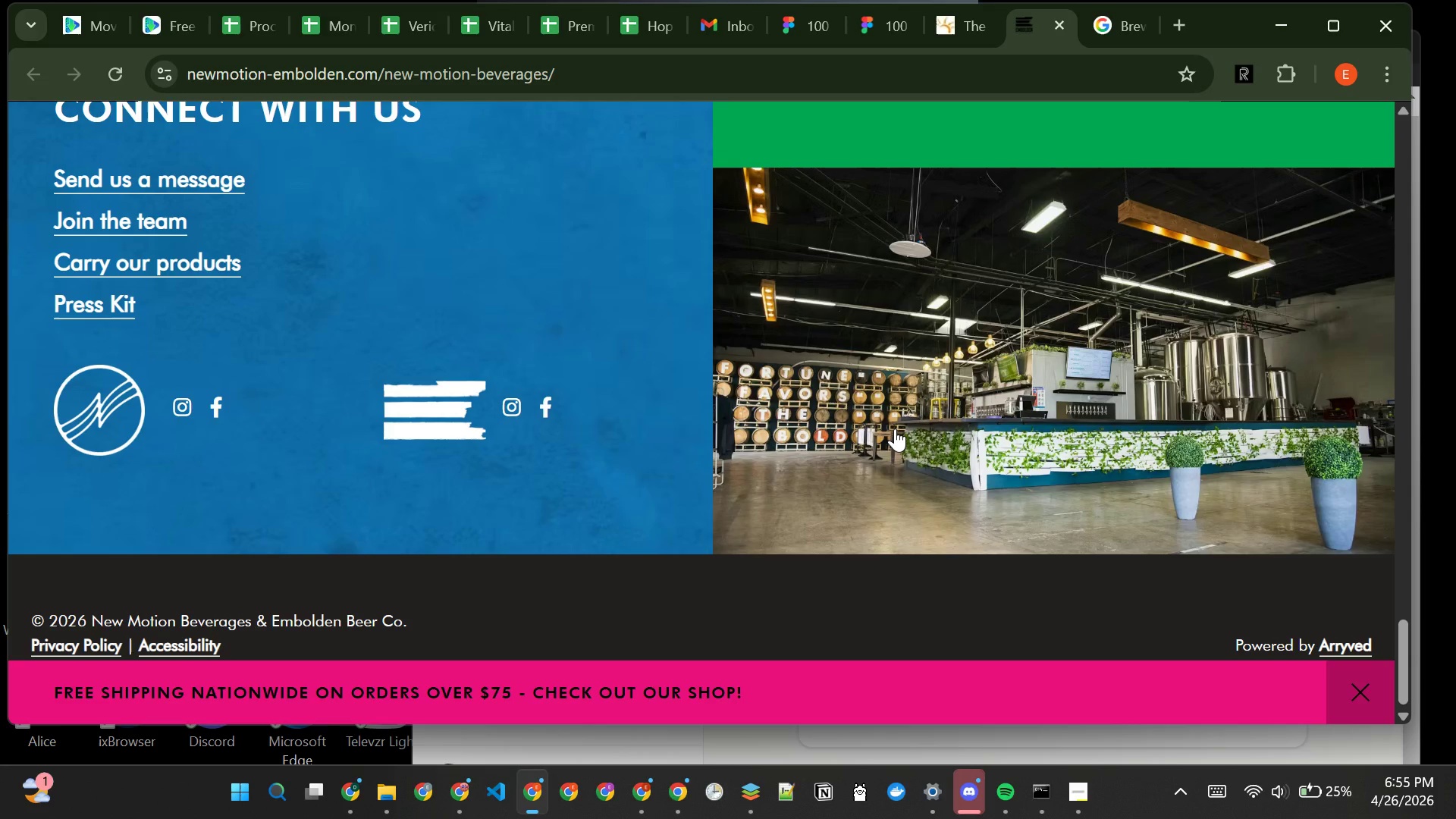 
left_click([1054, 22])
 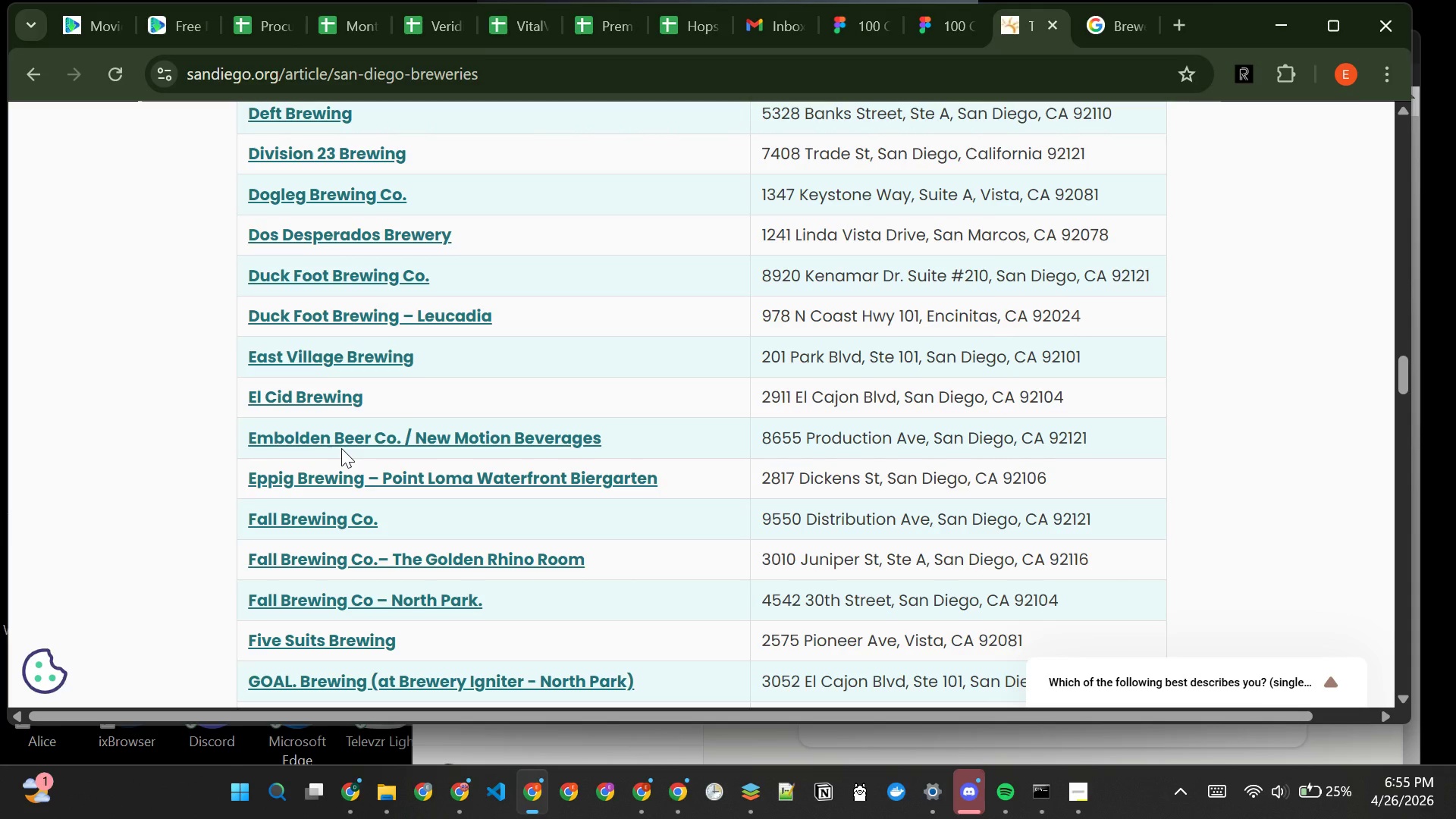 
wait(6.81)
 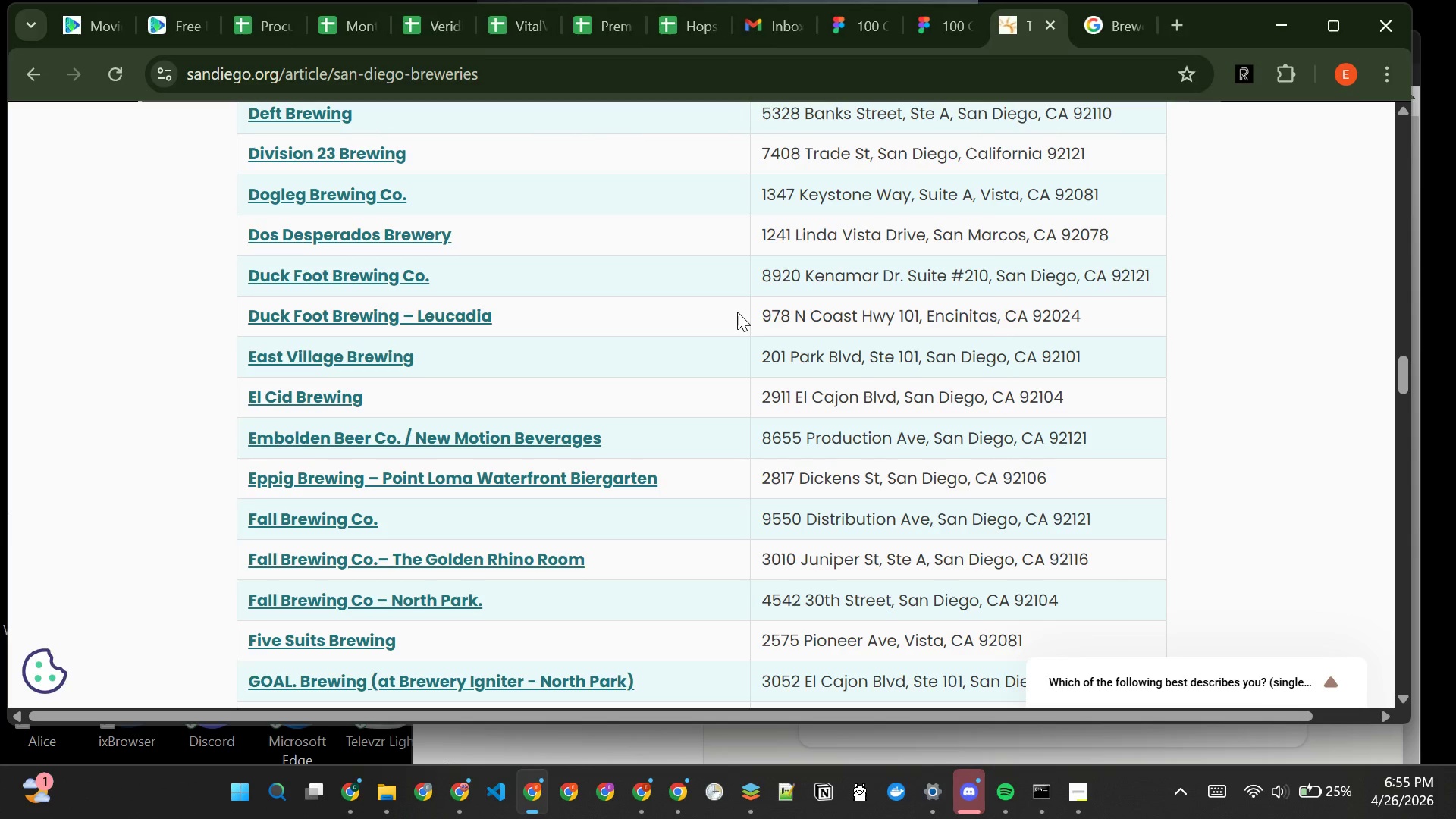 
left_click([356, 475])
 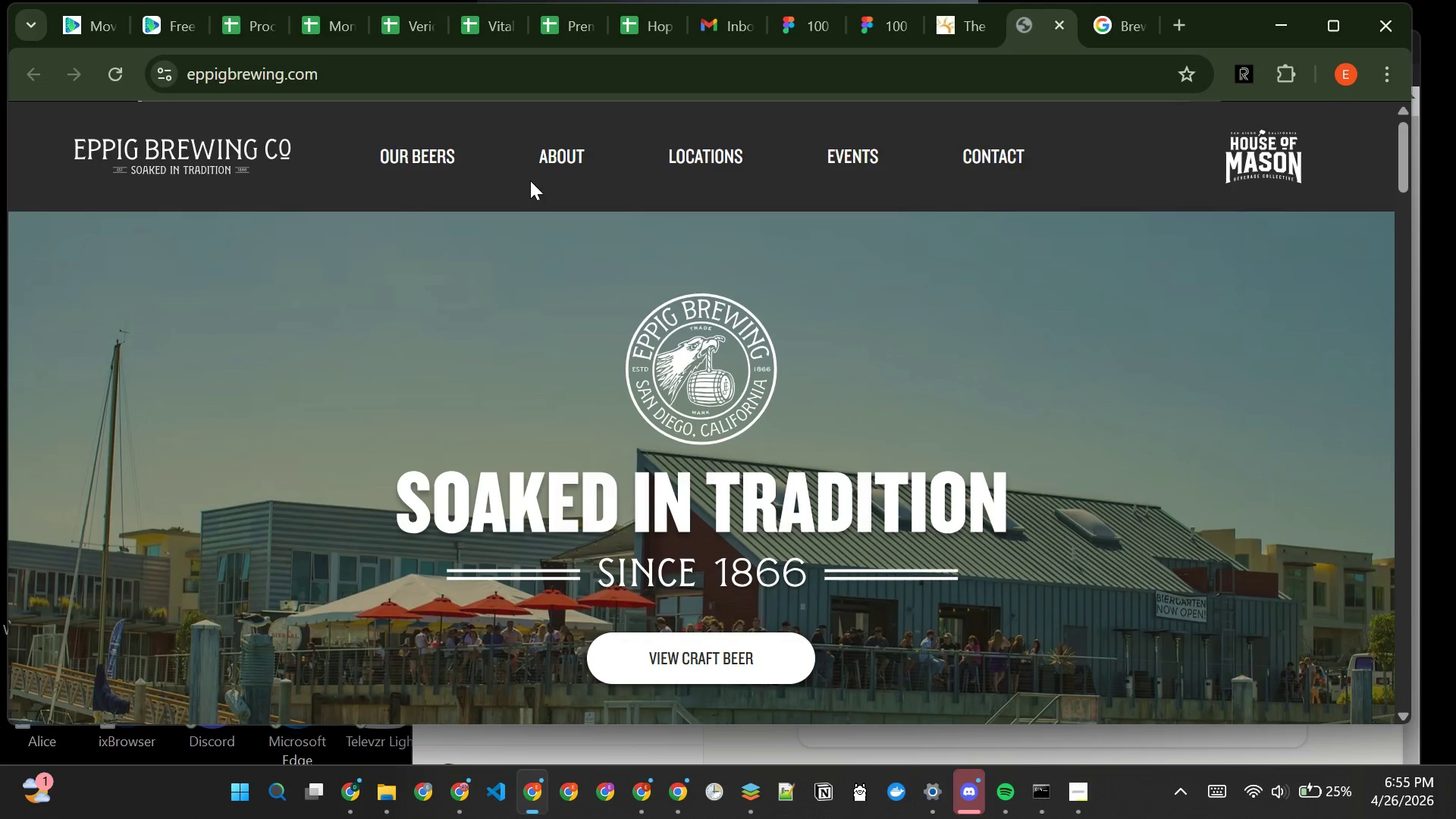 
wait(6.19)
 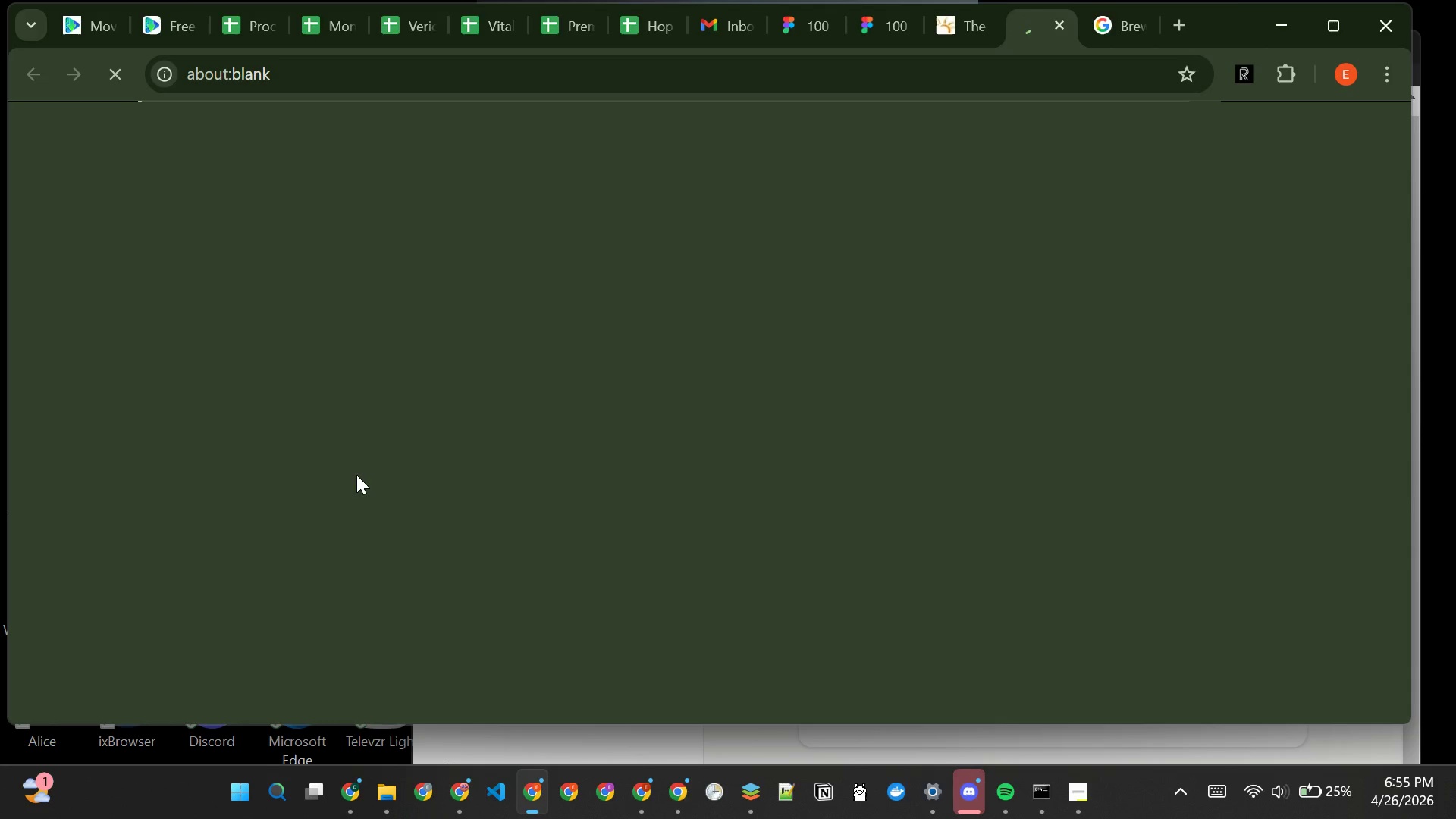 
left_click([723, 165])
 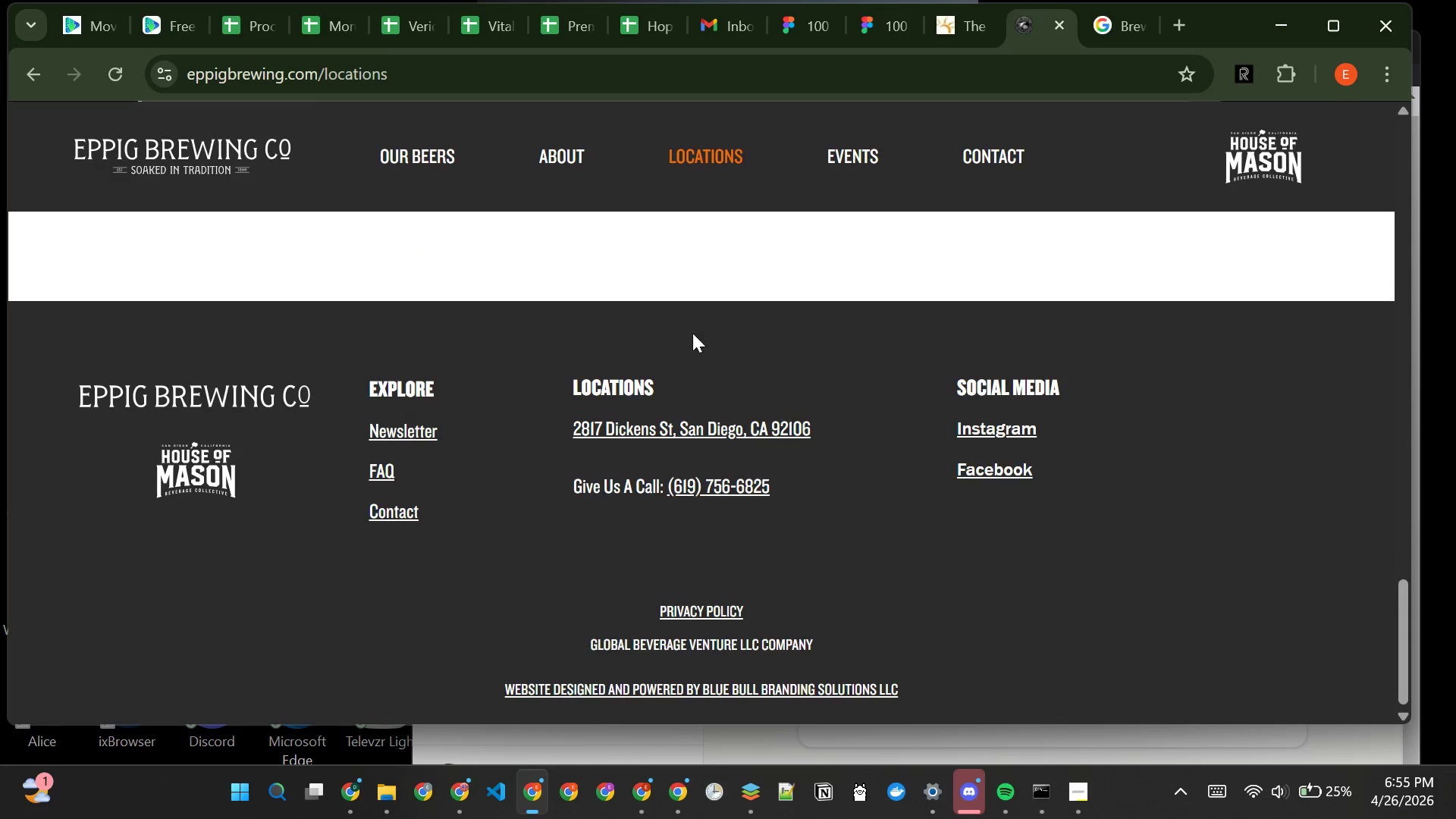 
wait(23.3)
 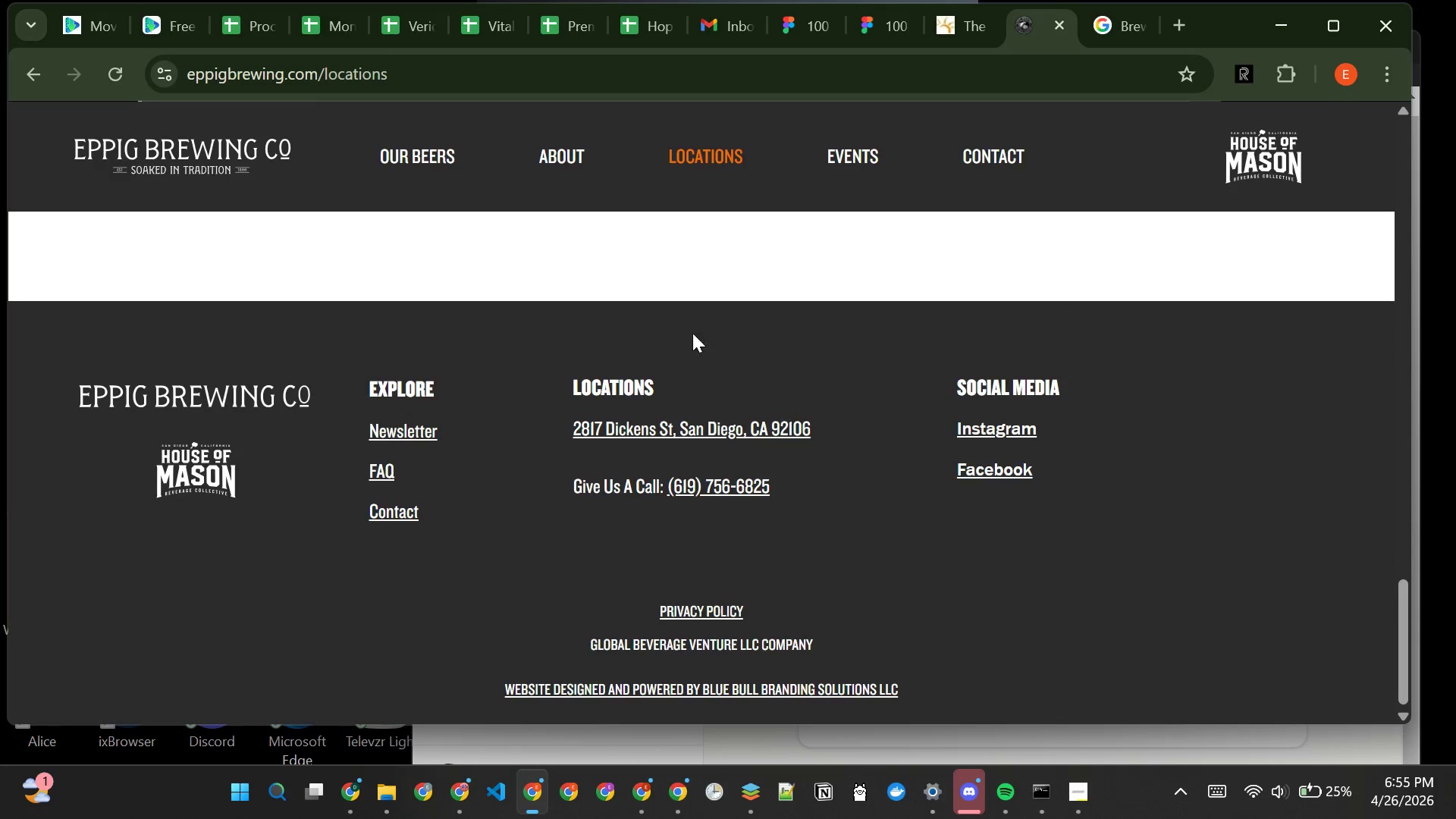 
left_click([1056, 20])
 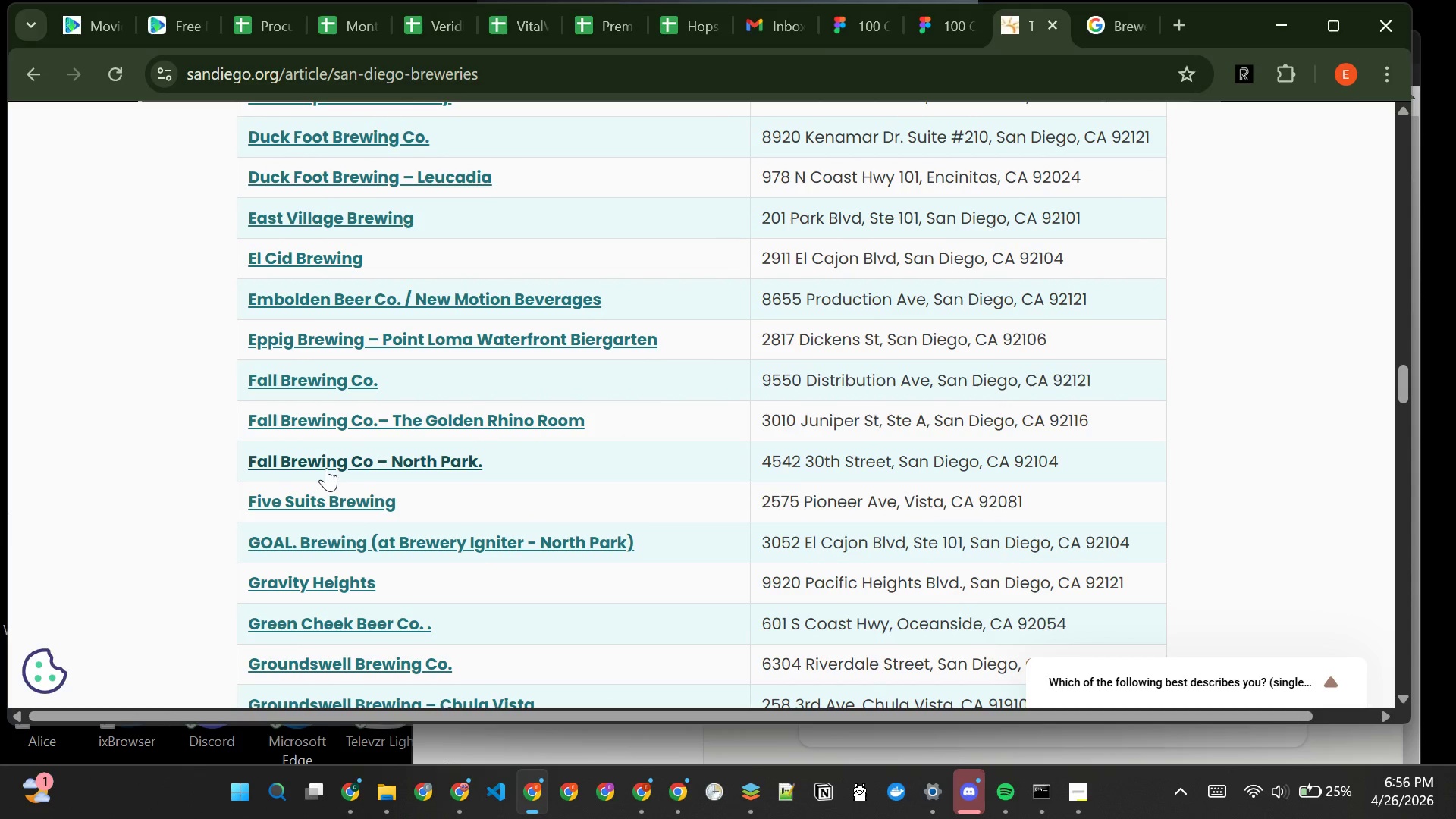 
left_click([318, 509])
 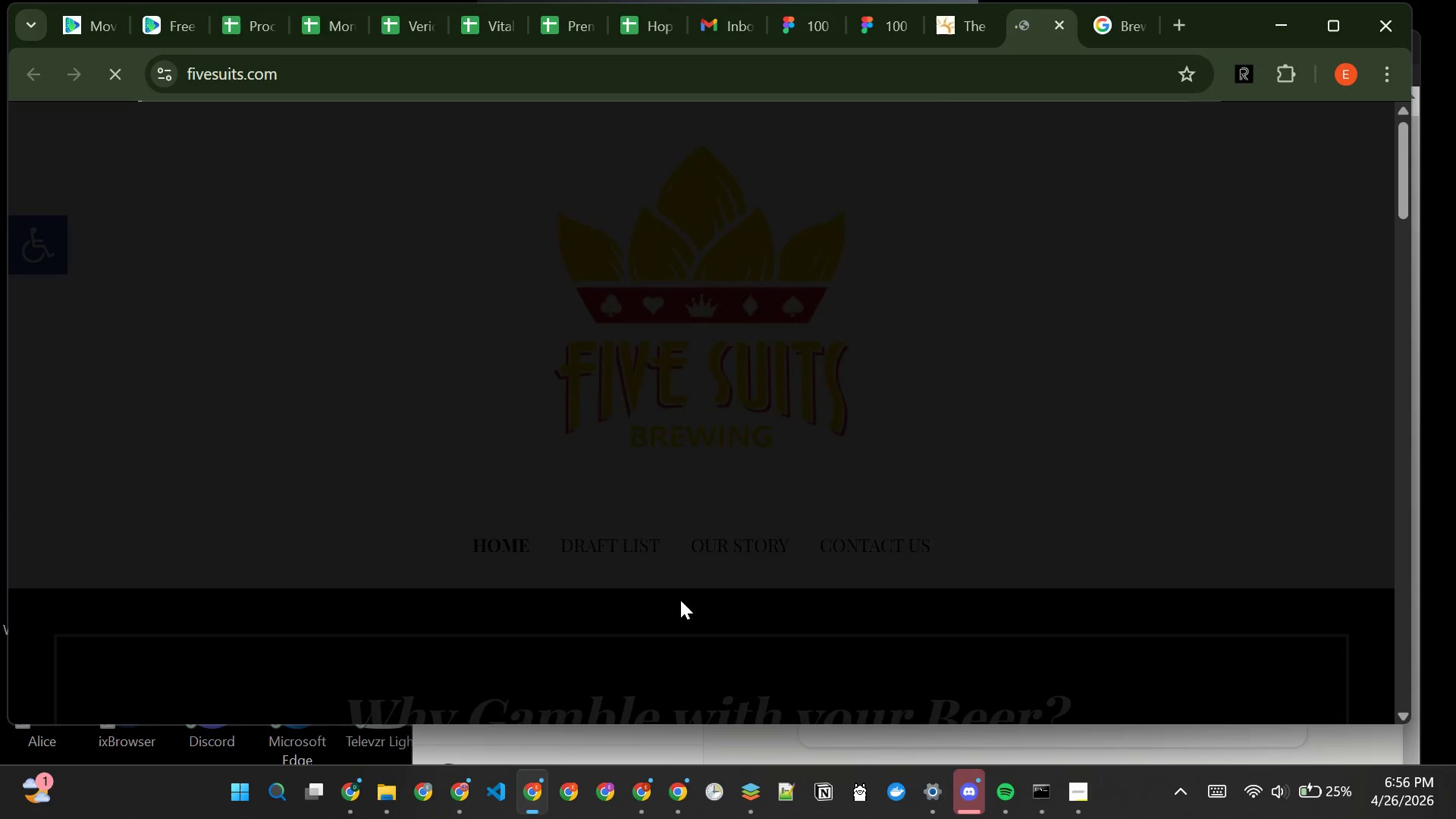 
wait(5.86)
 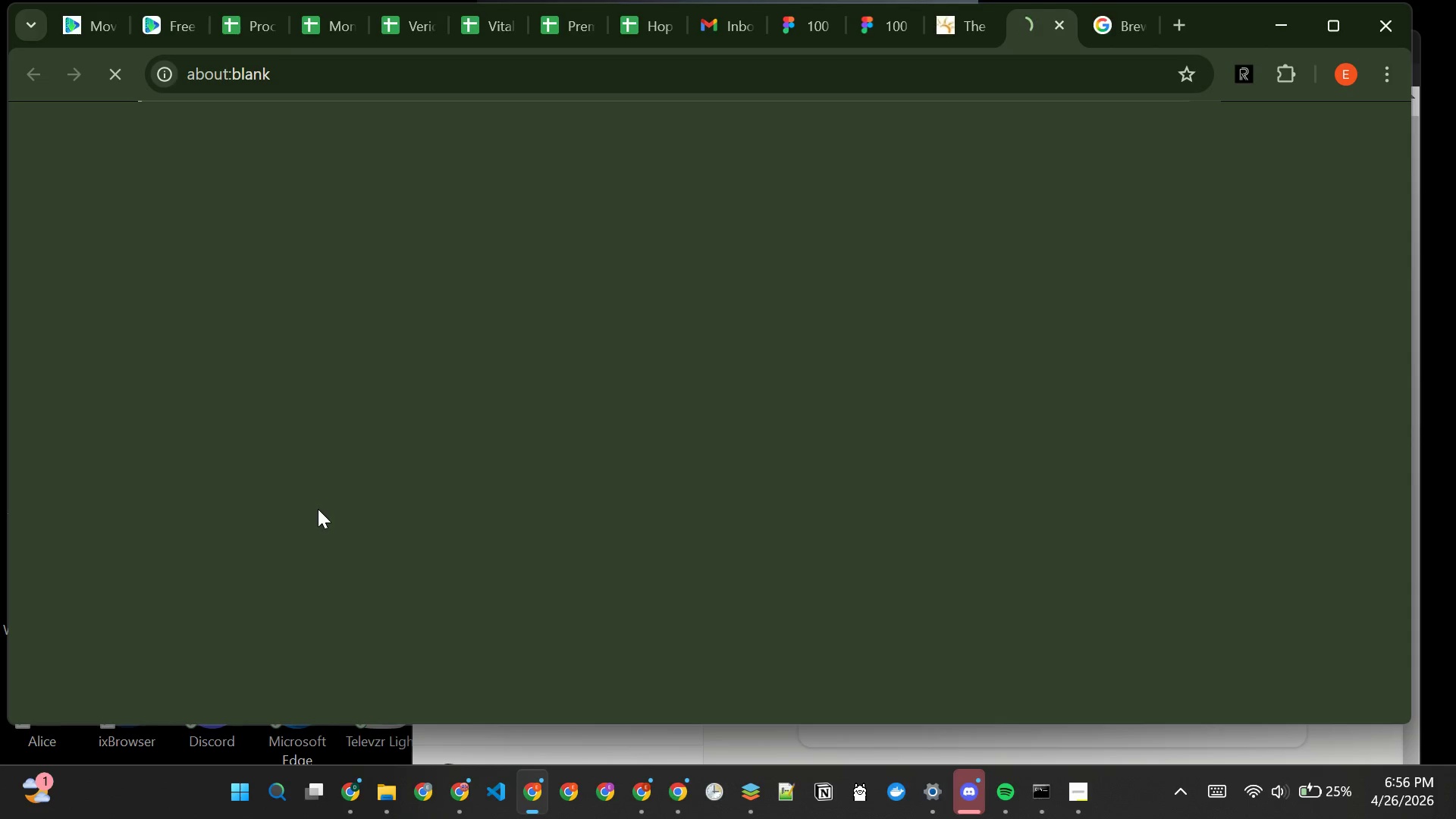 
left_click([639, 645])
 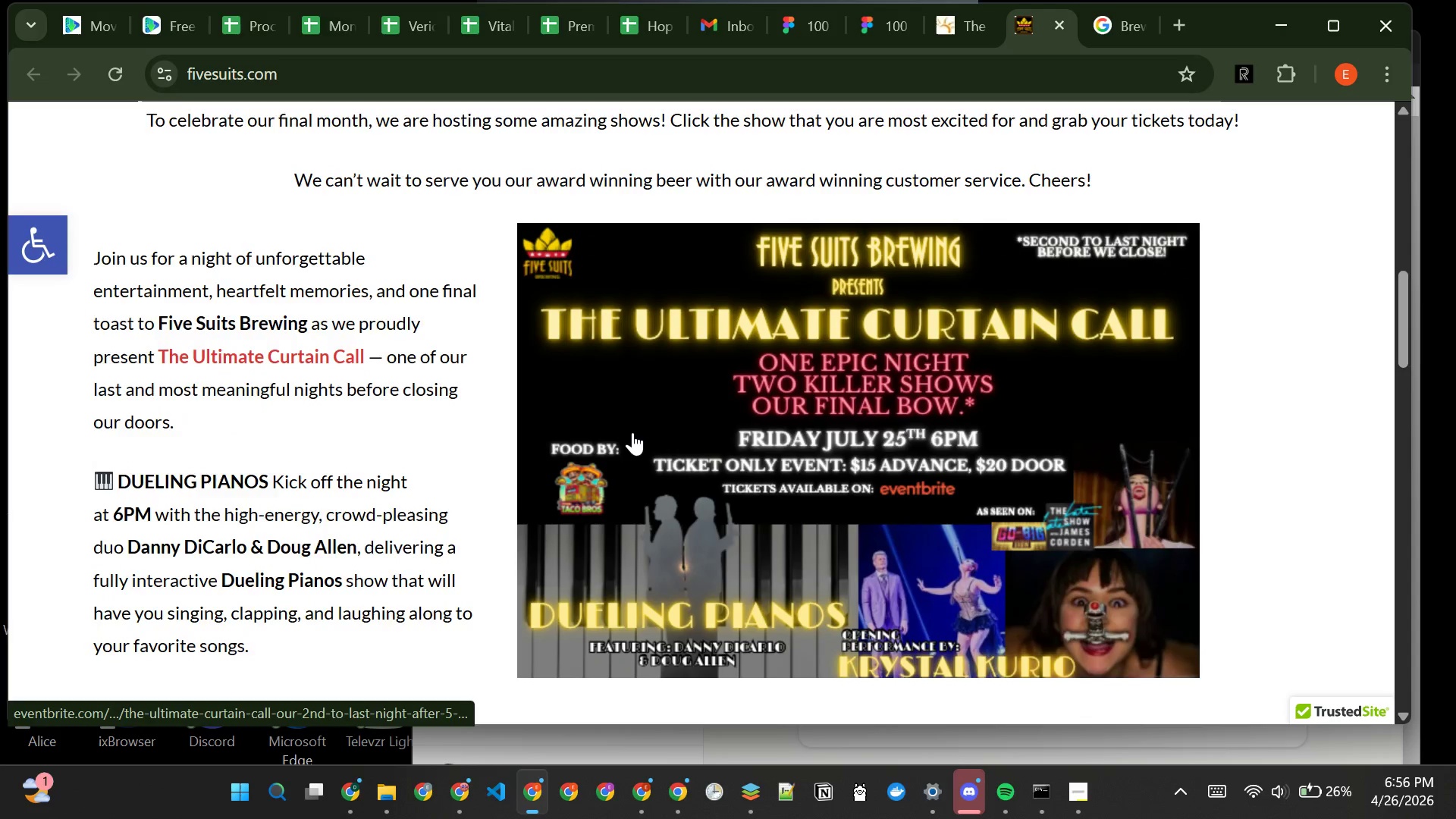 
wait(10.11)
 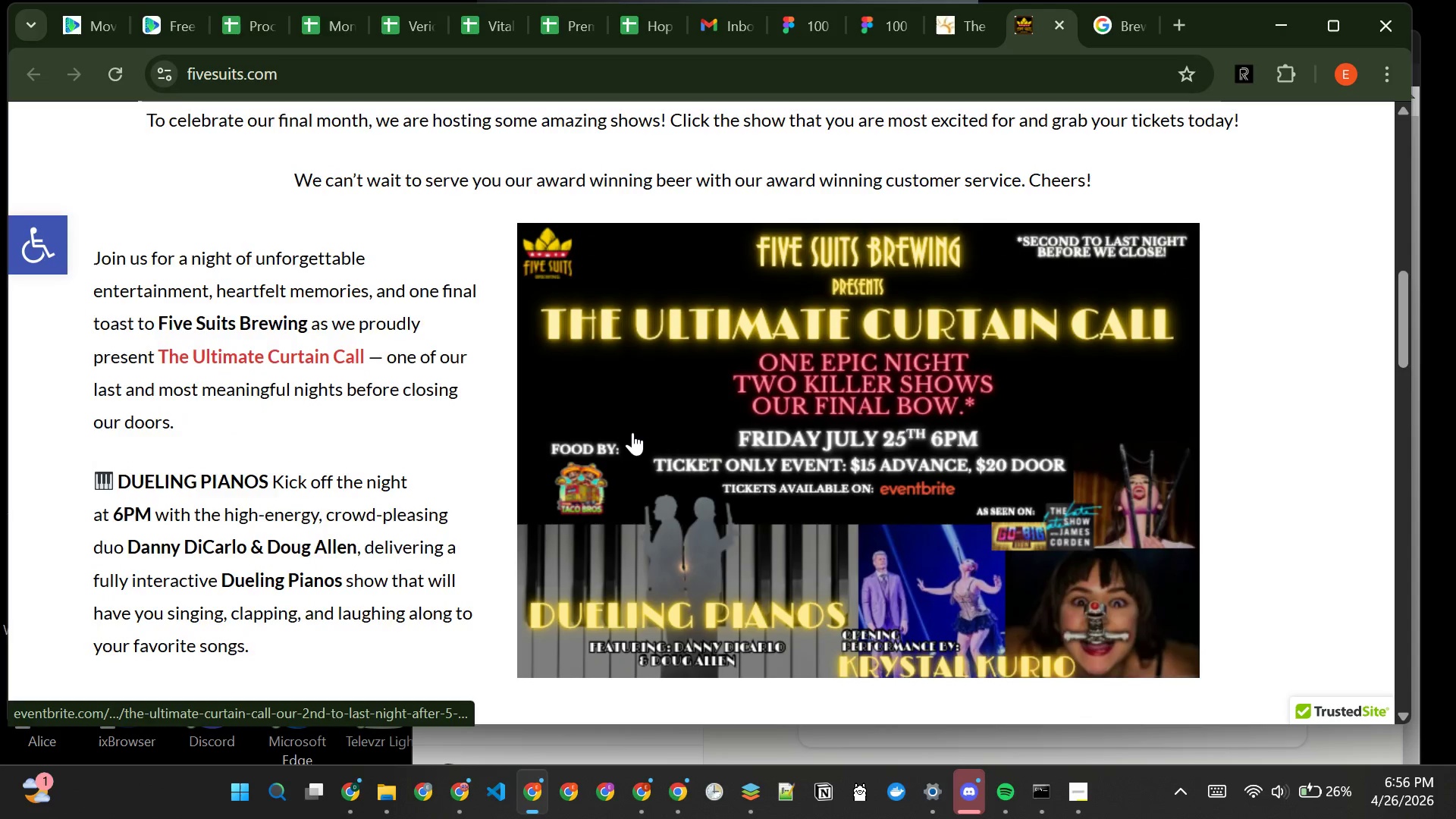 
key(Control+ControlLeft)
 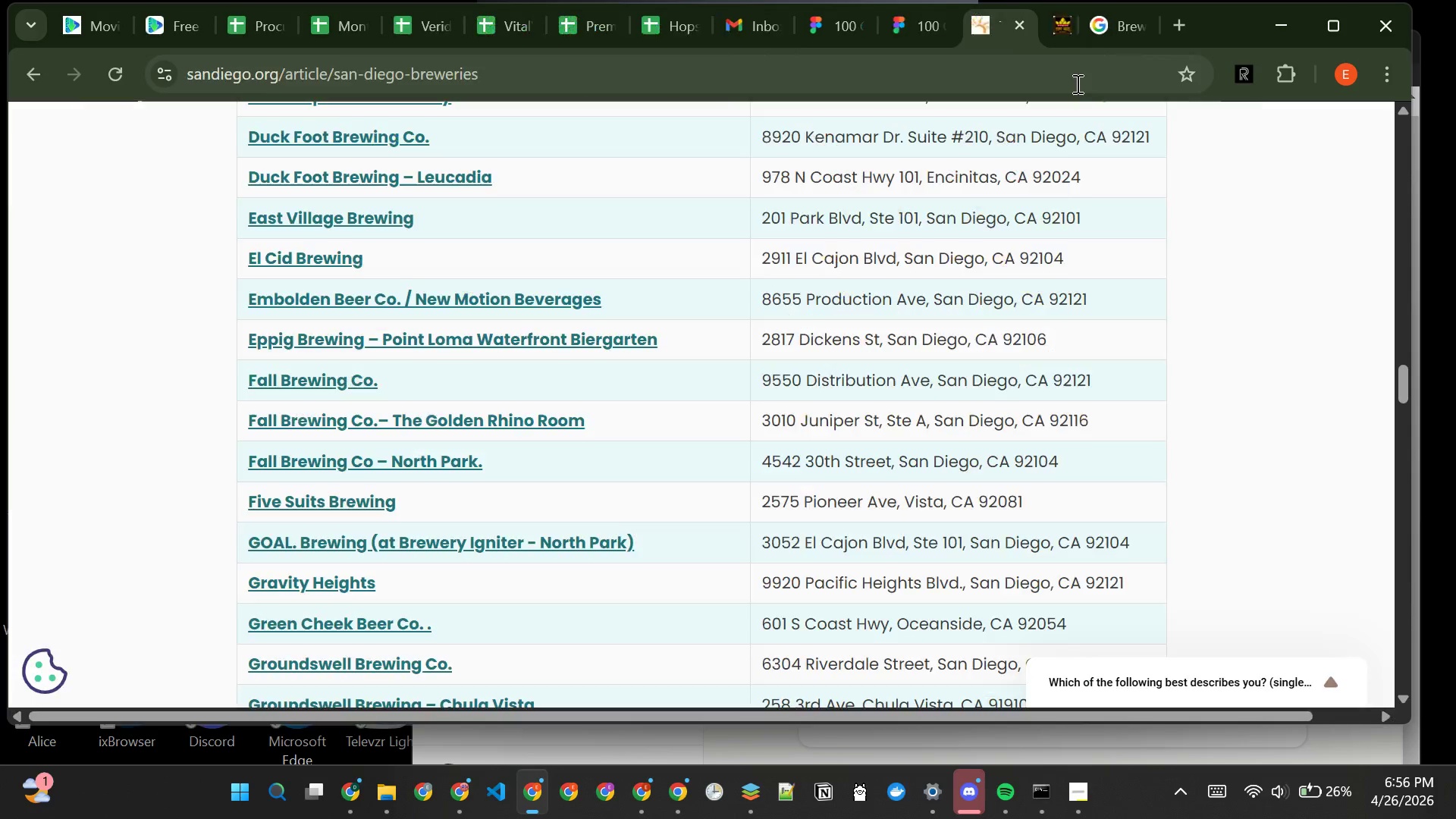 
key(Control+W)
 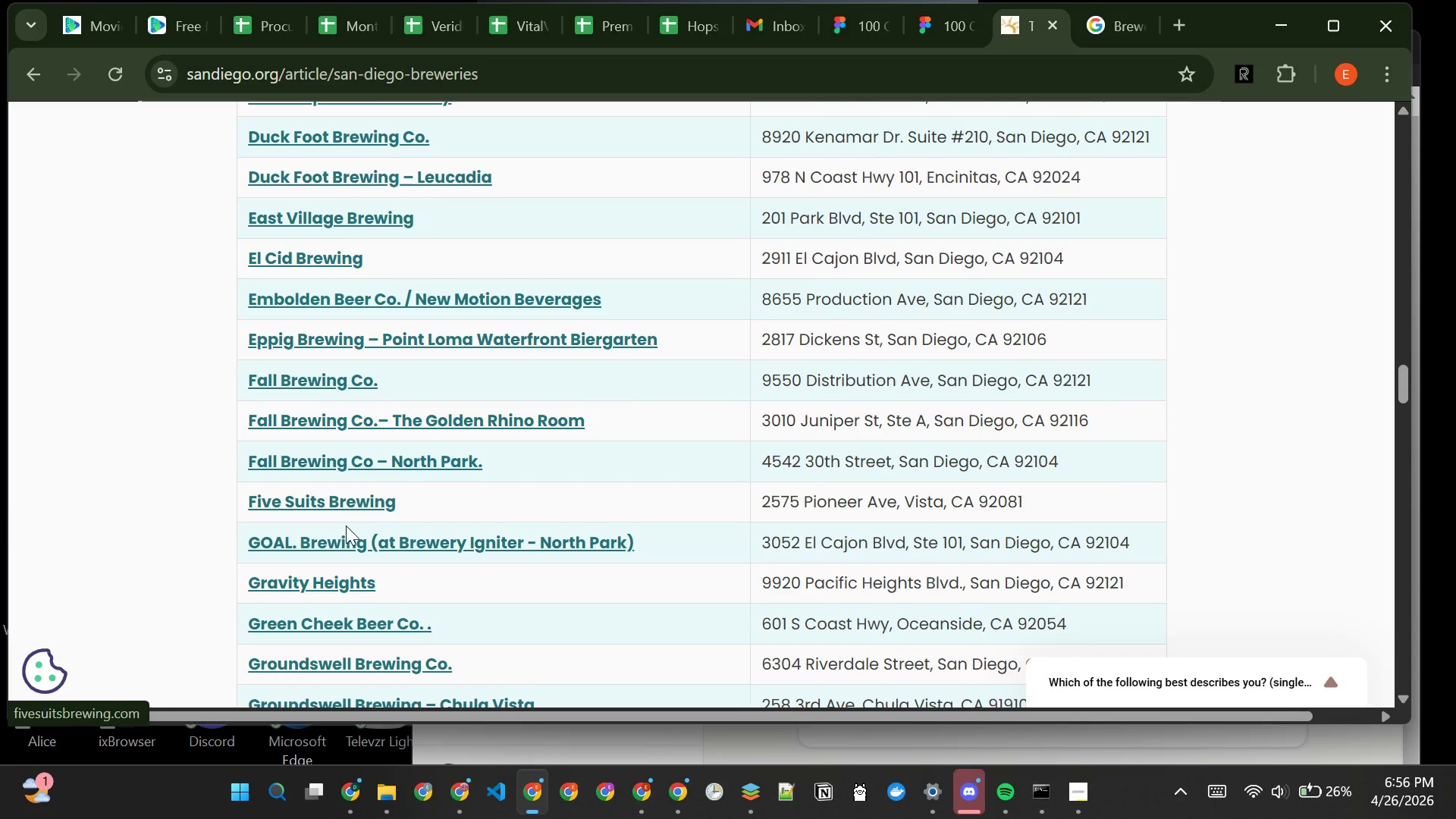 
left_click([334, 535])
 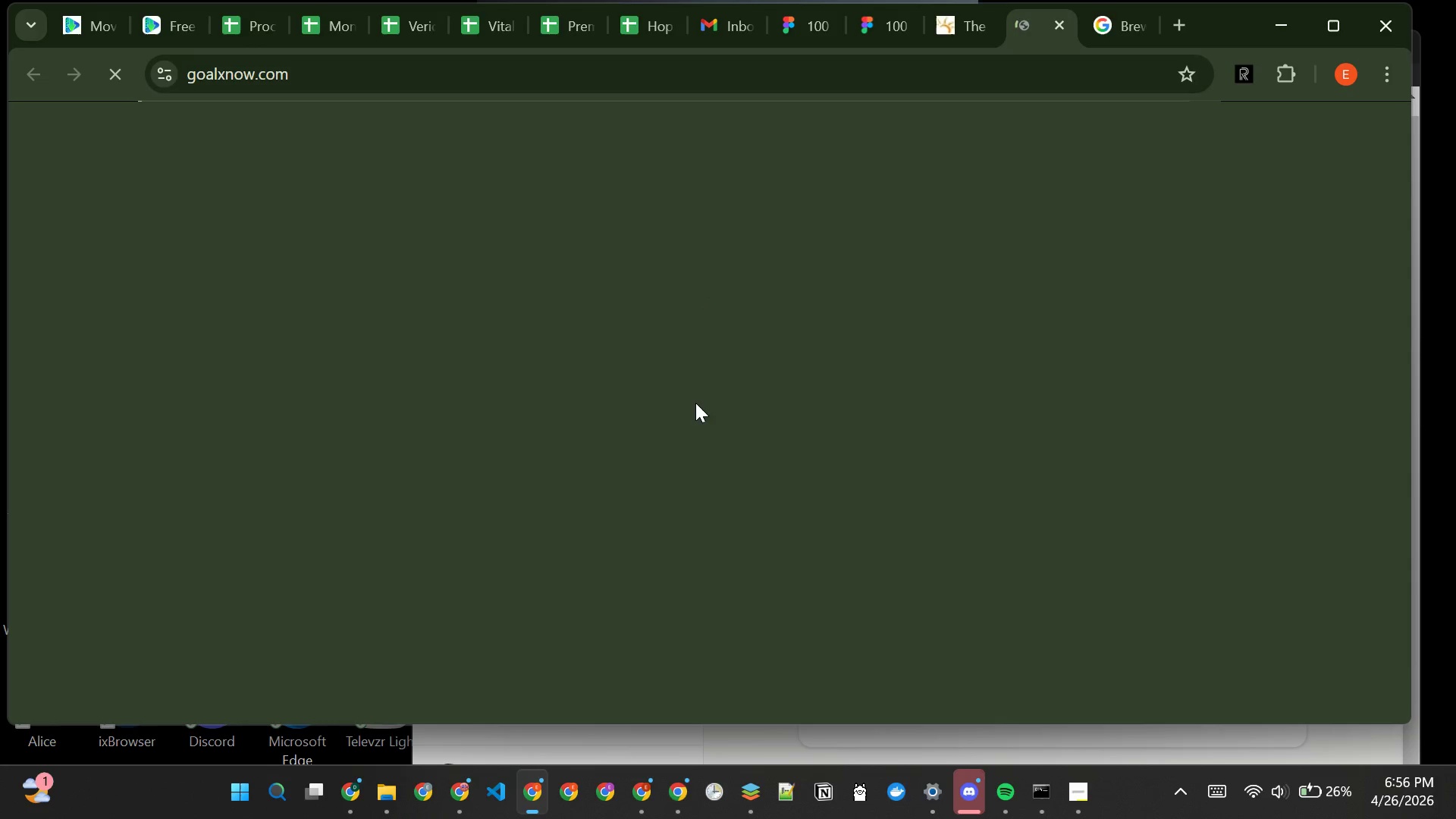 
wait(11.92)
 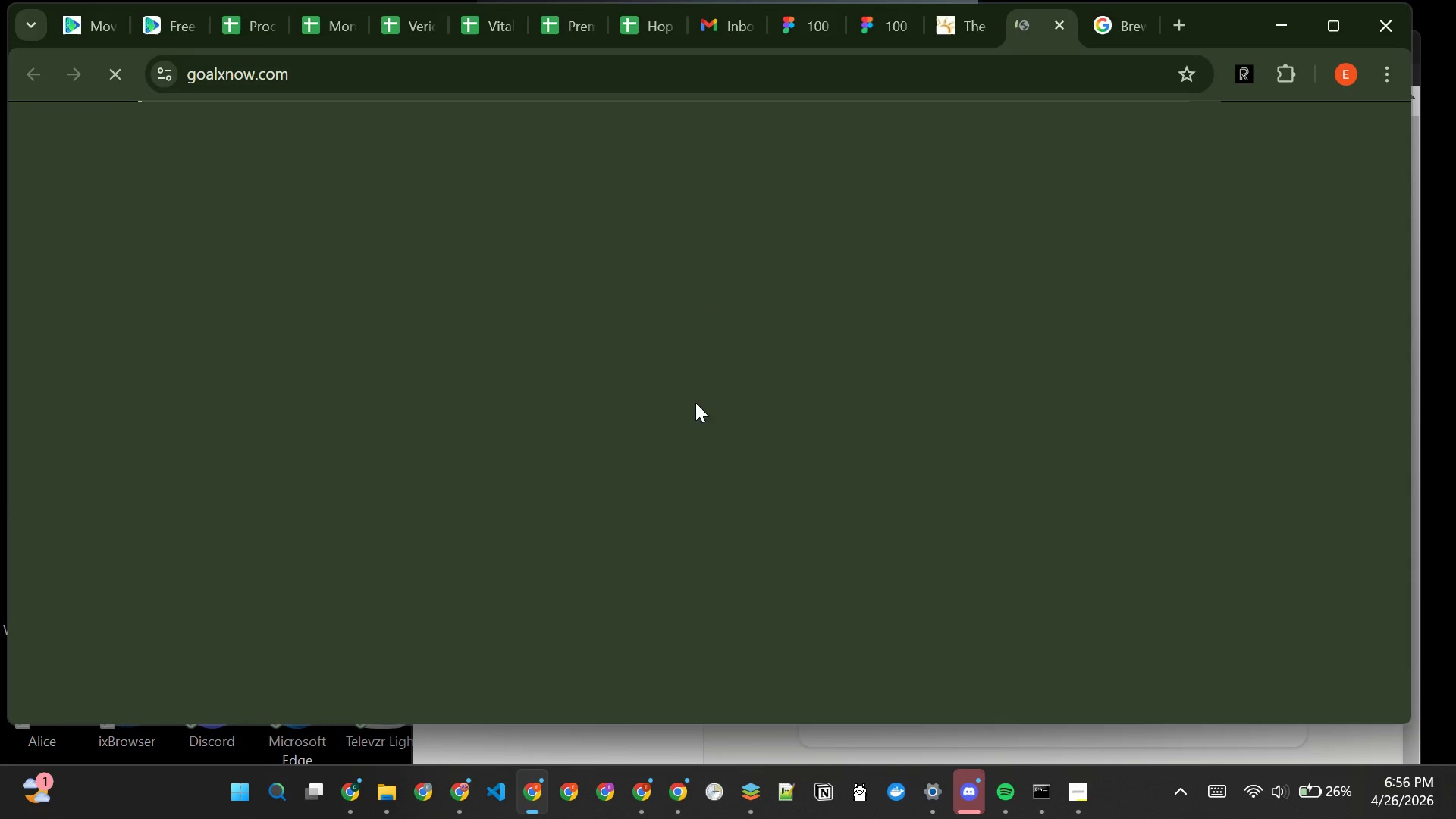 
left_click([131, 140])
 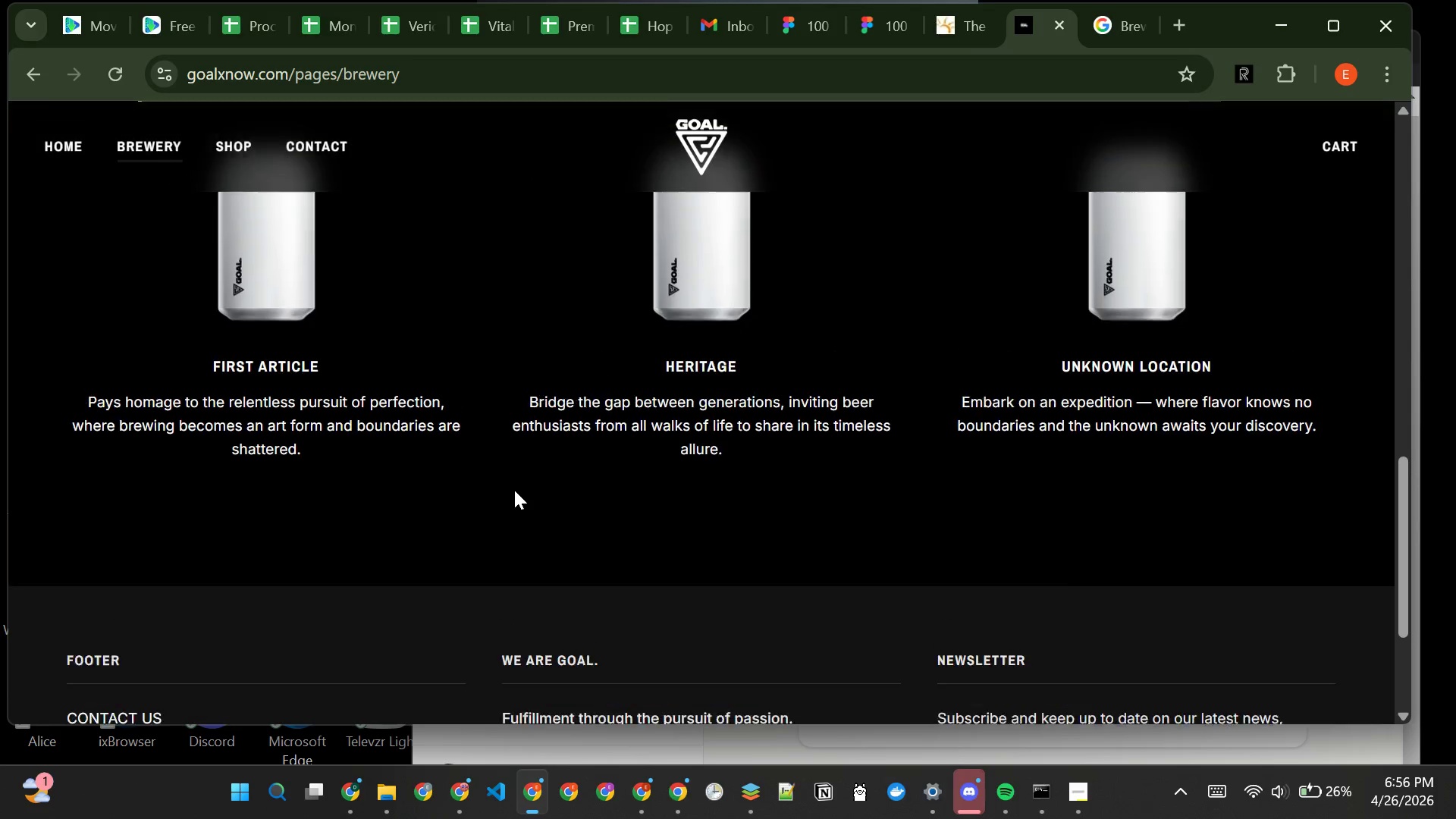 
wait(14.89)
 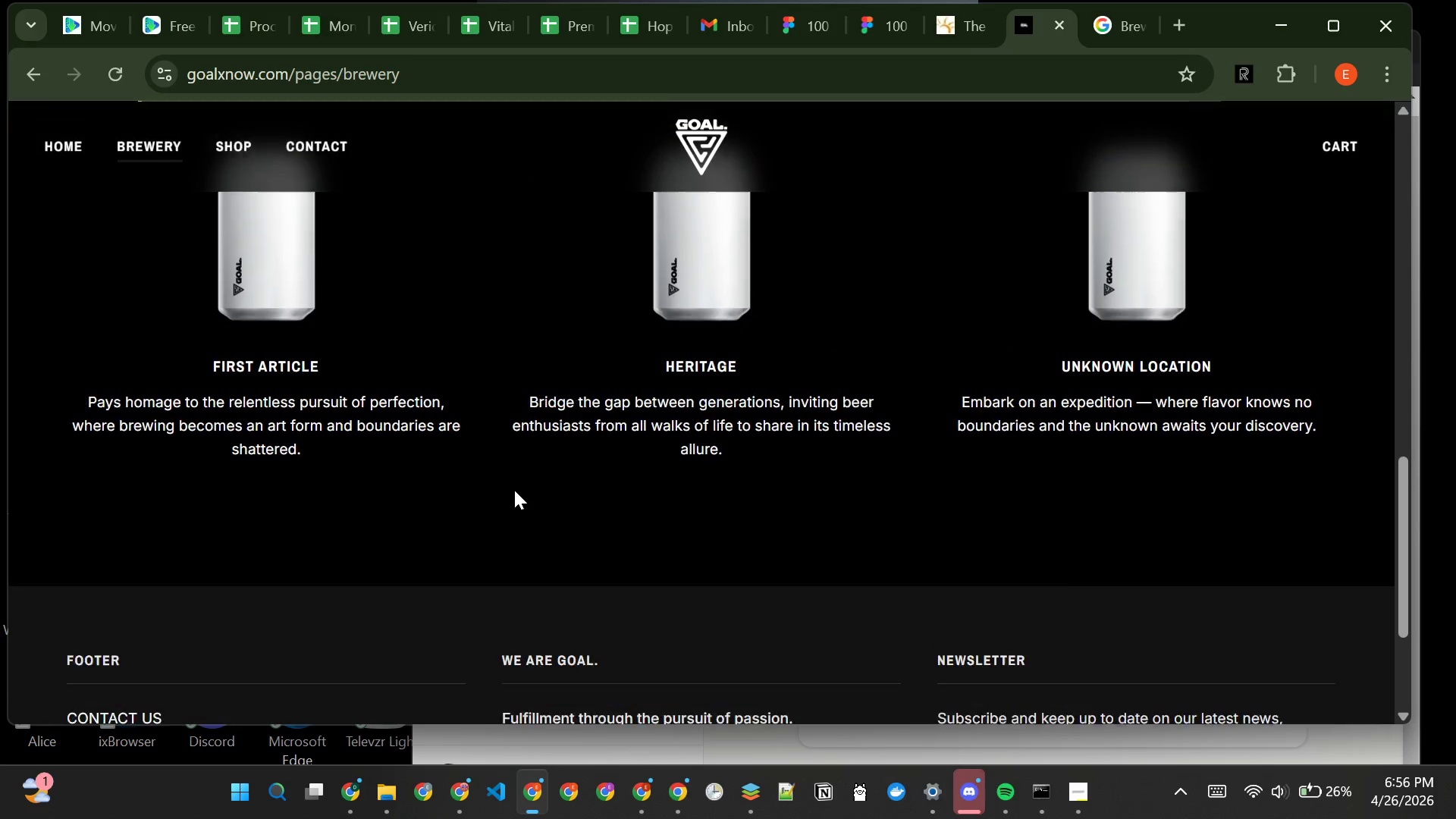 
left_click([72, 143])
 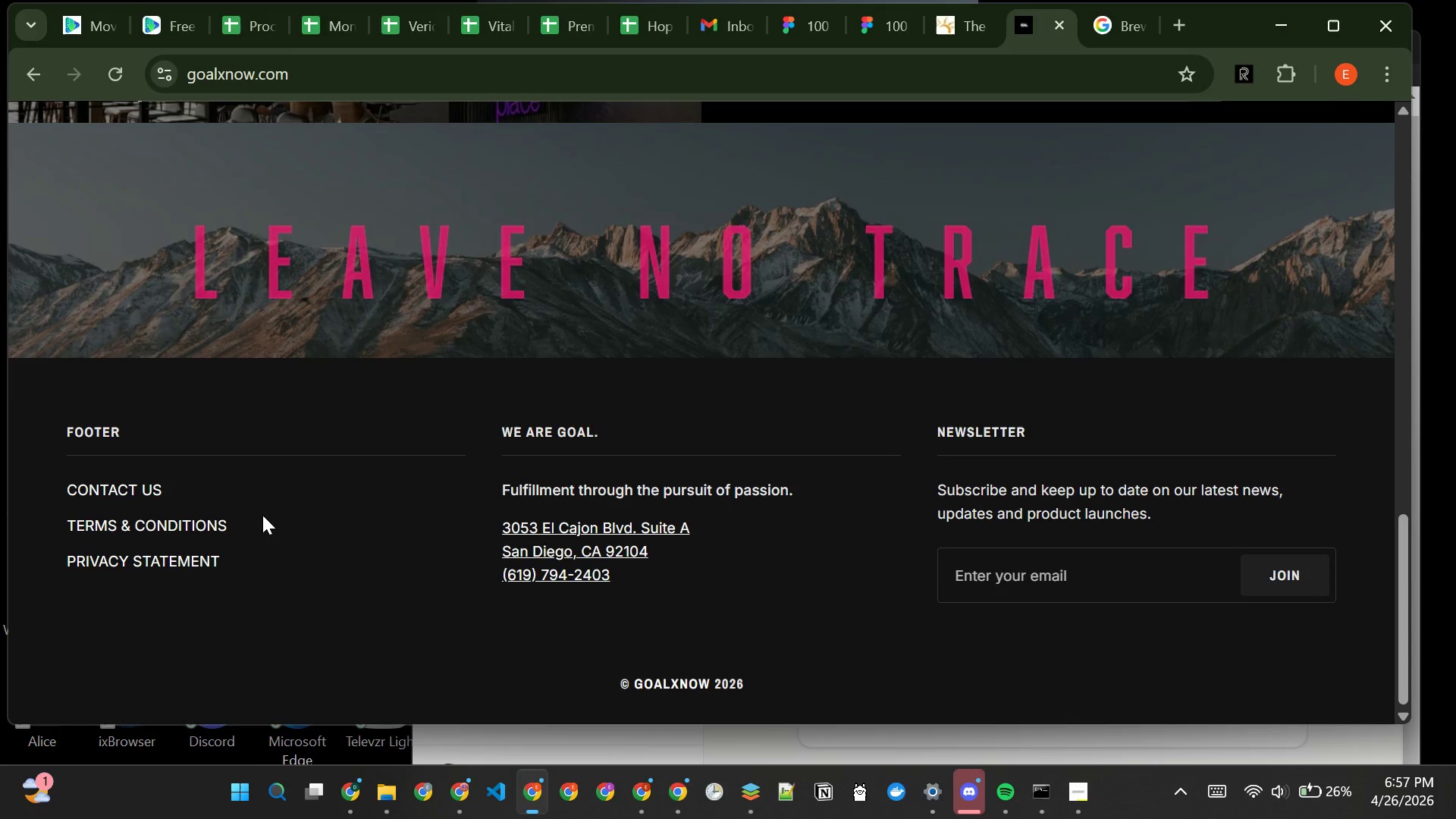 
wait(16.86)
 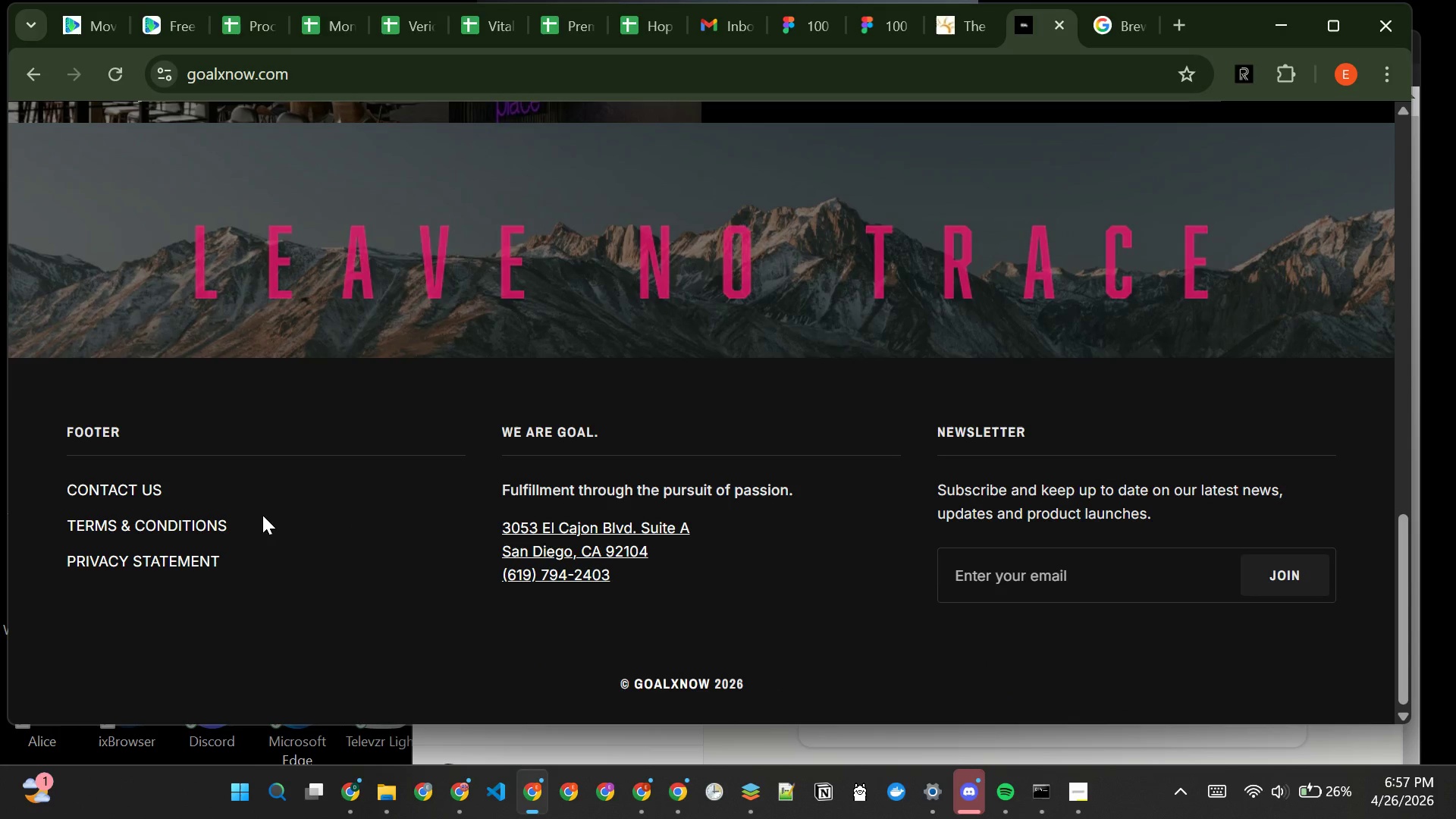 
left_click_drag(start_coordinate=[1071, 24], to_coordinate=[1062, 24])
 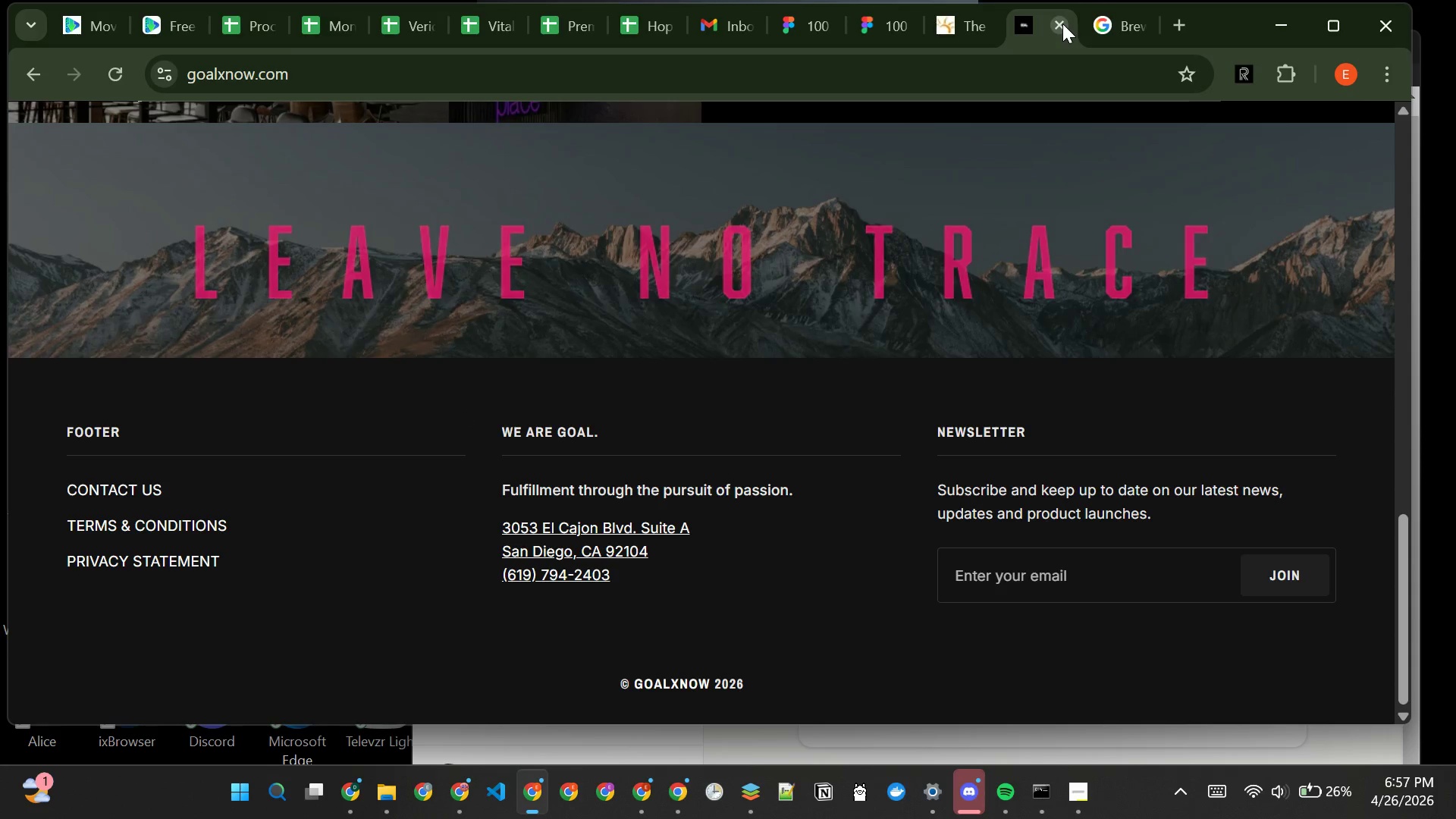 
left_click([1062, 24])
 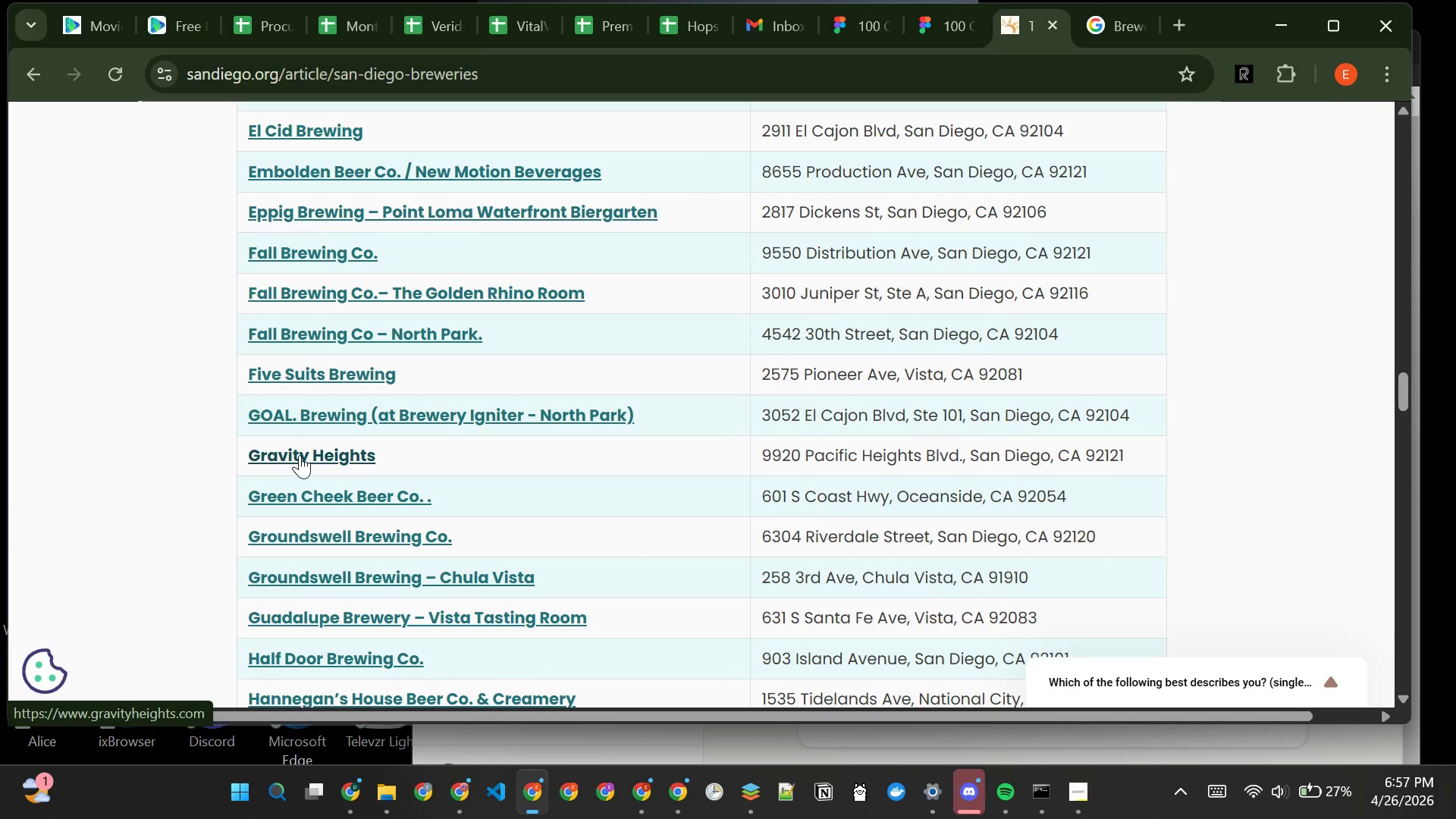 
wait(5.01)
 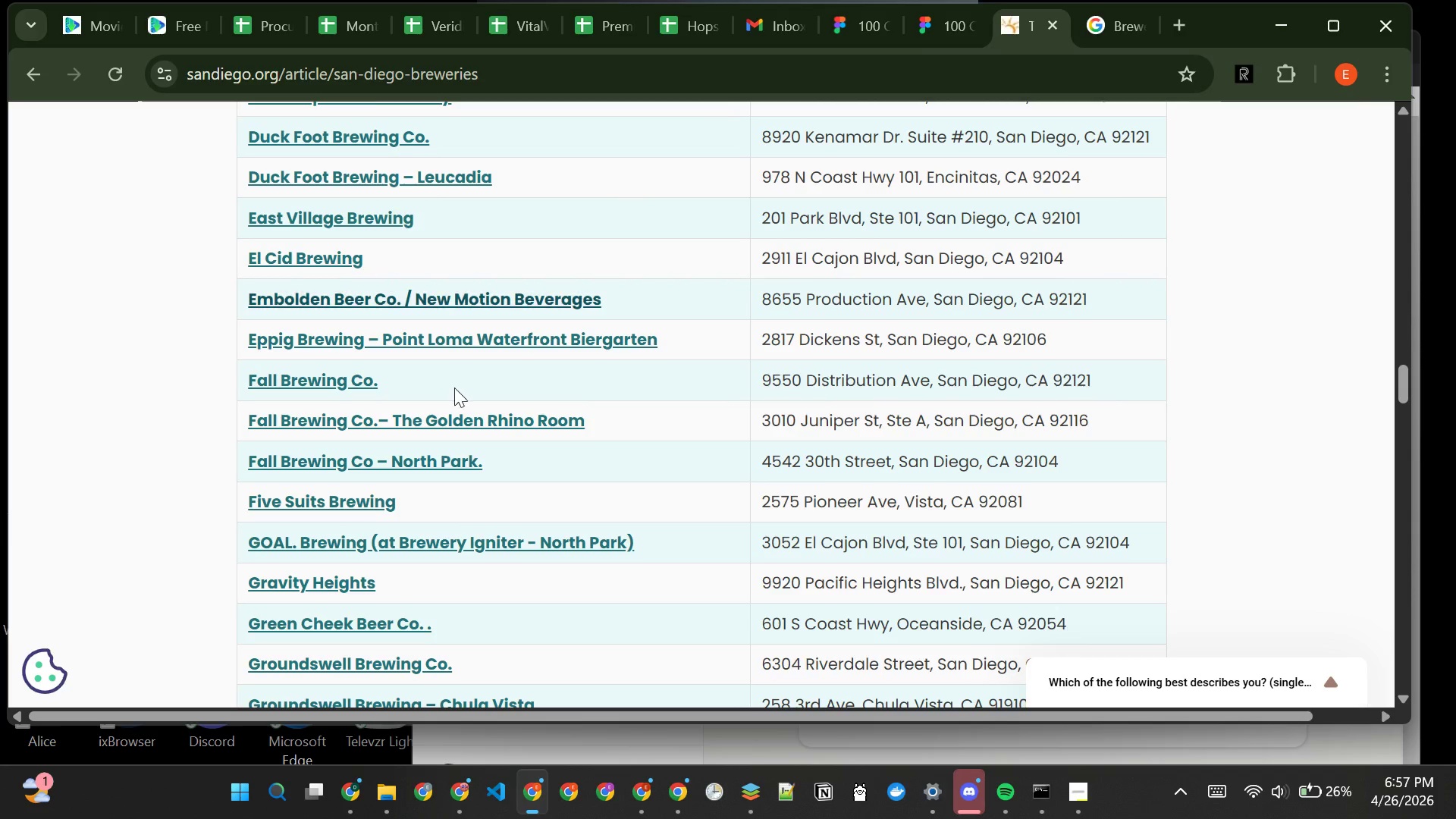 
left_click([297, 419])
 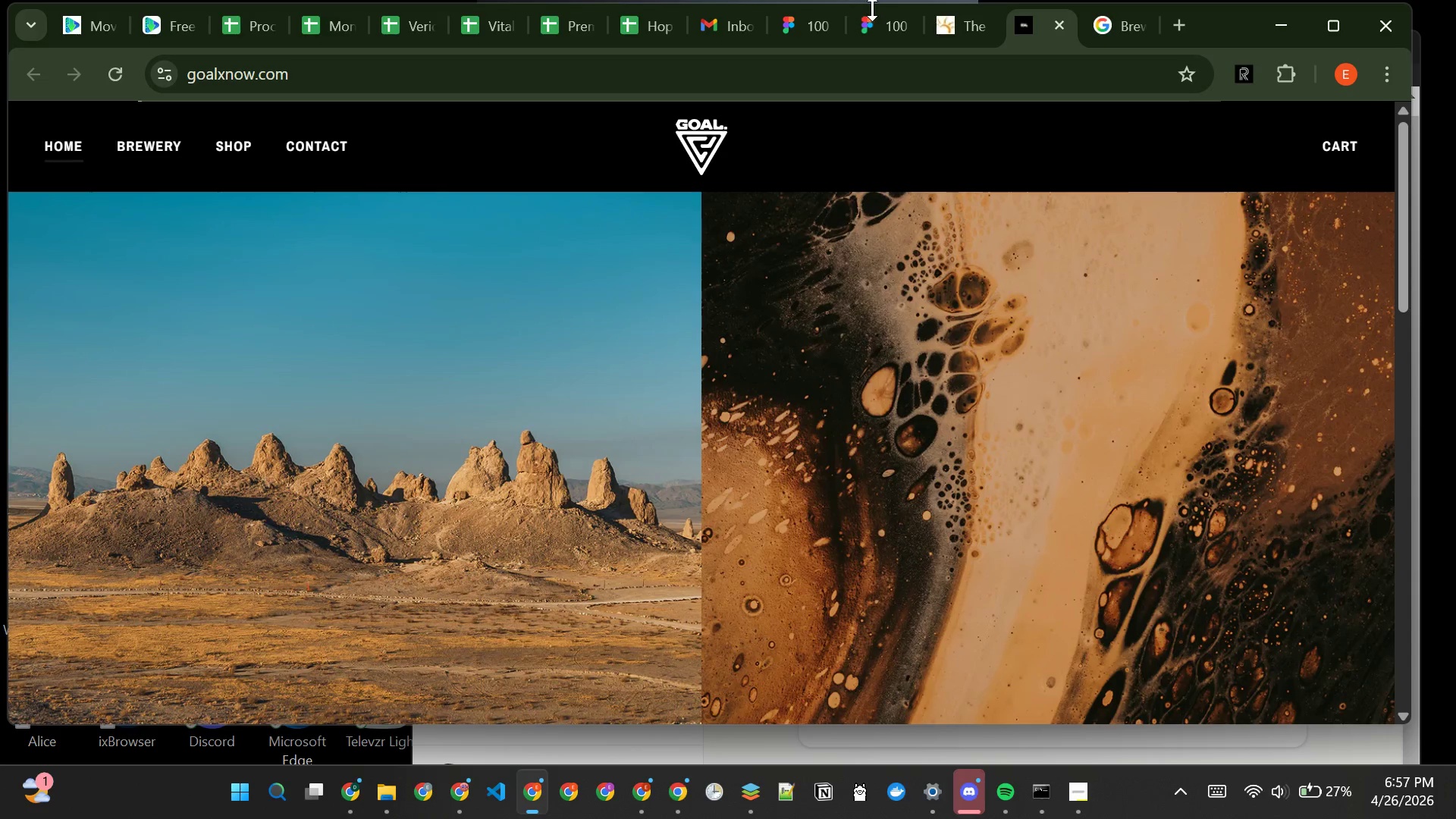 
wait(5.12)
 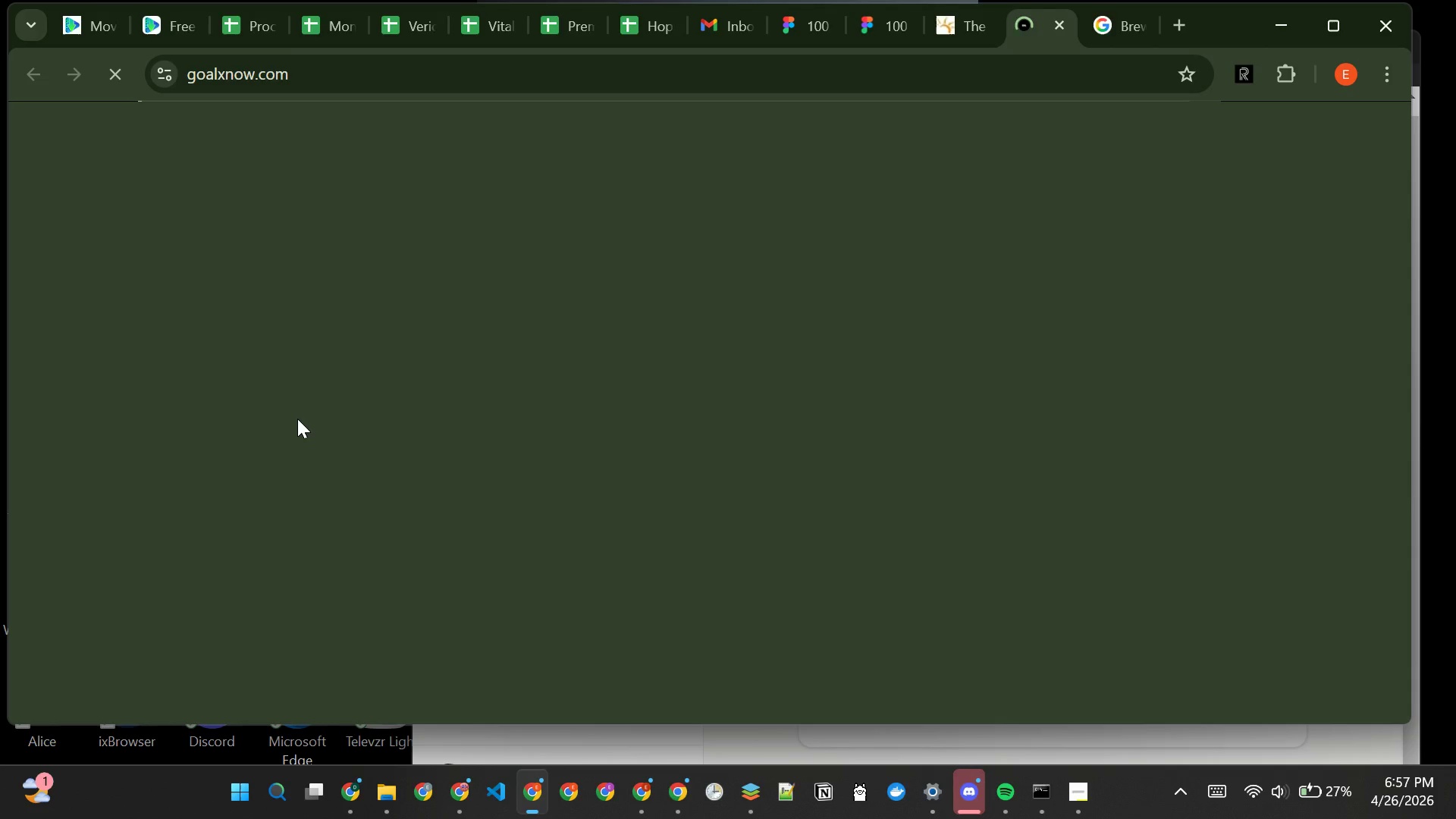 
left_click([1058, 18])
 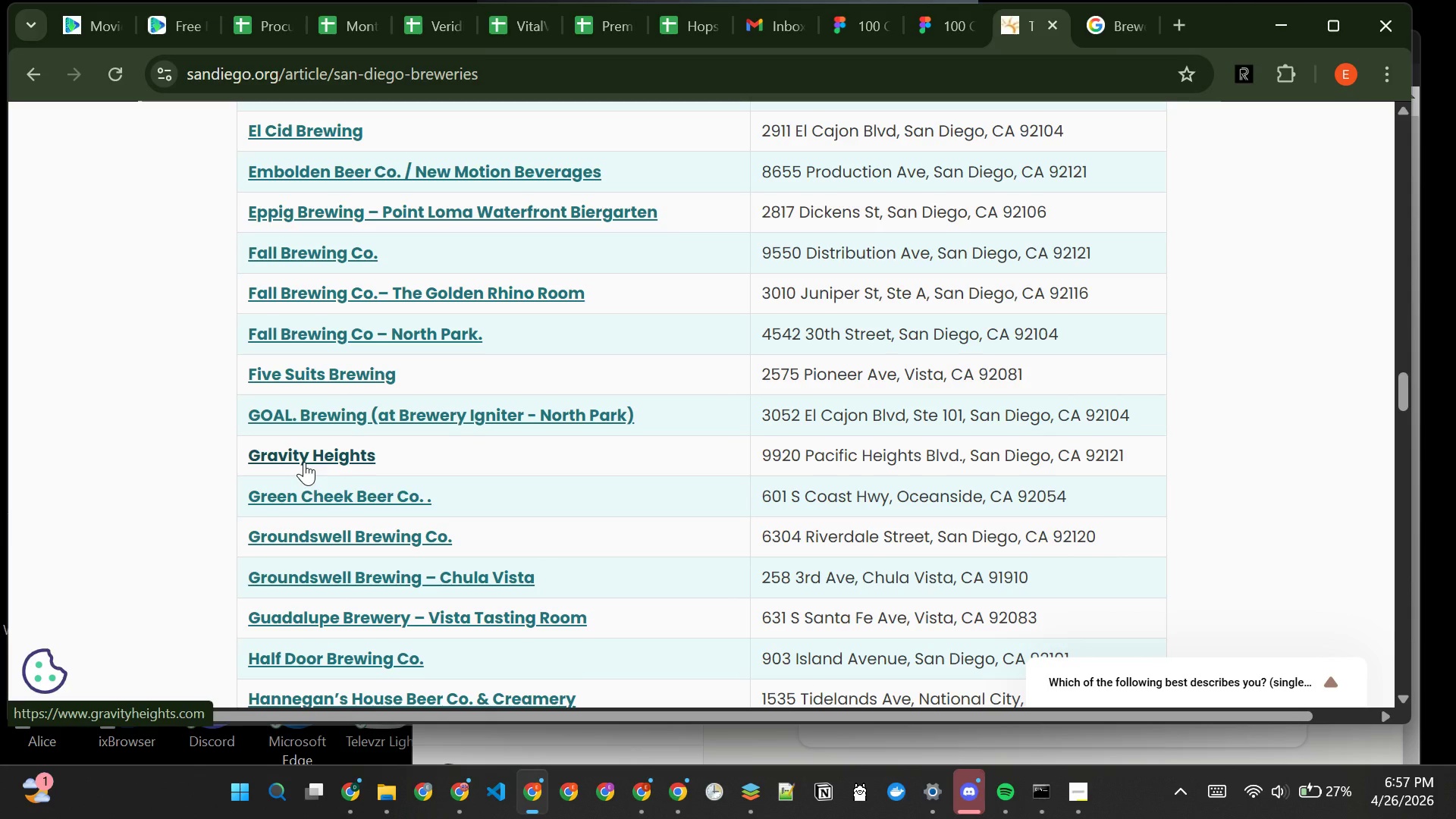 
wait(5.17)
 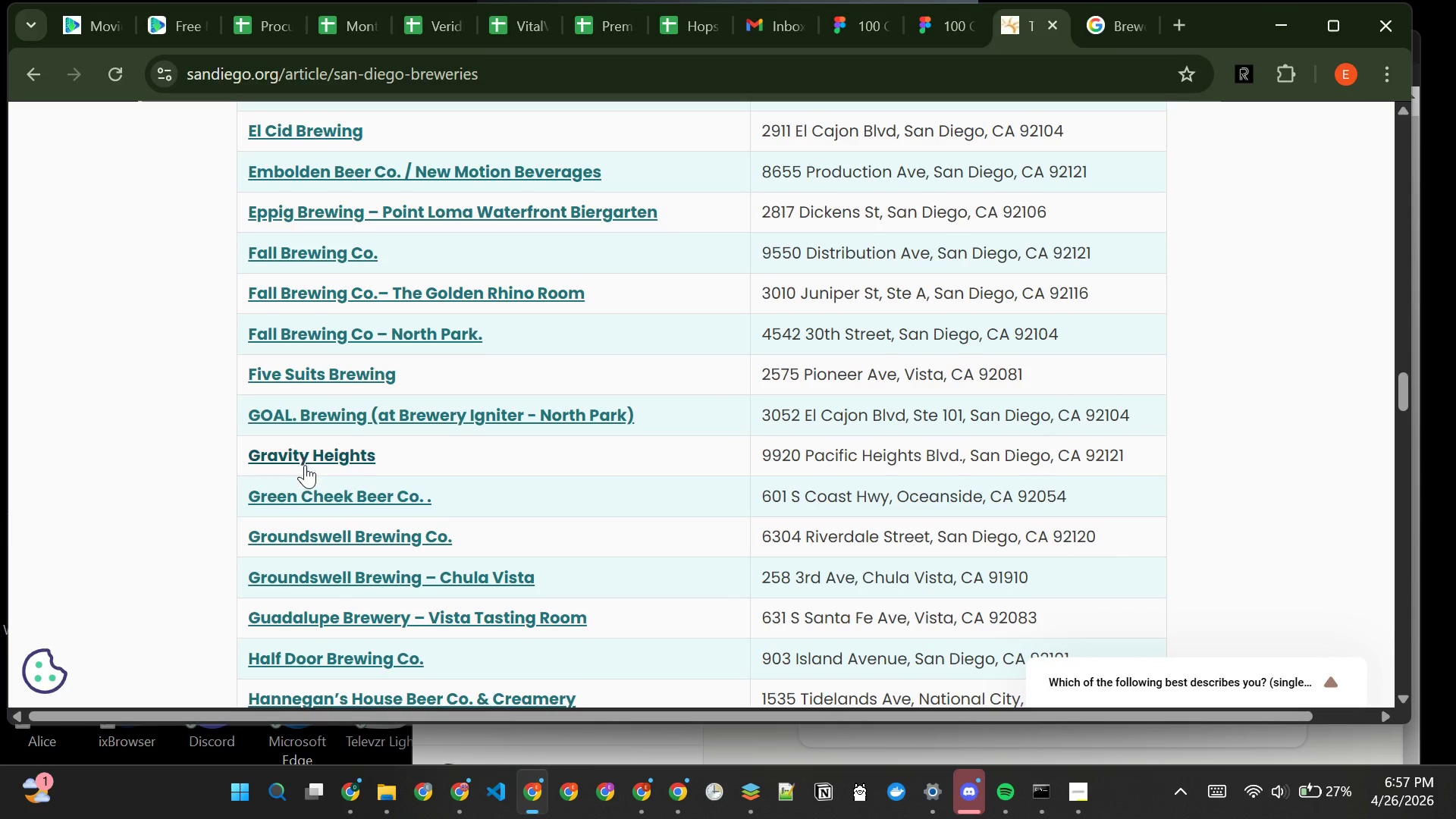 
left_click([291, 505])
 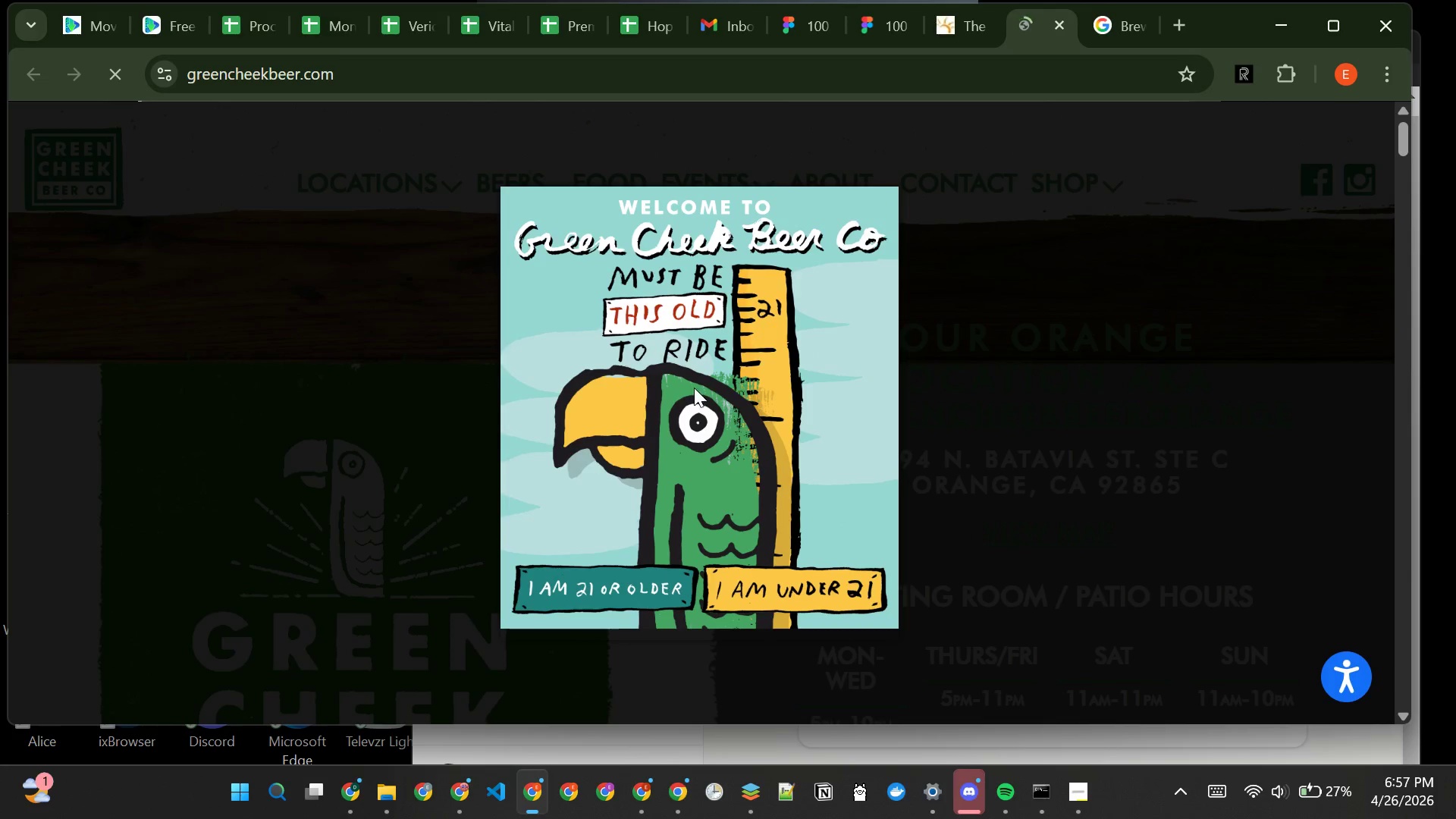 
wait(7.33)
 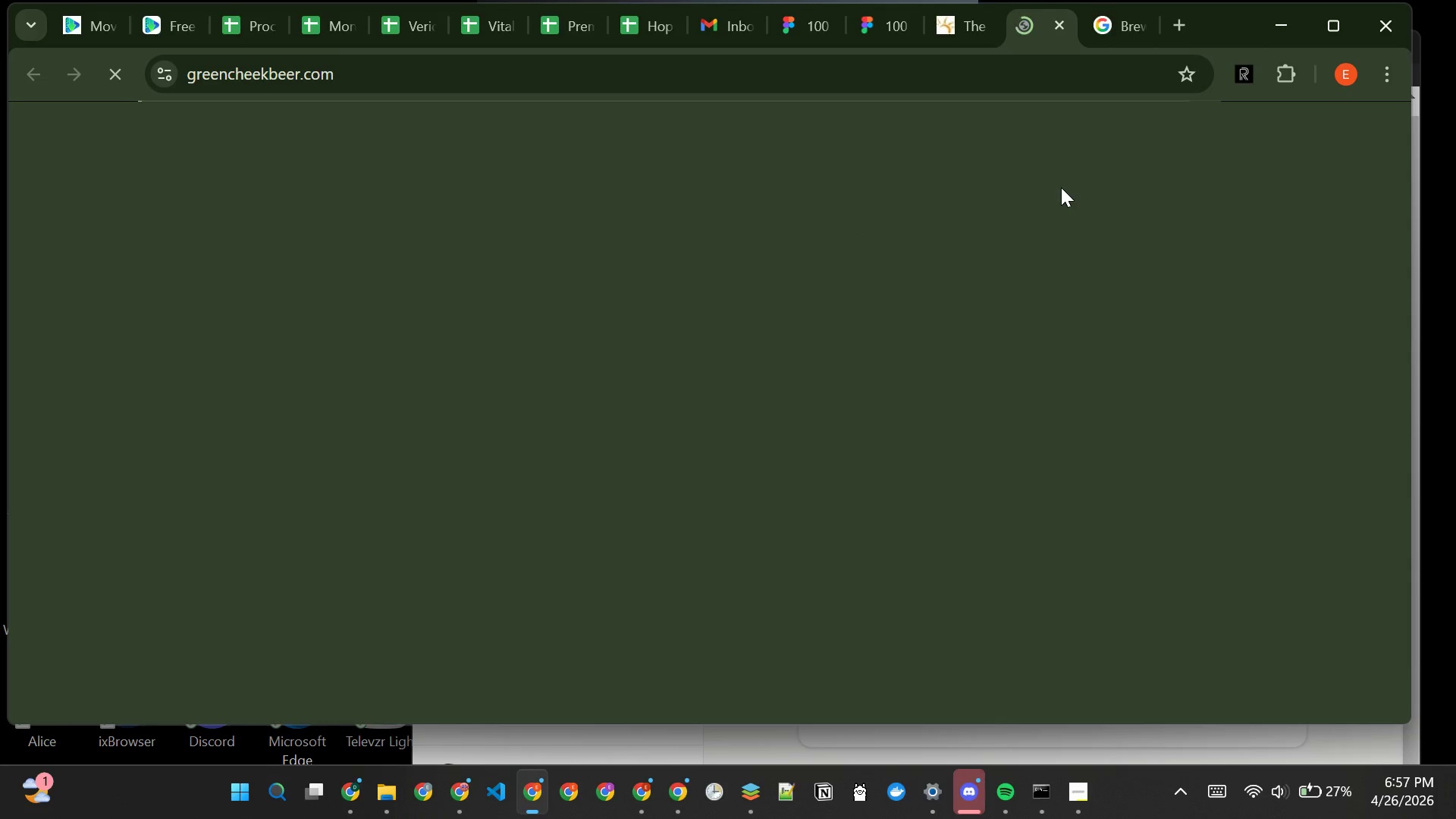 
left_click([636, 578])
 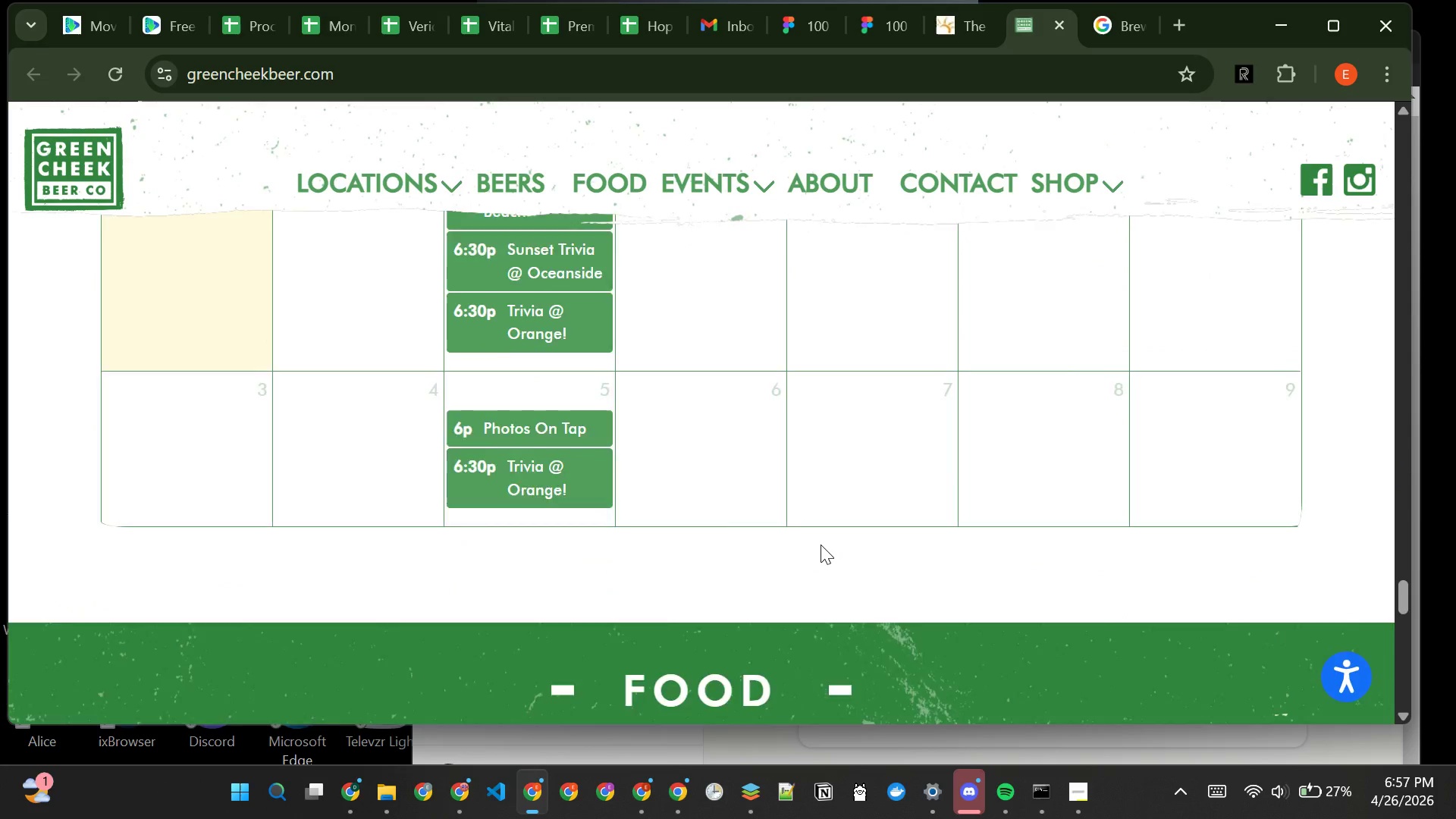 
wait(23.69)
 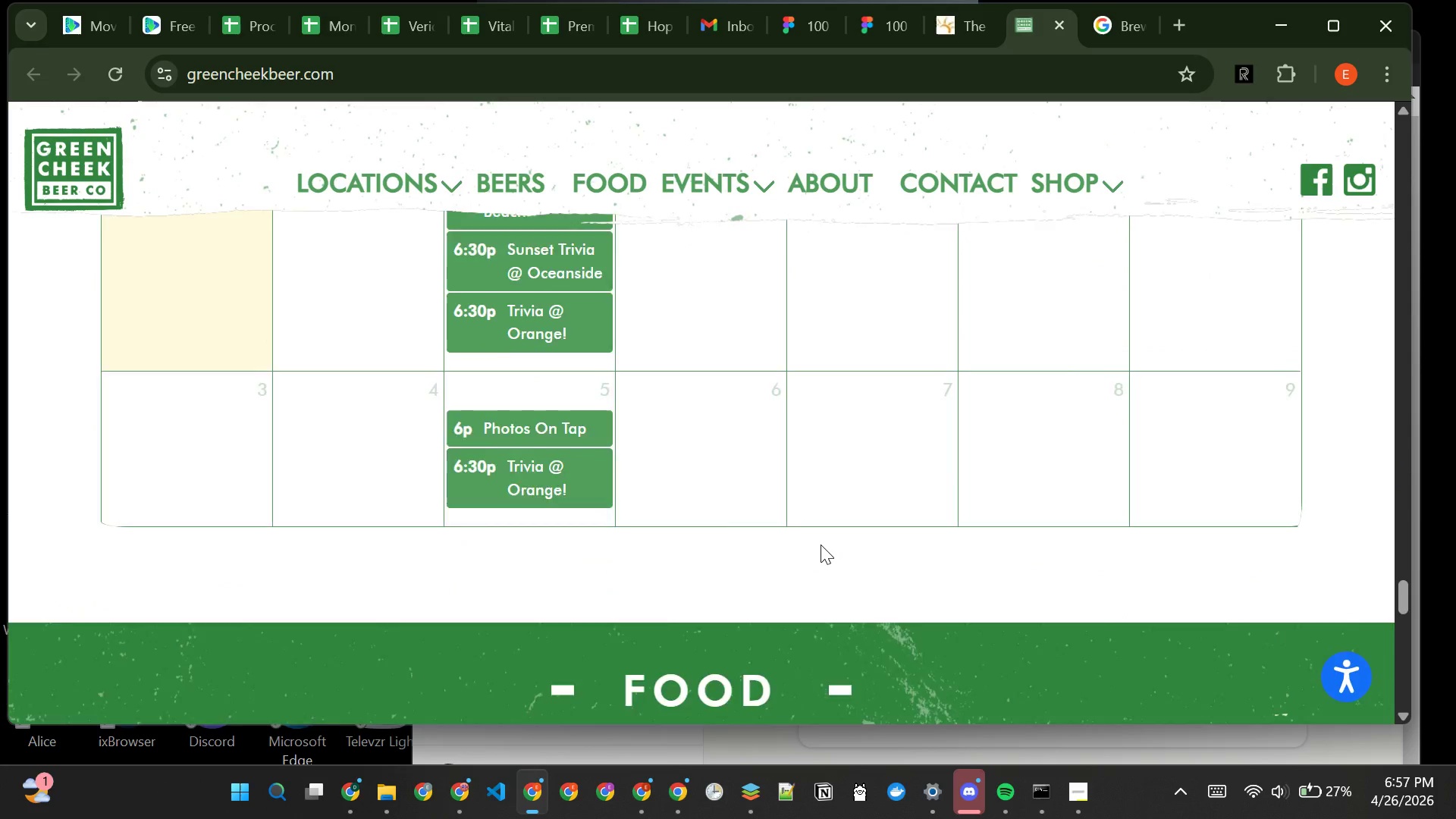 
left_click([1059, 20])
 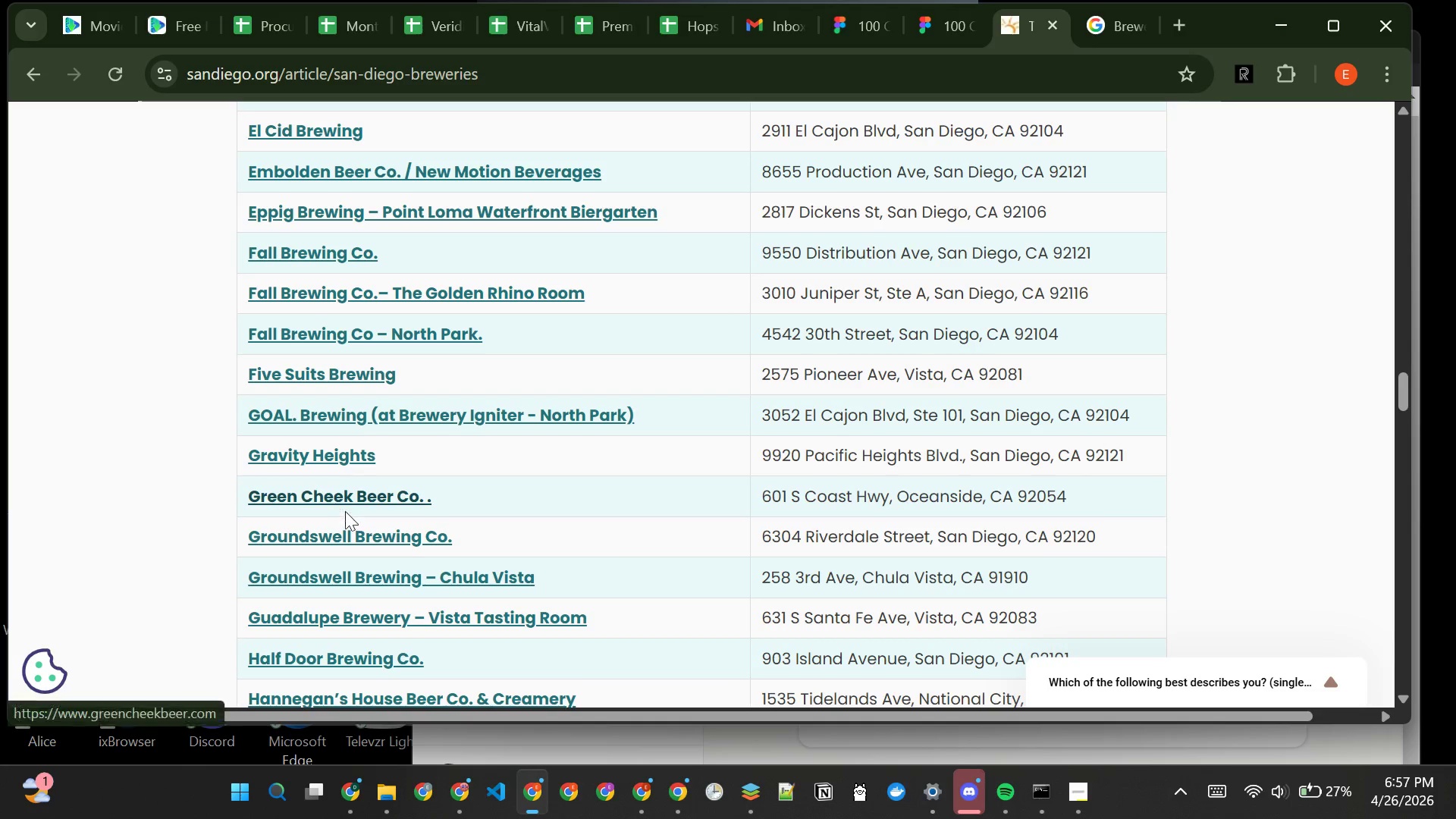 
left_click([355, 533])
 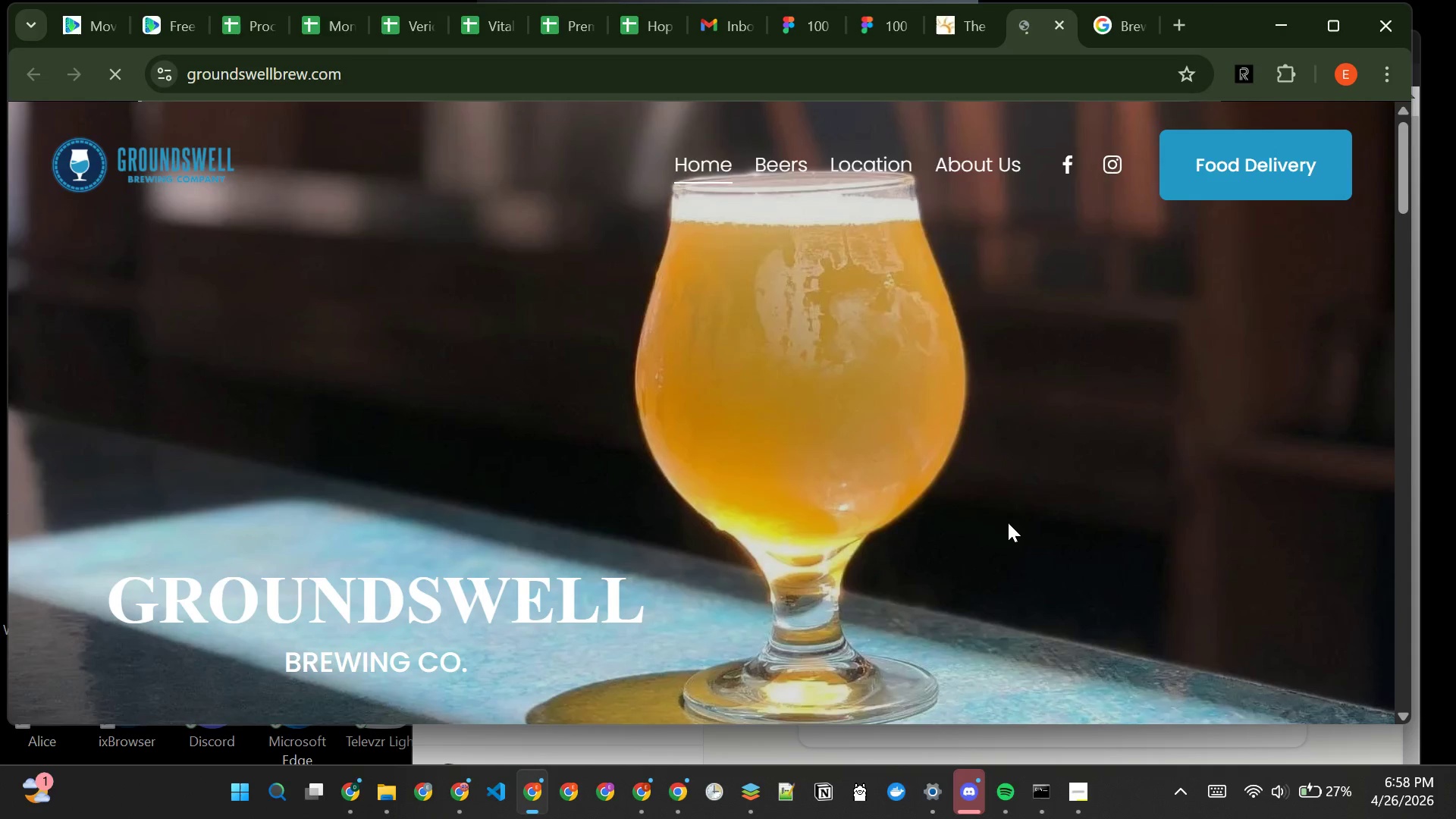 
wait(7.92)
 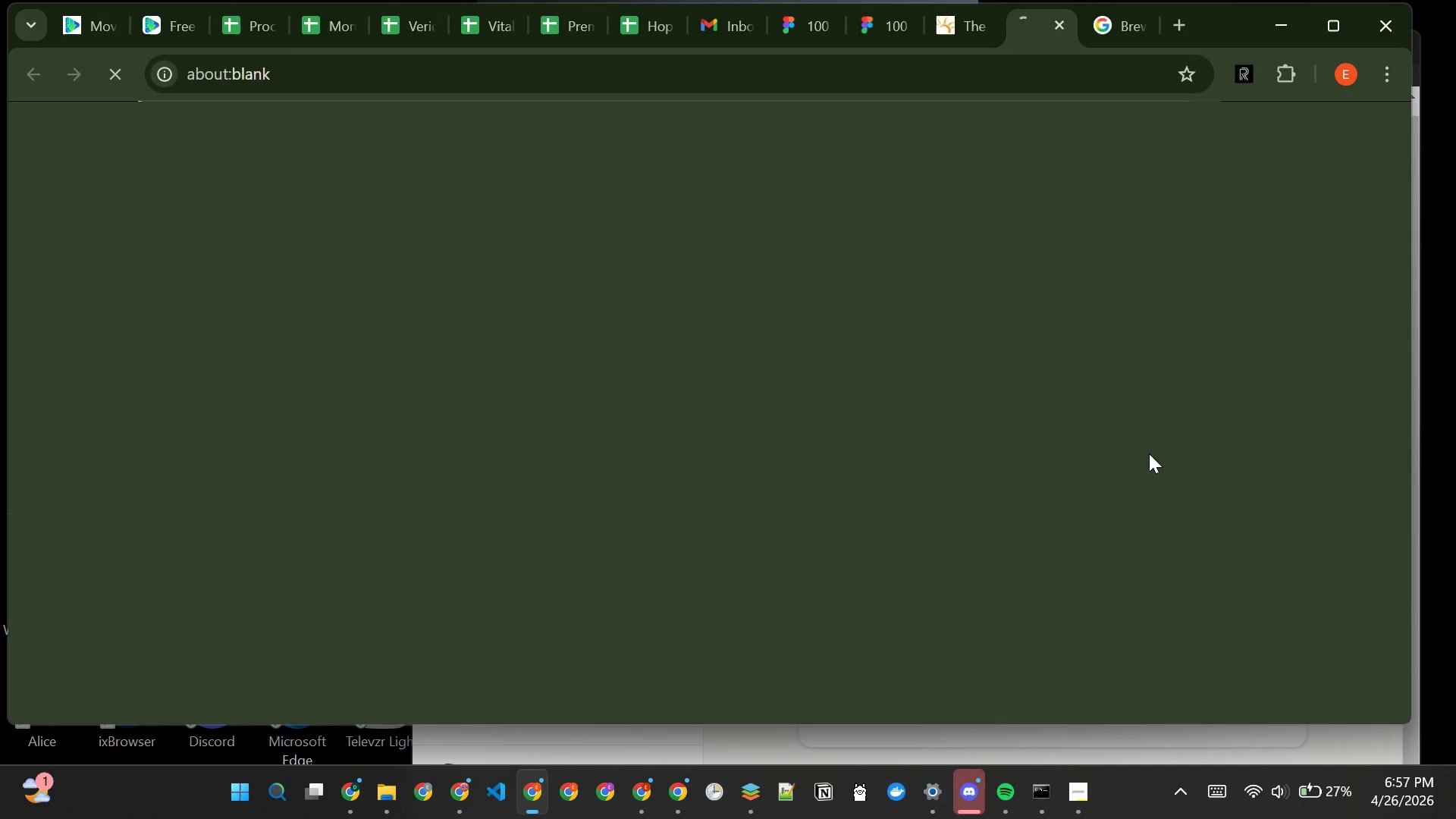 
left_click([808, 499])
 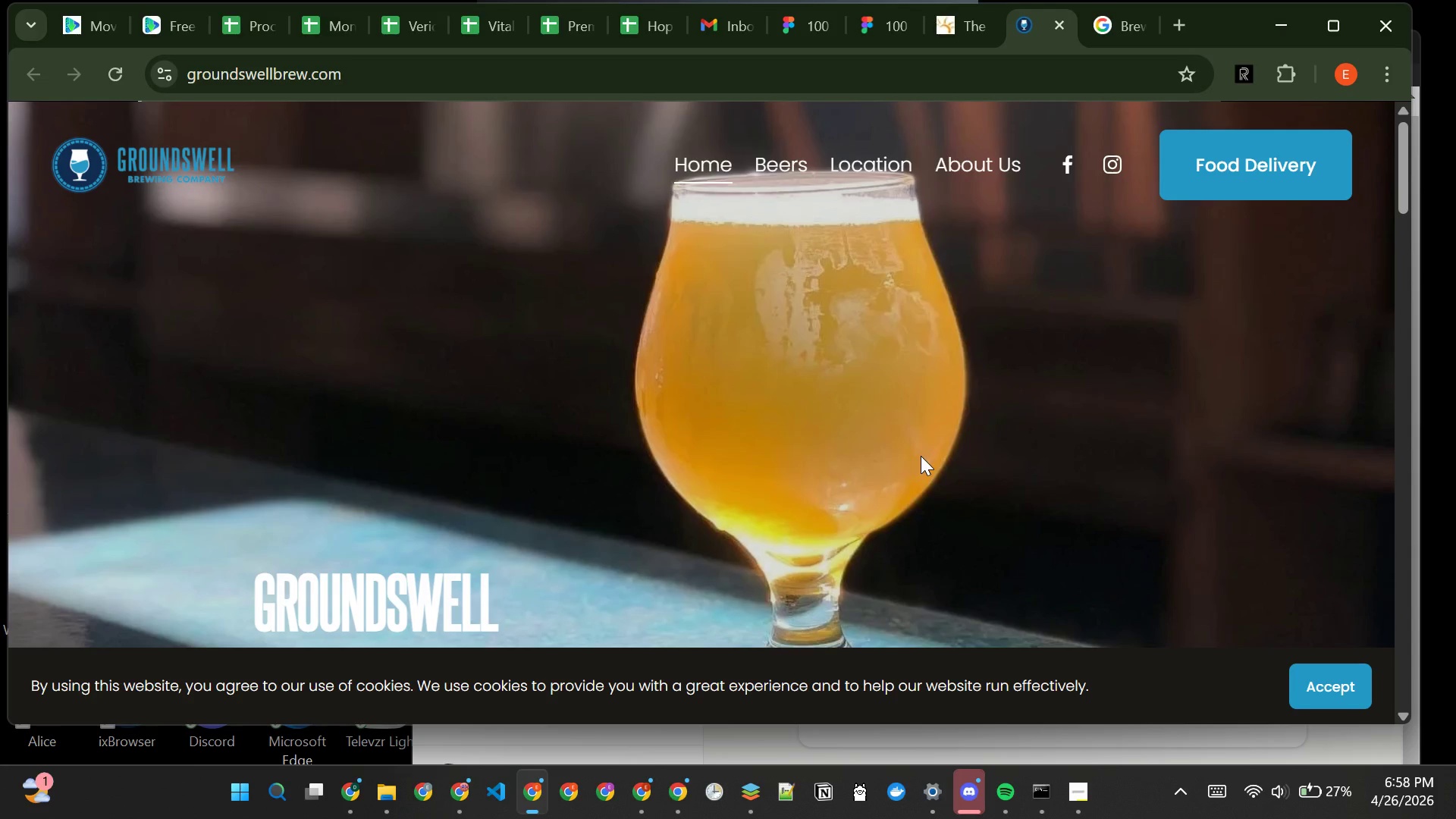 
mouse_move([976, 170])
 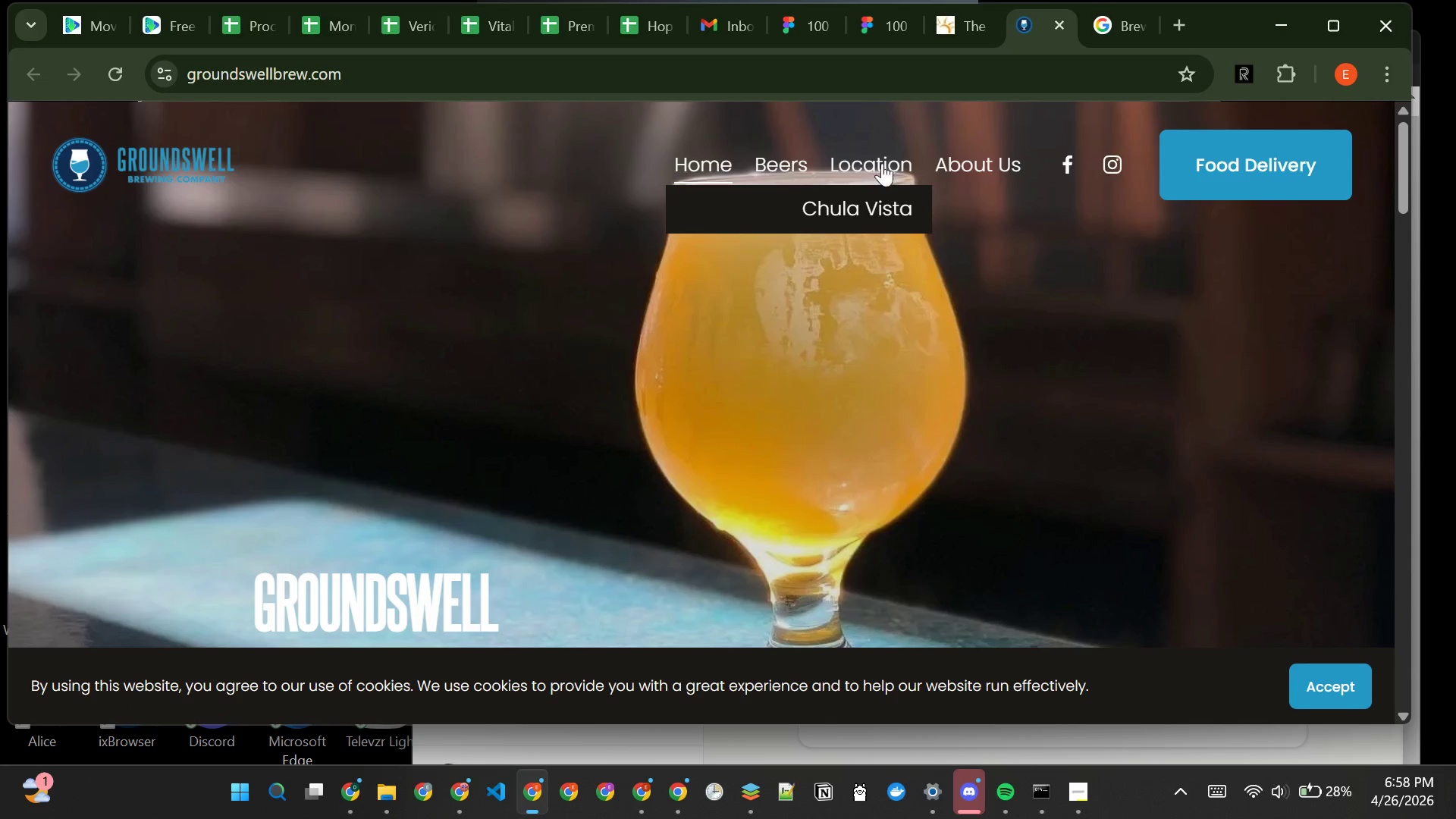 
left_click([1059, 20])
 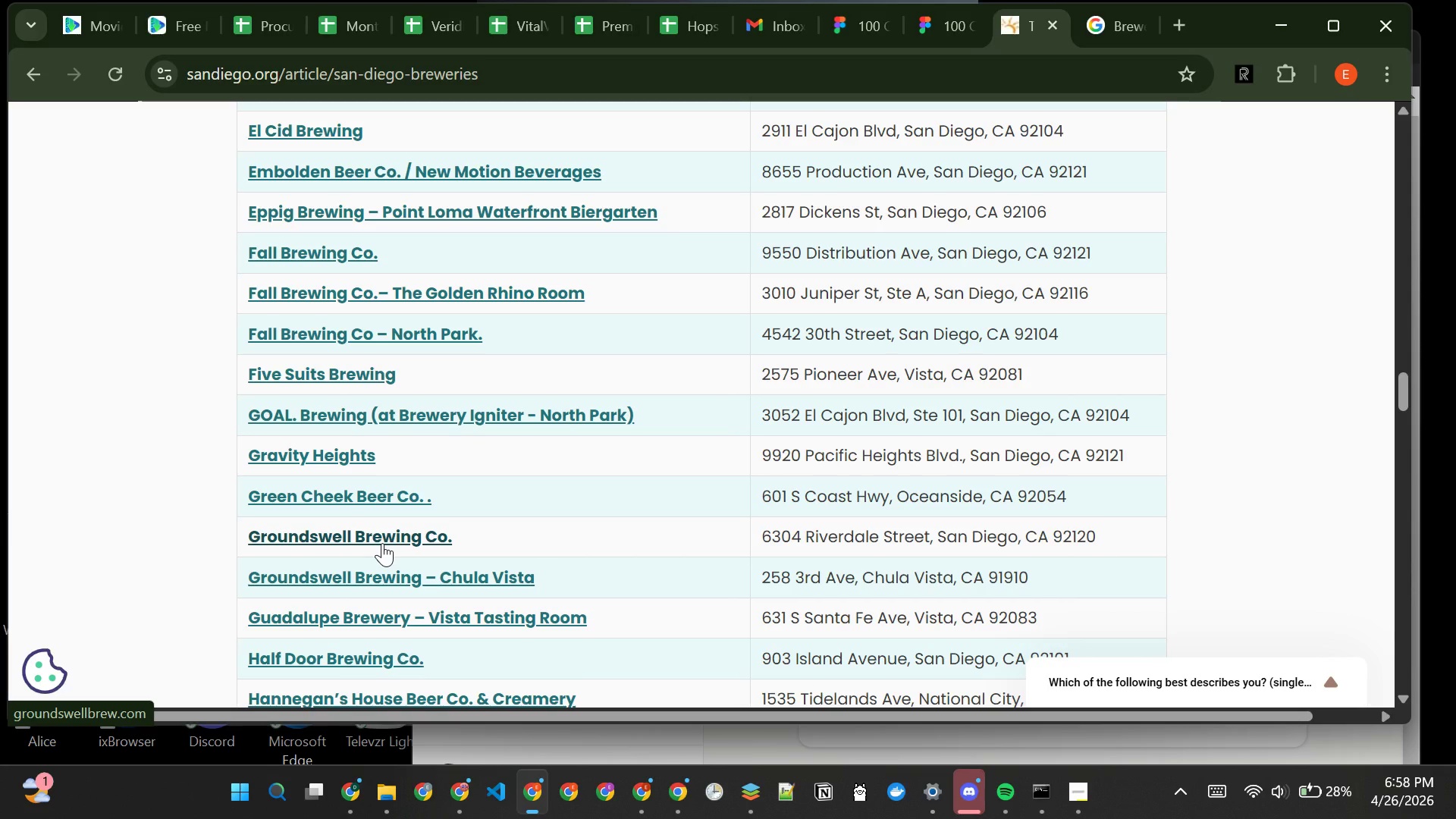 
left_click([382, 543])
 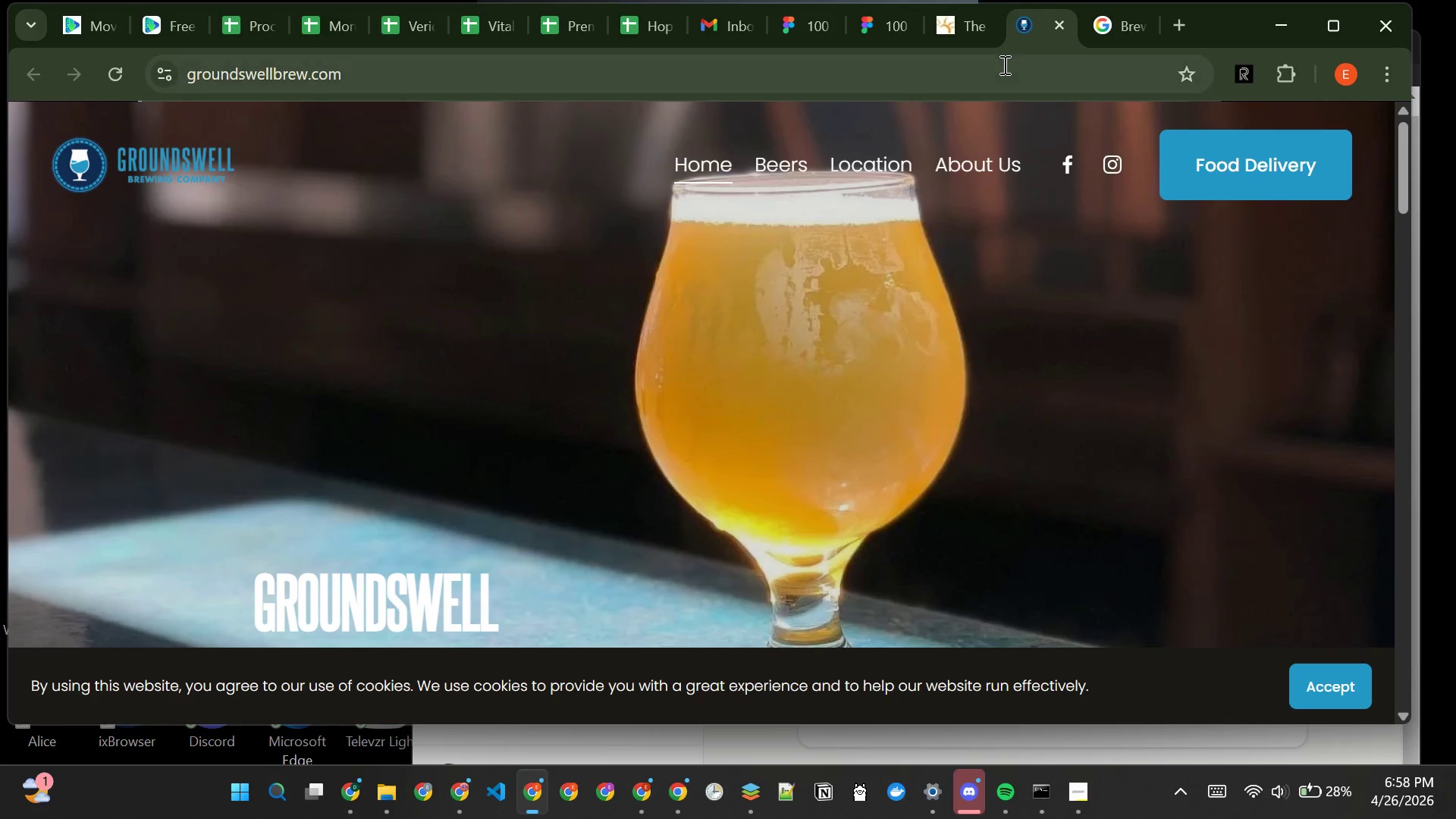 
left_click([1065, 22])
 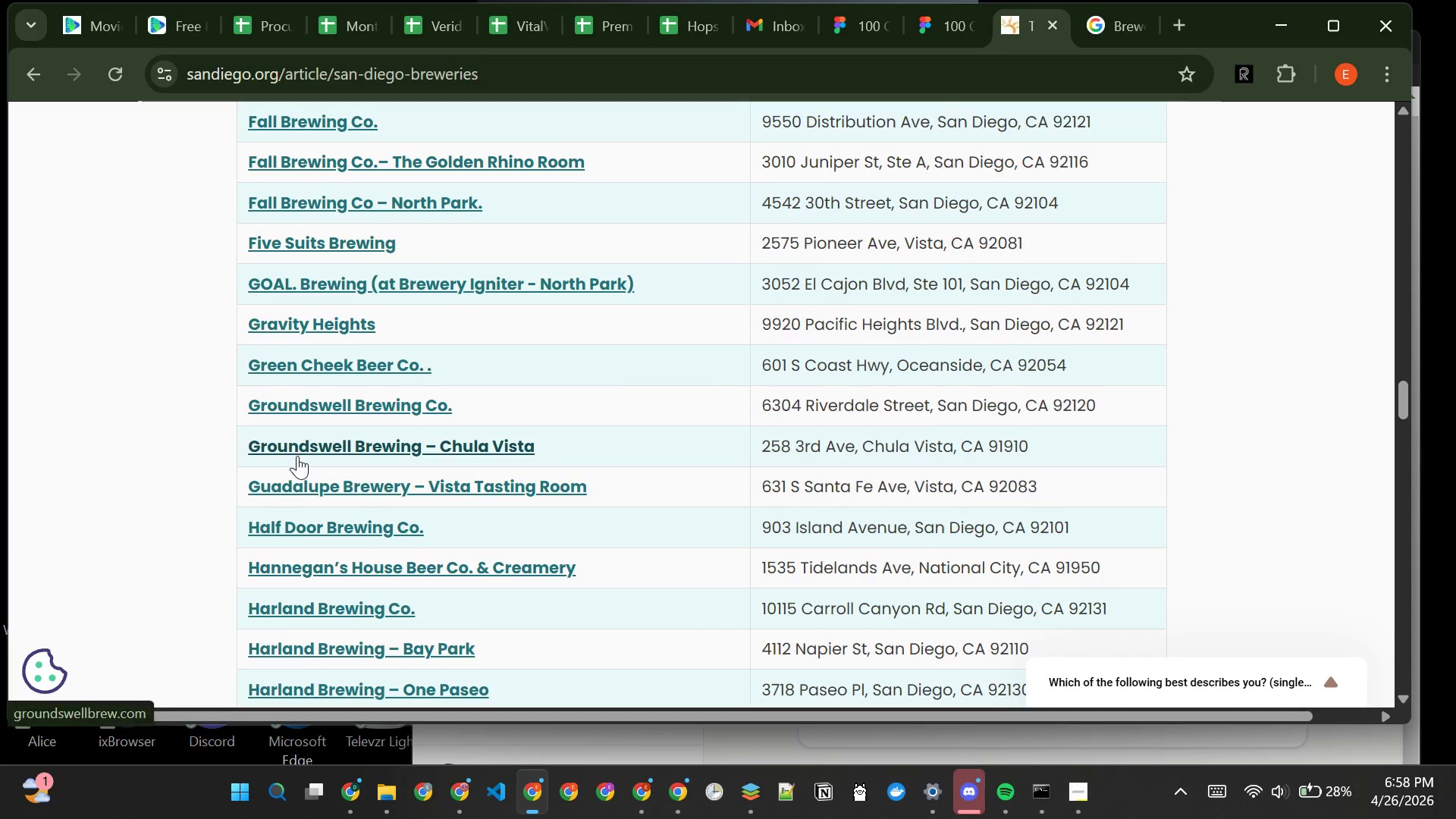 
left_click([303, 482])
 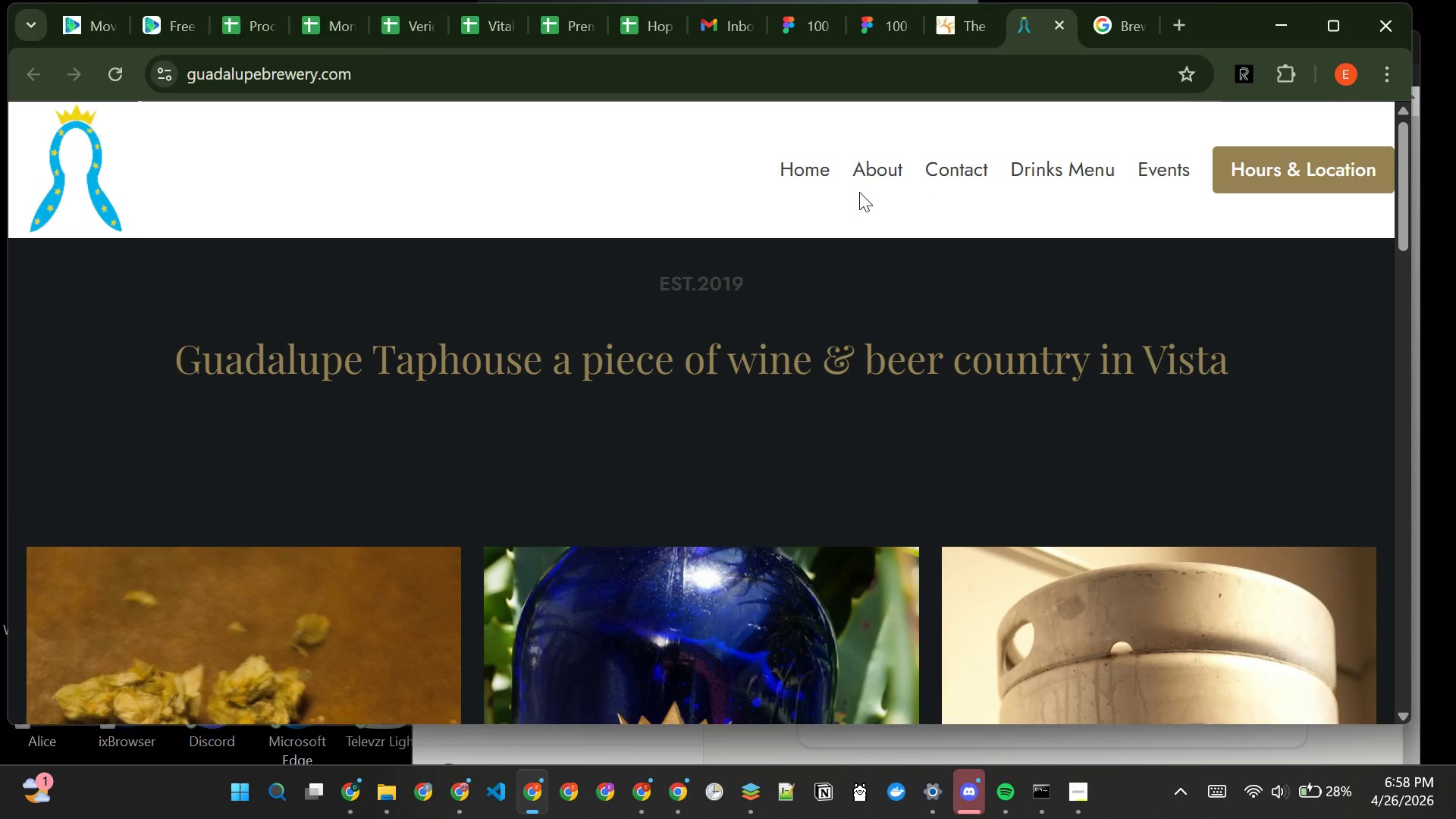 
wait(15.88)
 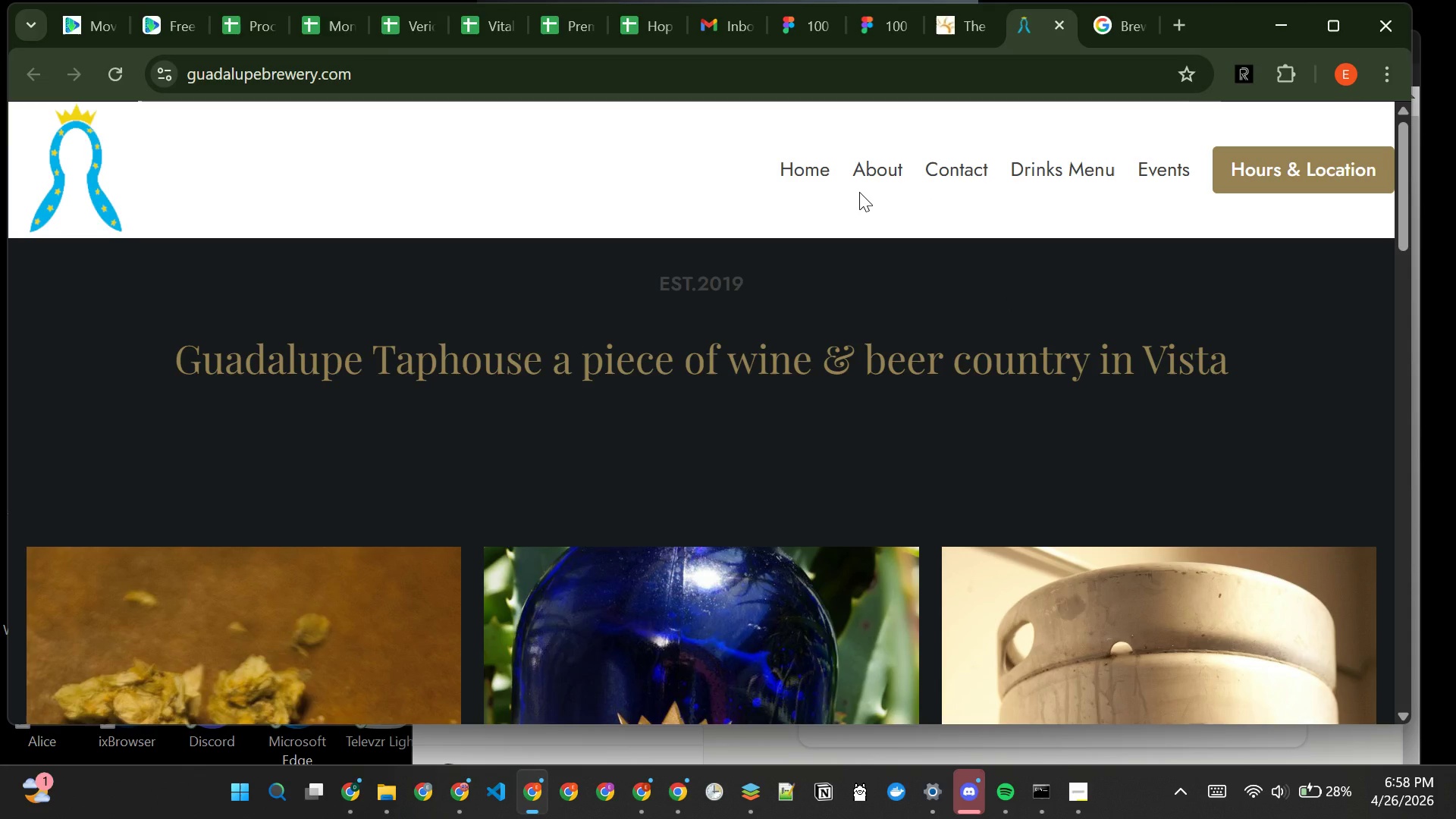 
left_click([877, 171])
 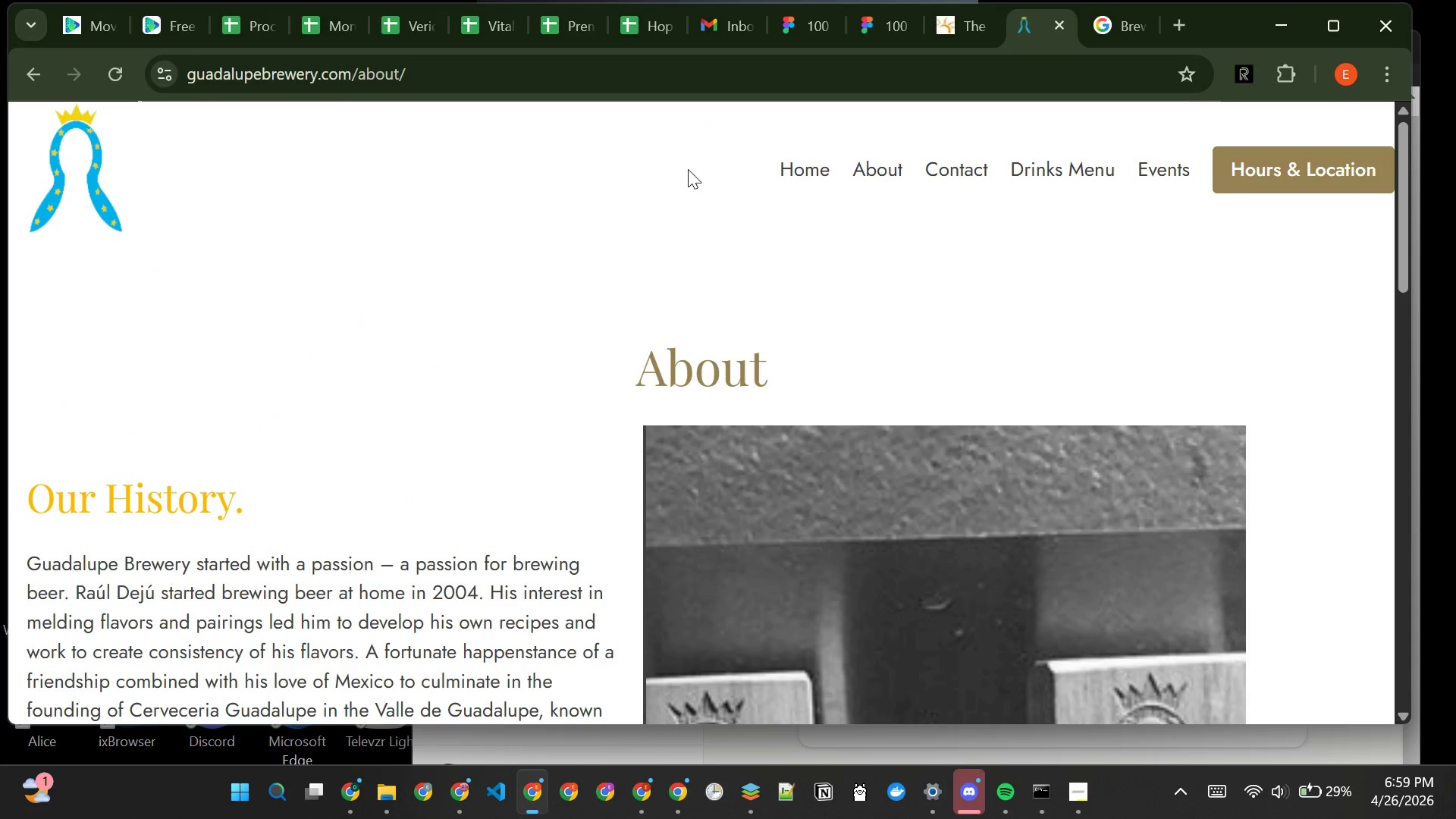 
wait(36.72)
 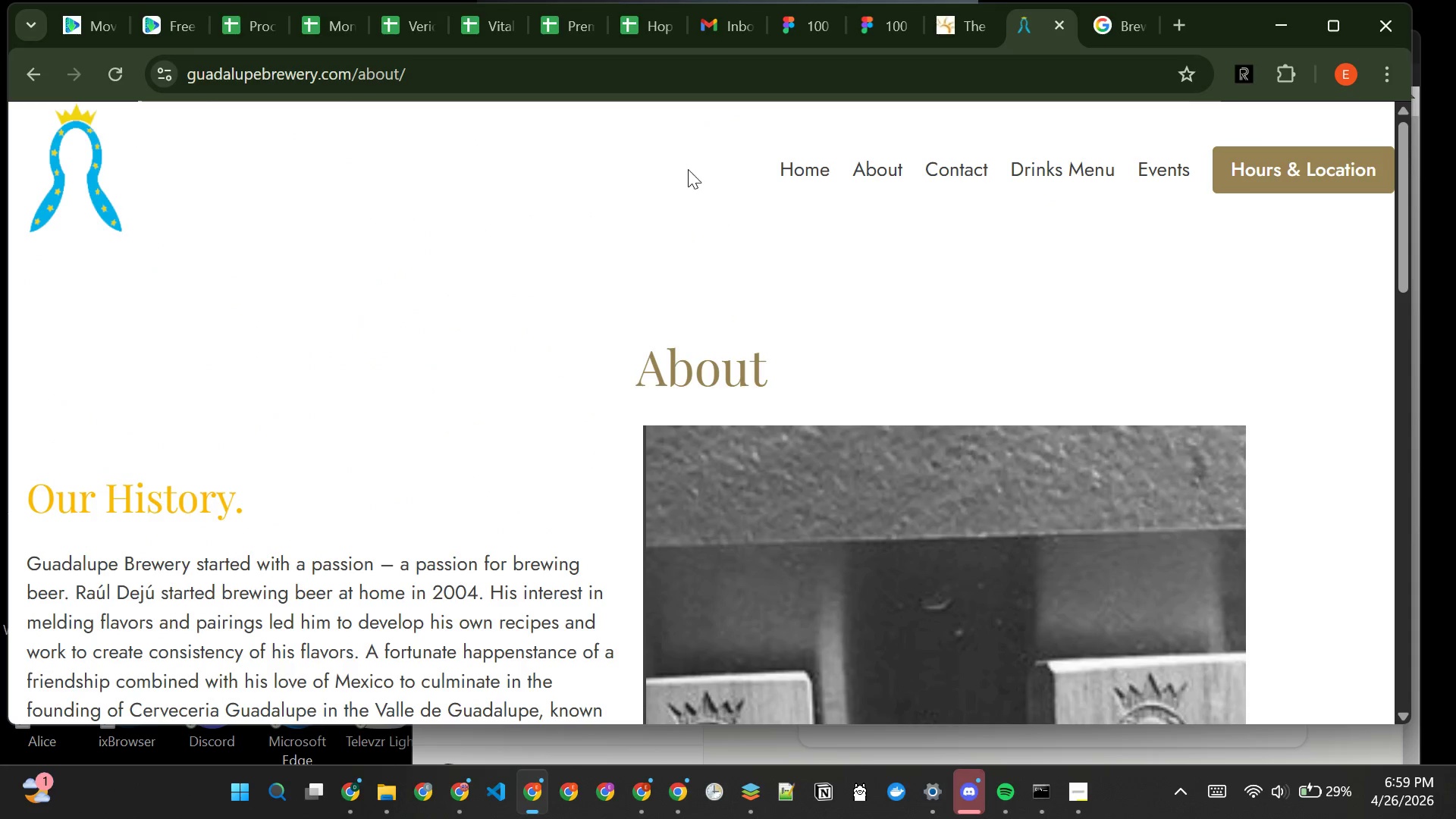 
left_click([801, 168])
 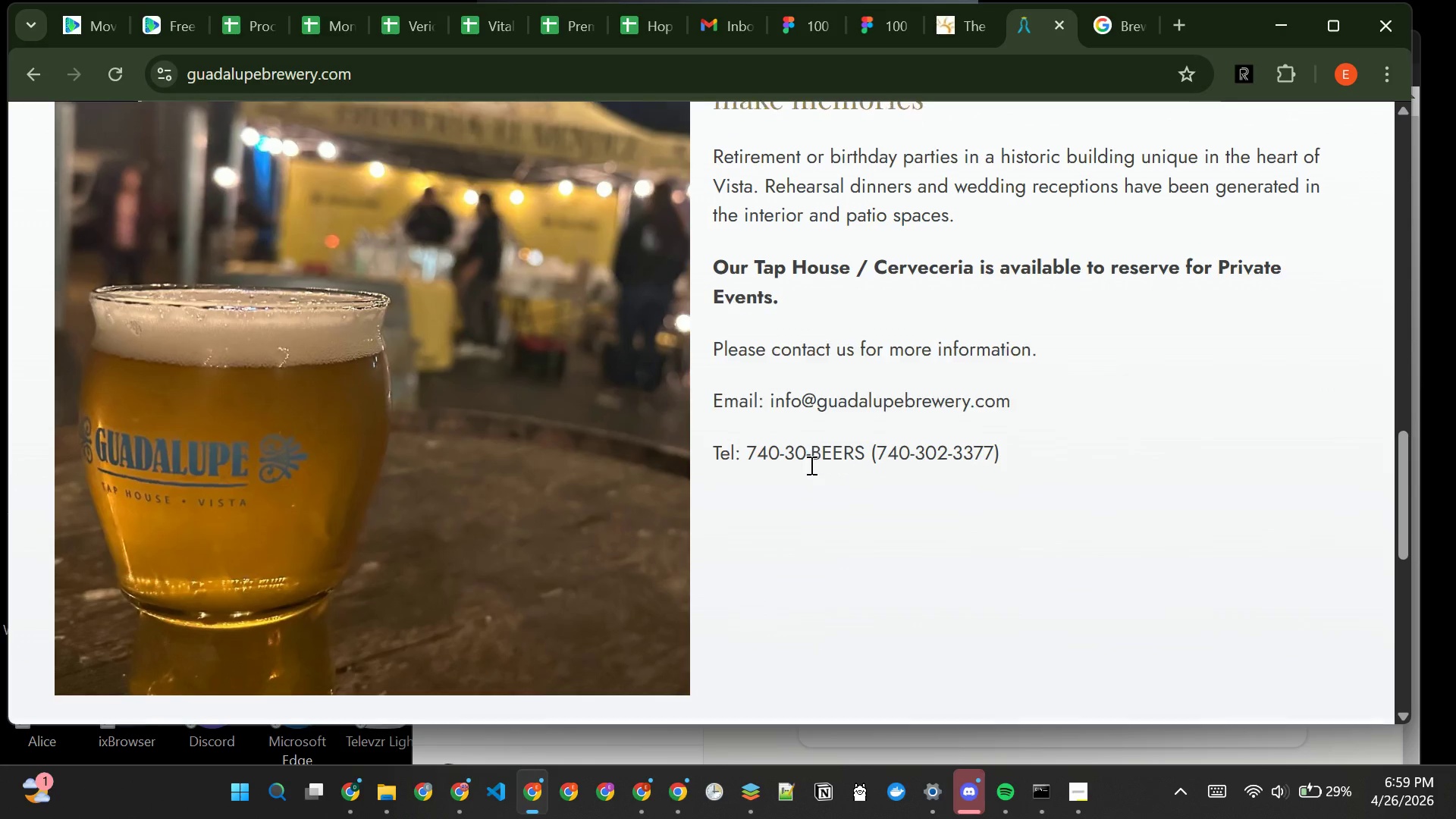 
wait(14.38)
 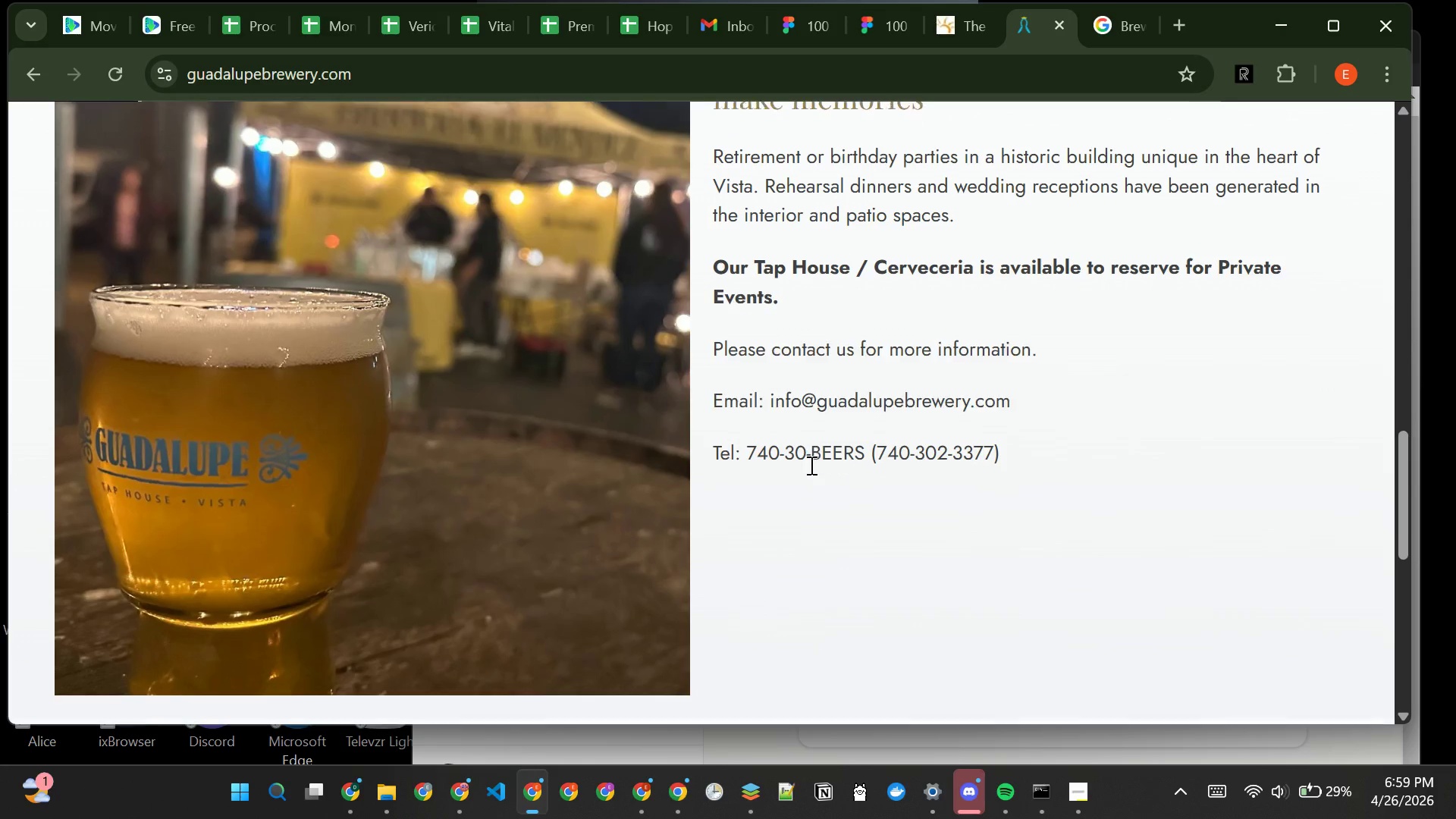 
key(Control+ControlLeft)
 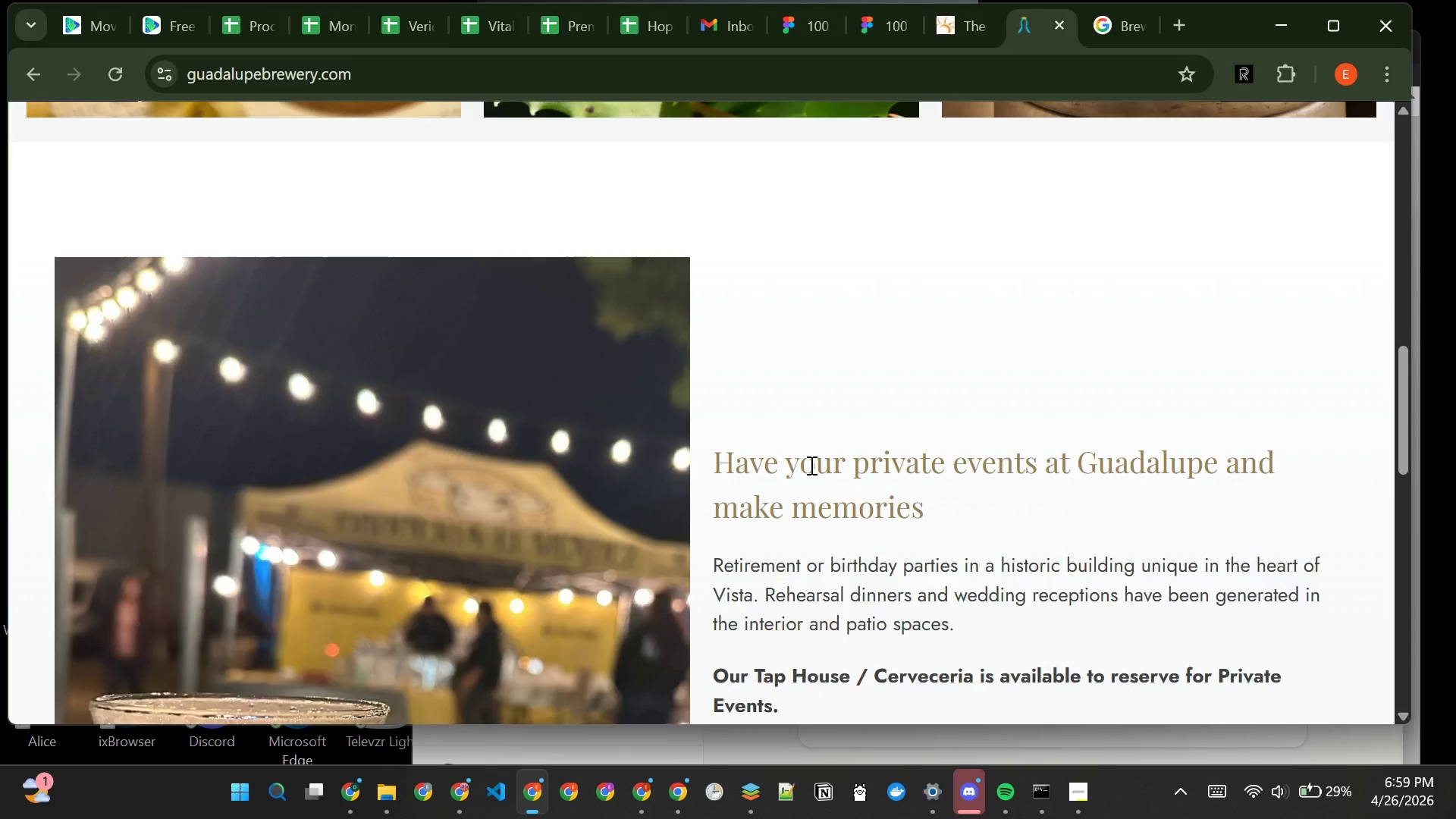 
key(Control+W)
 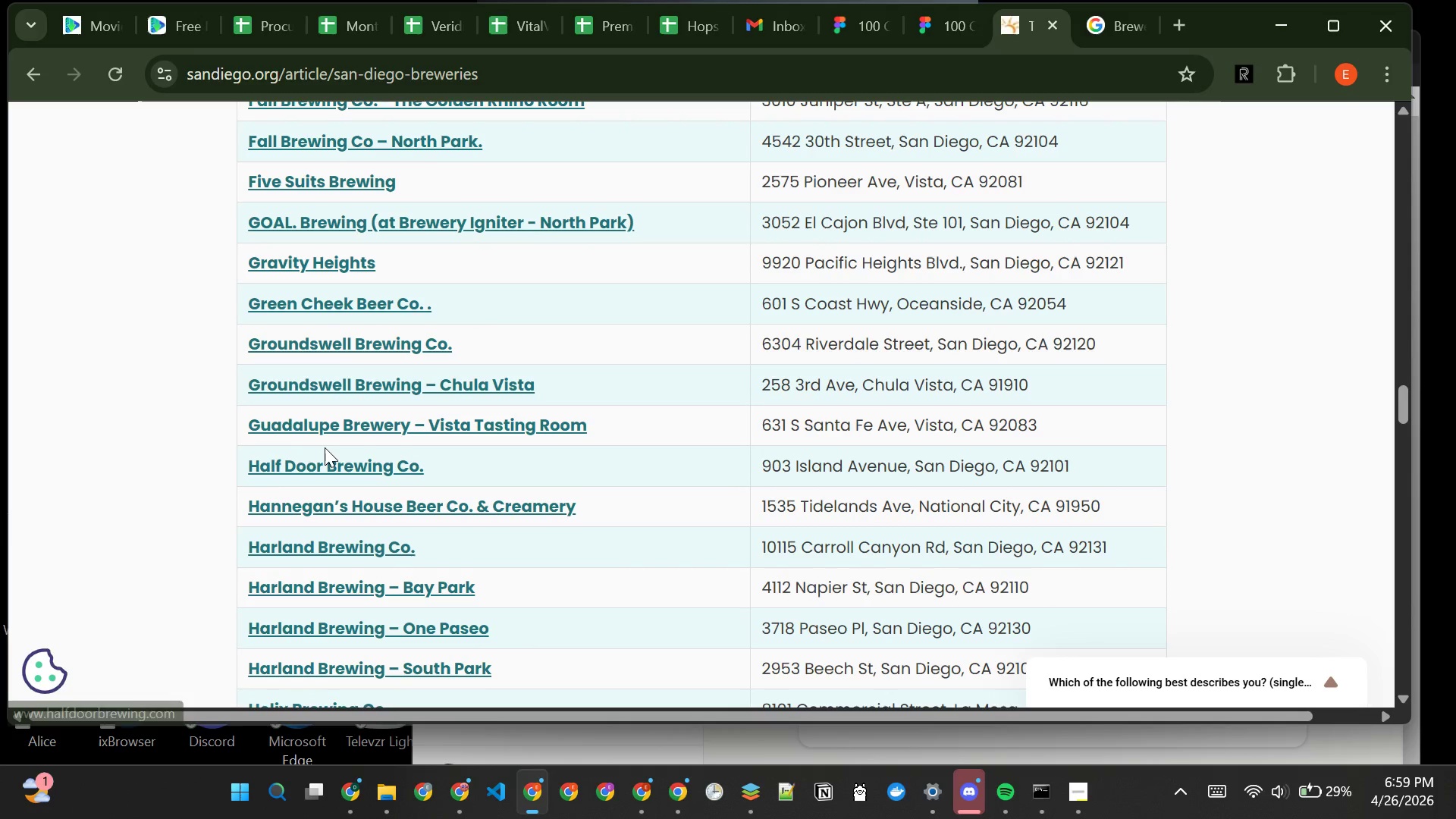 
left_click([327, 458])
 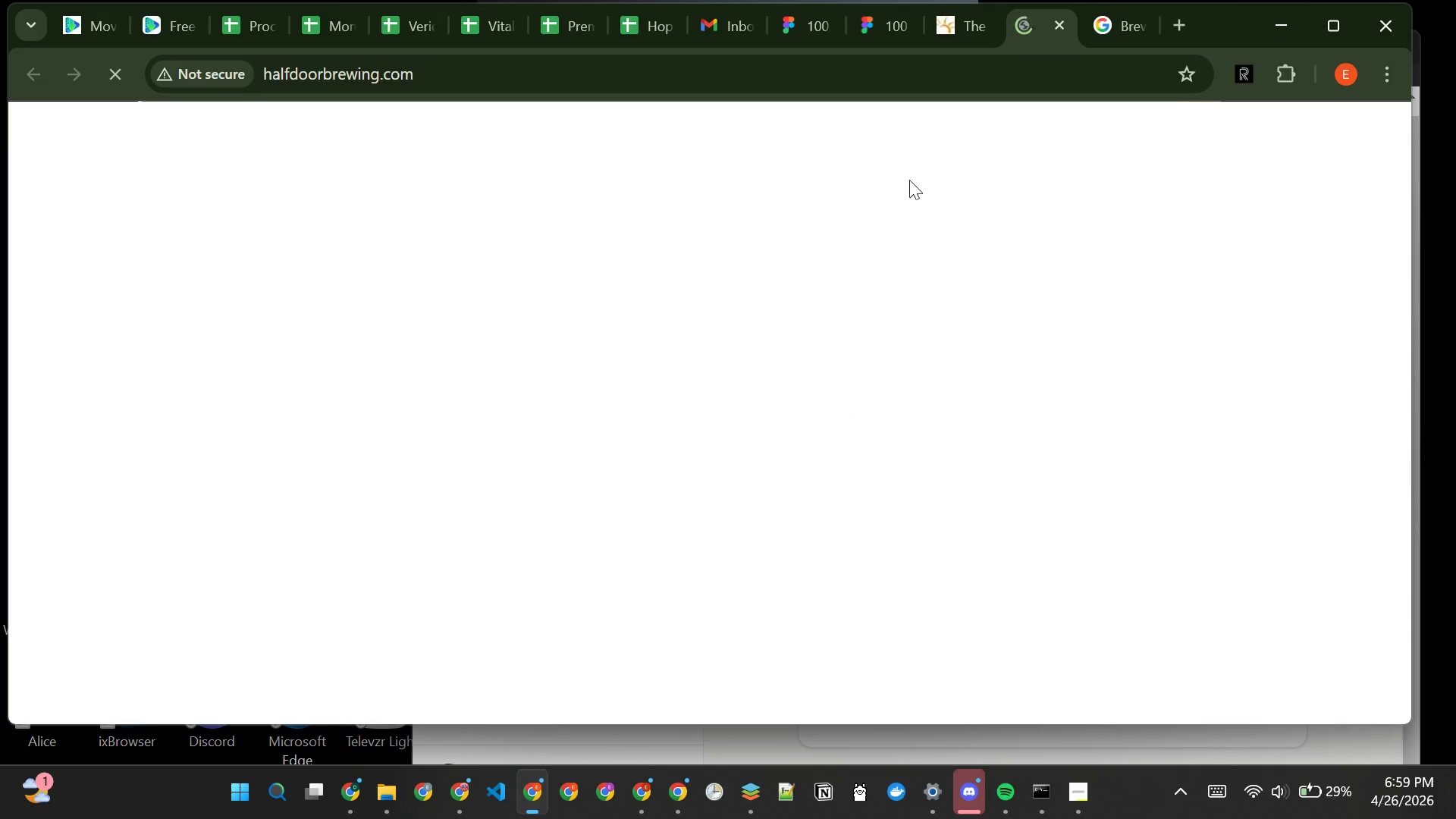 
wait(10.23)
 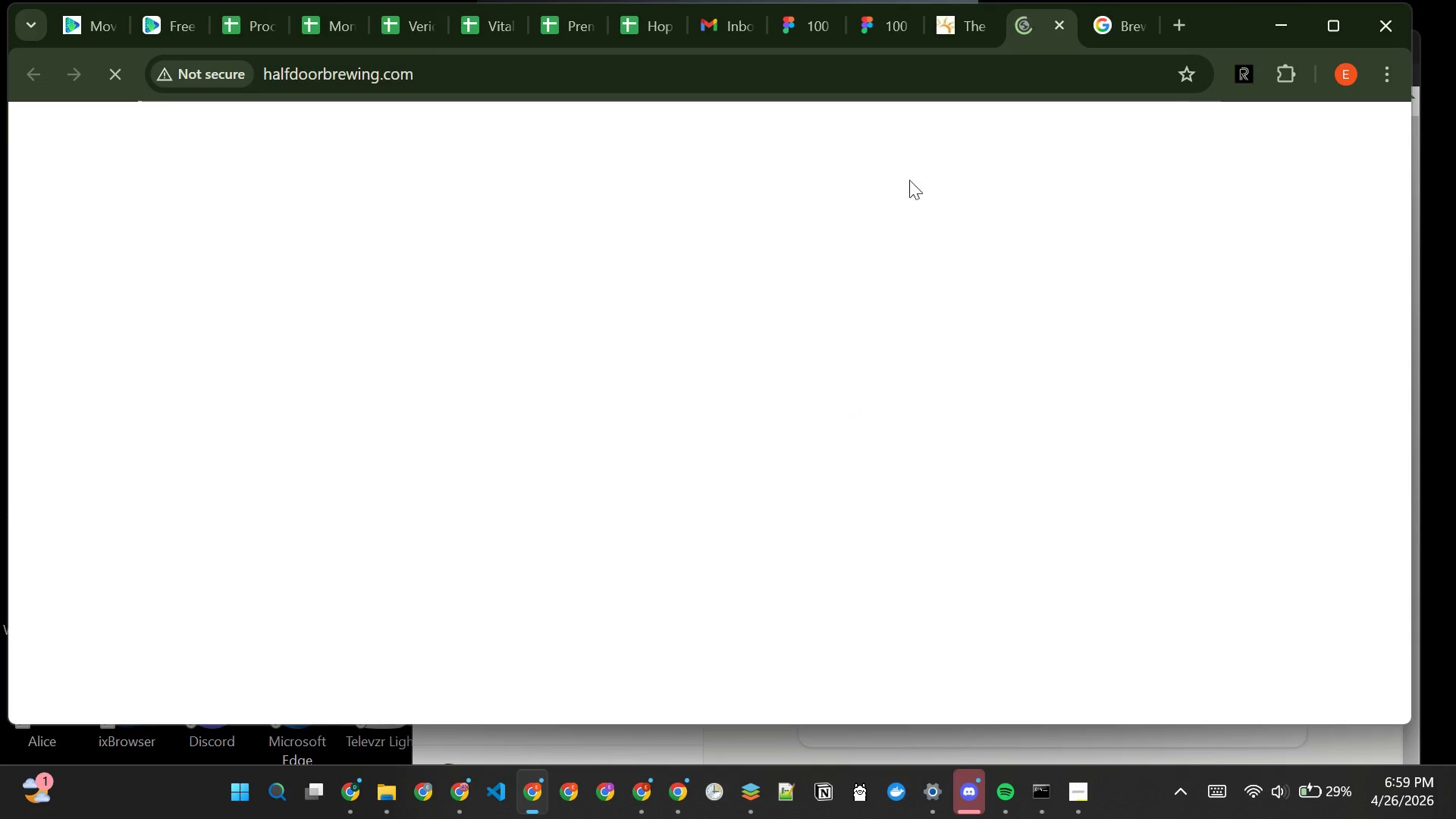 
key(Control+ControlLeft)
 